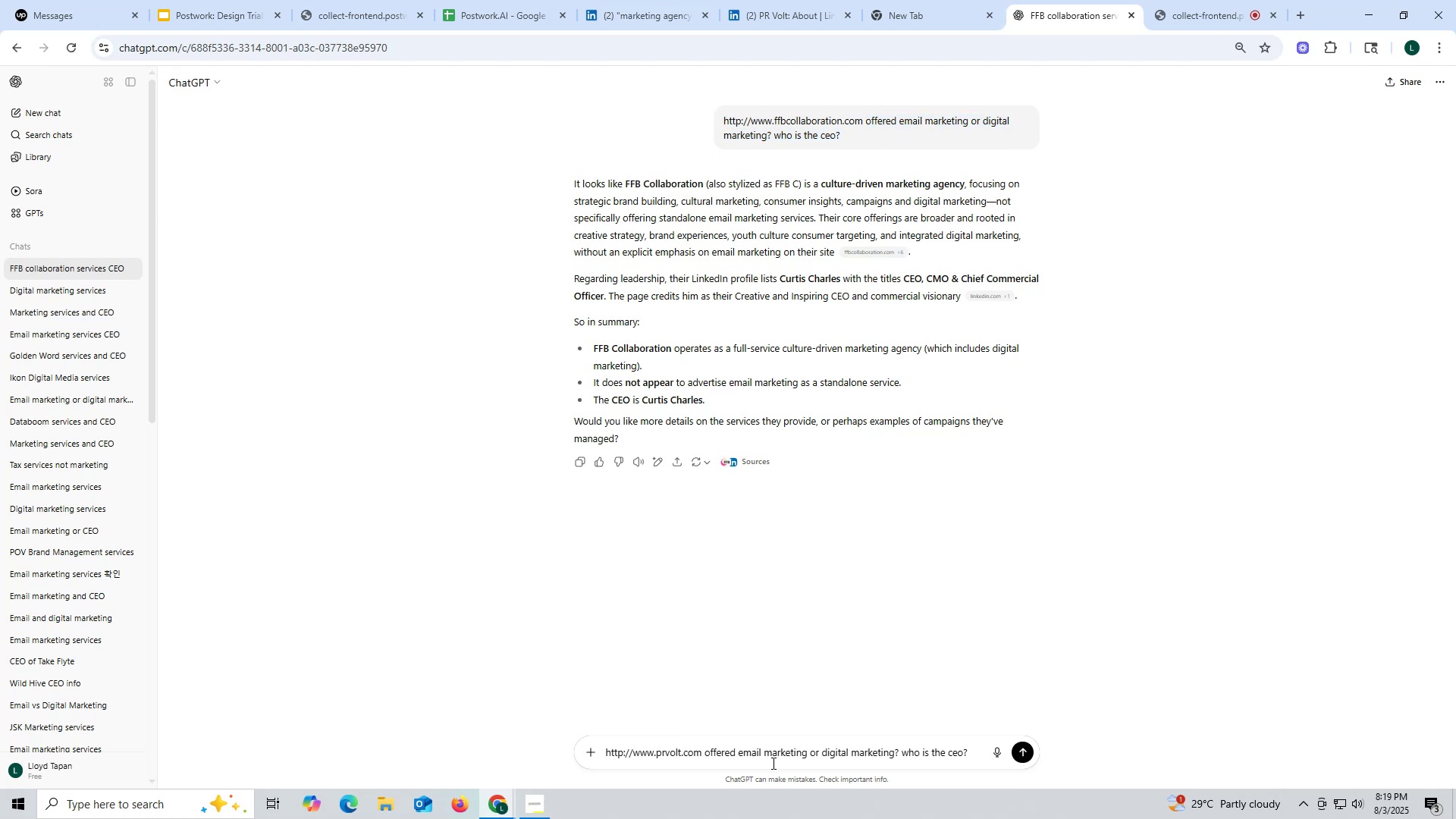 
key(Enter)
 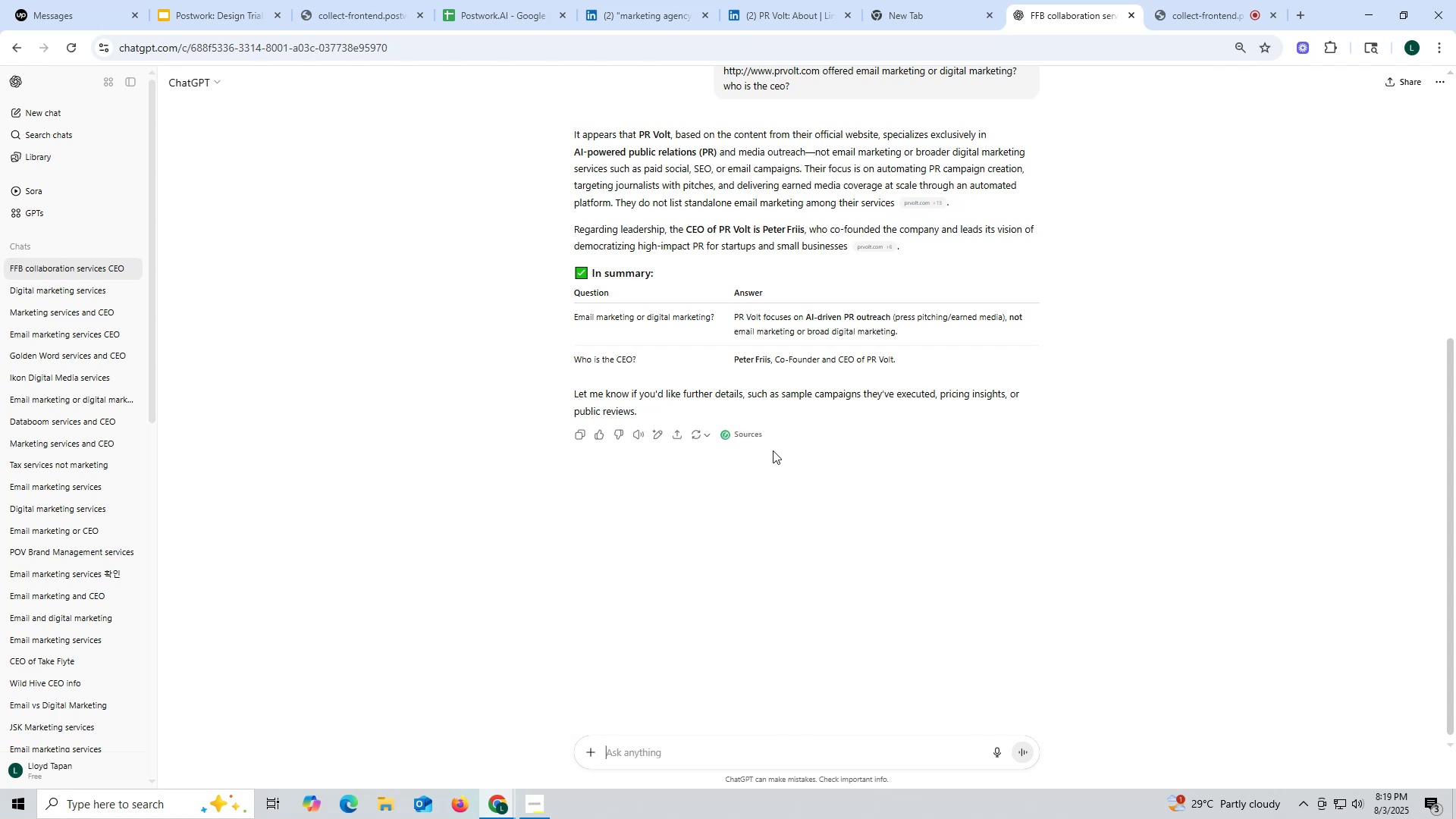 
wait(15.74)
 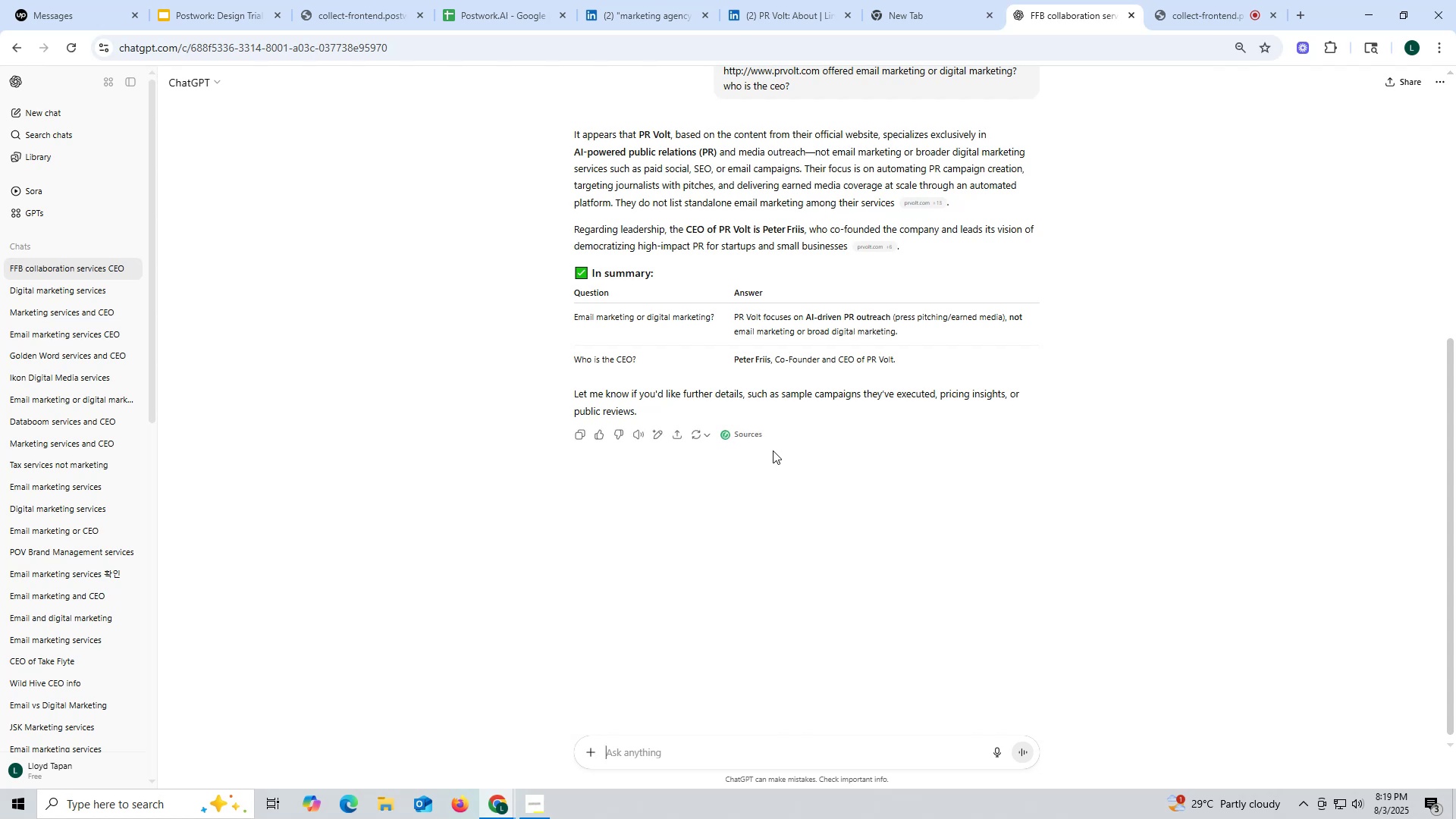 
left_click([770, 19])
 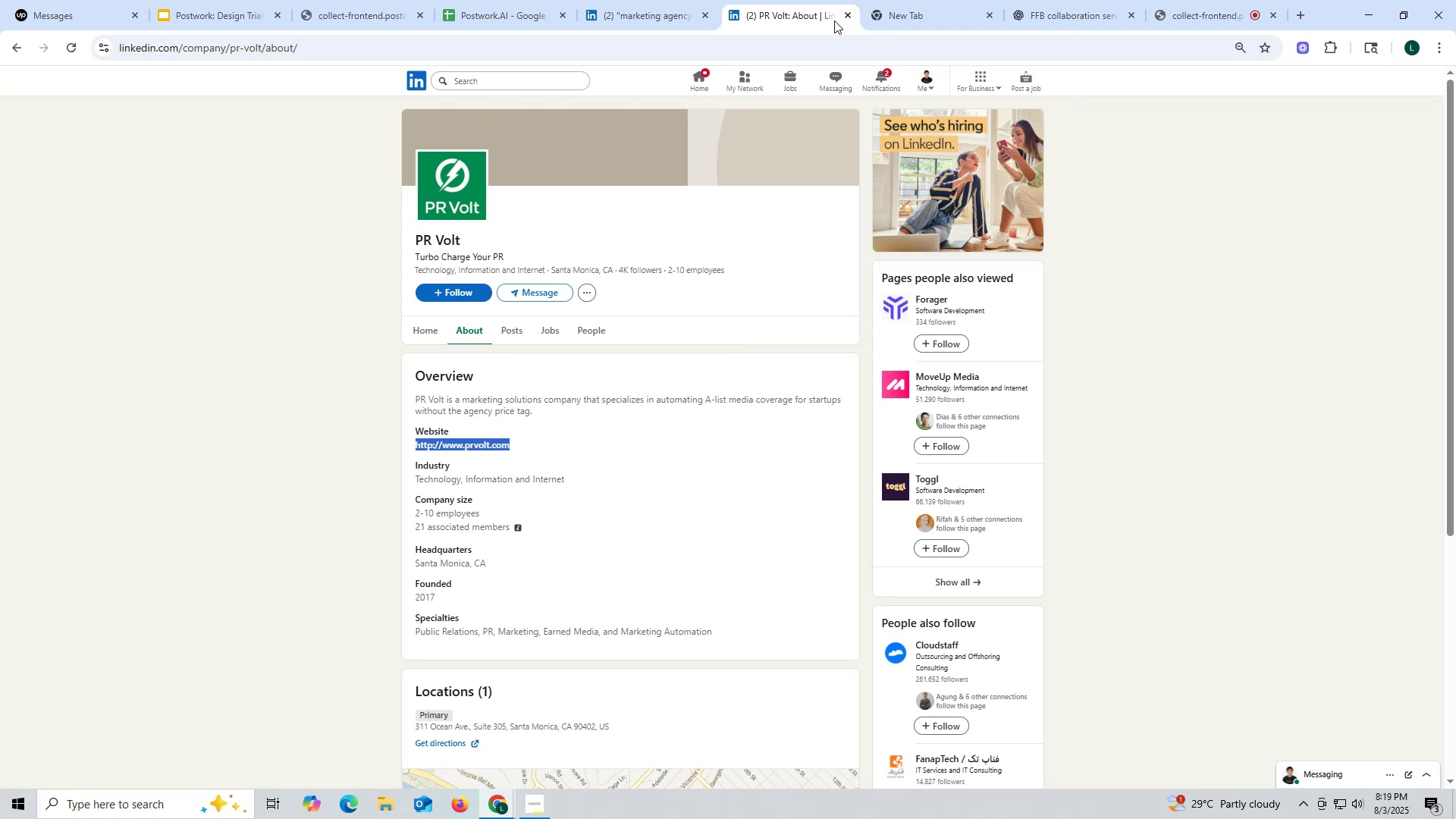 
wait(9.37)
 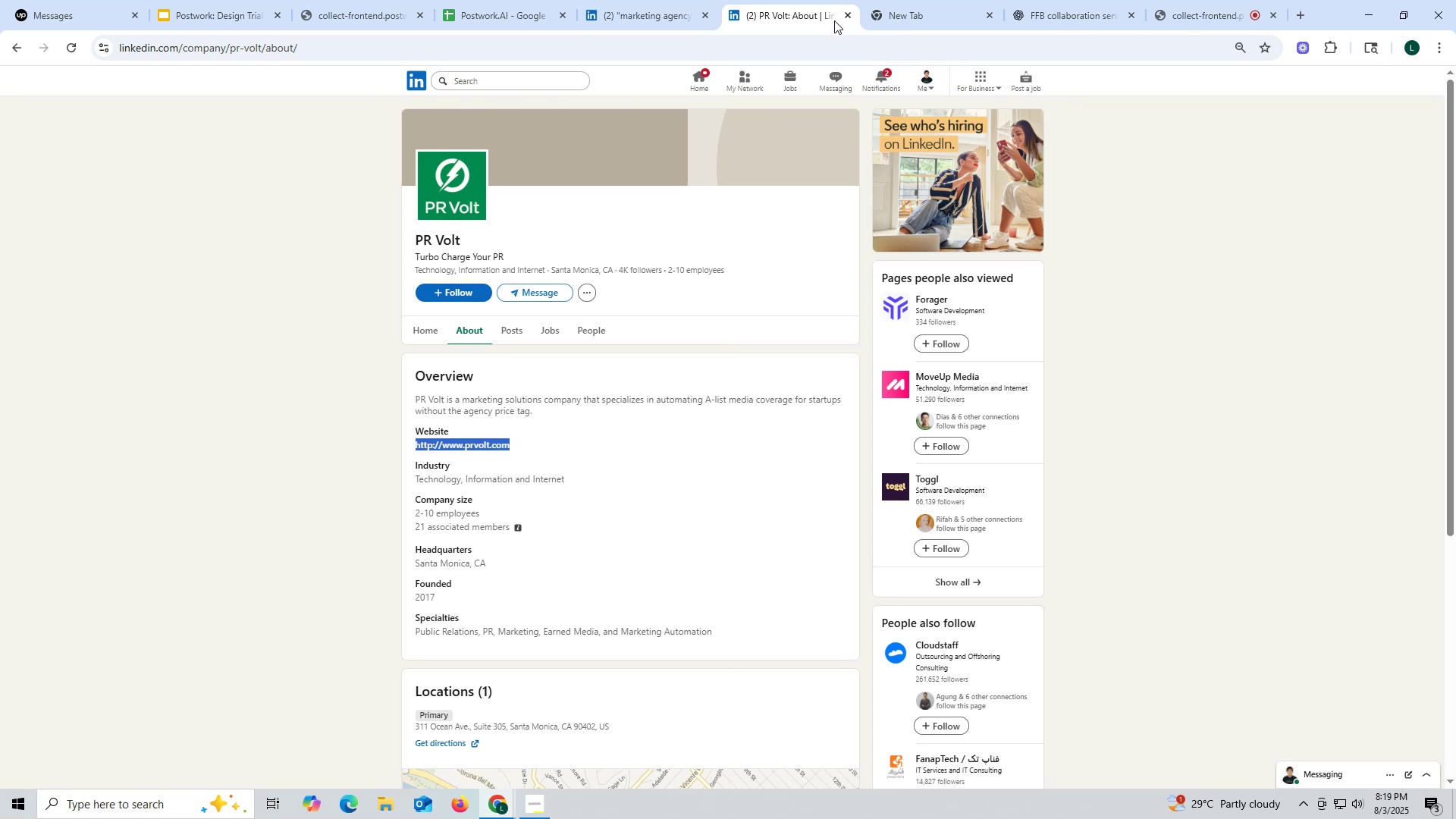 
left_click([785, 17])
 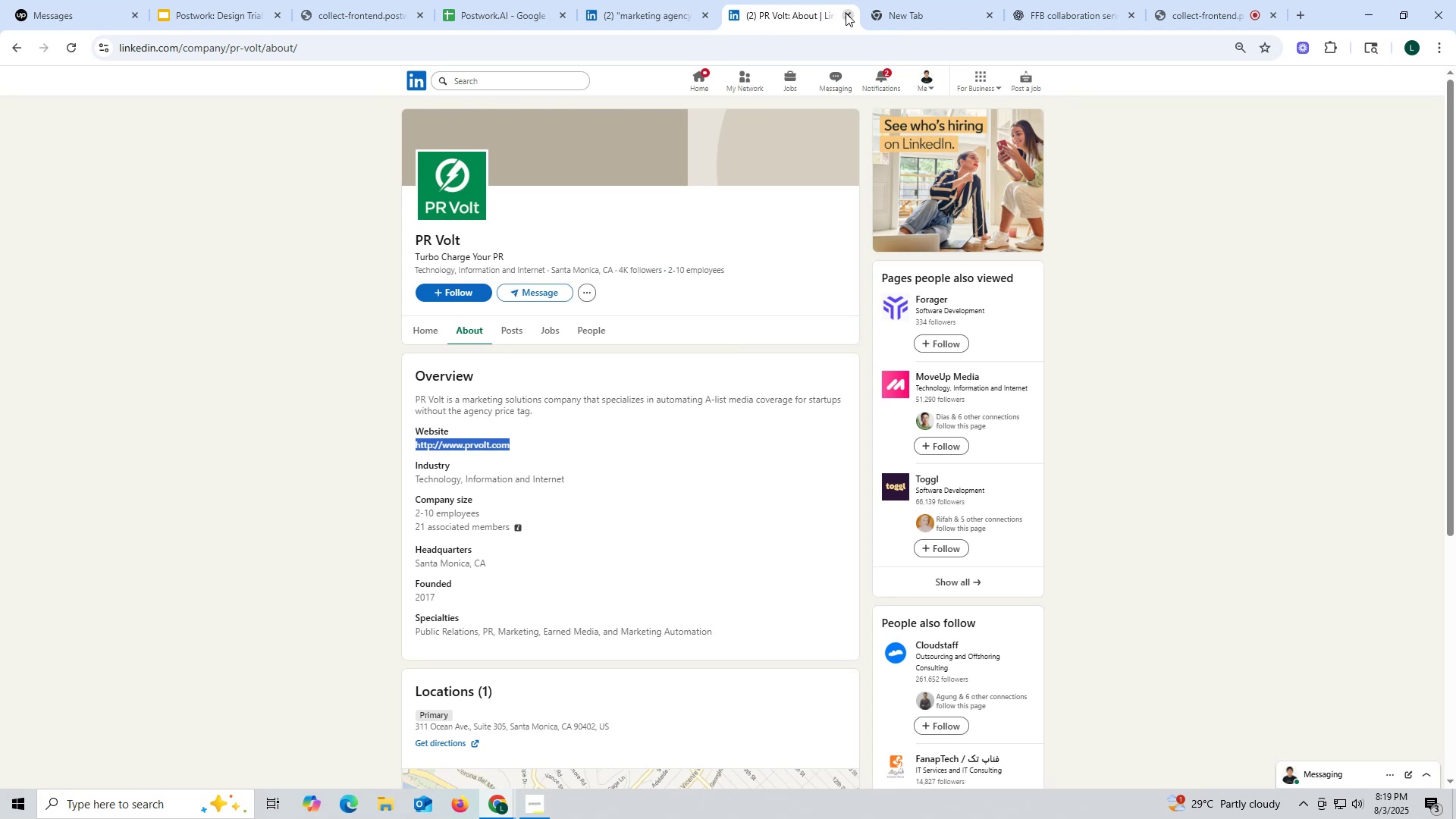 
left_click([846, 13])
 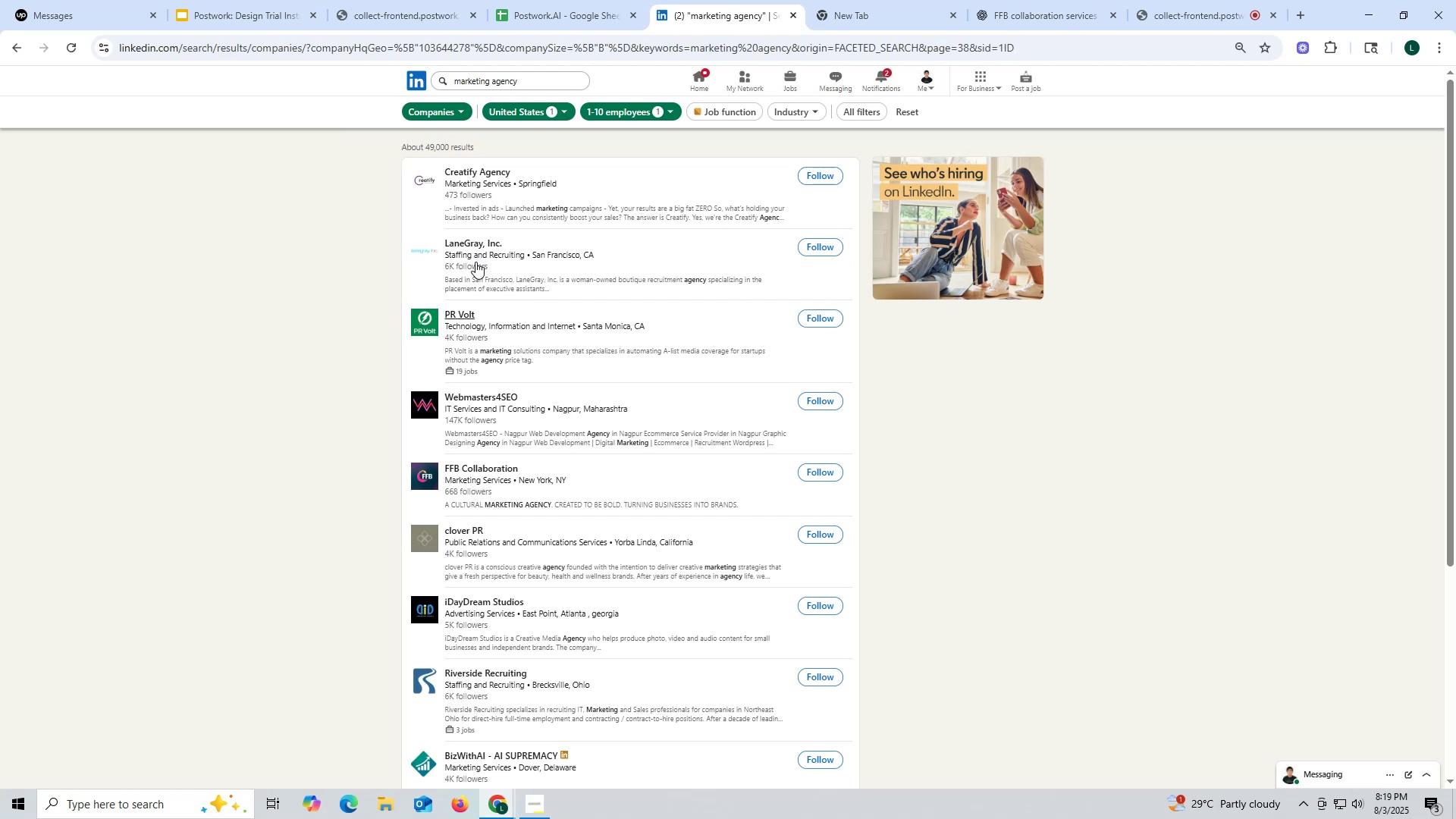 
wait(5.57)
 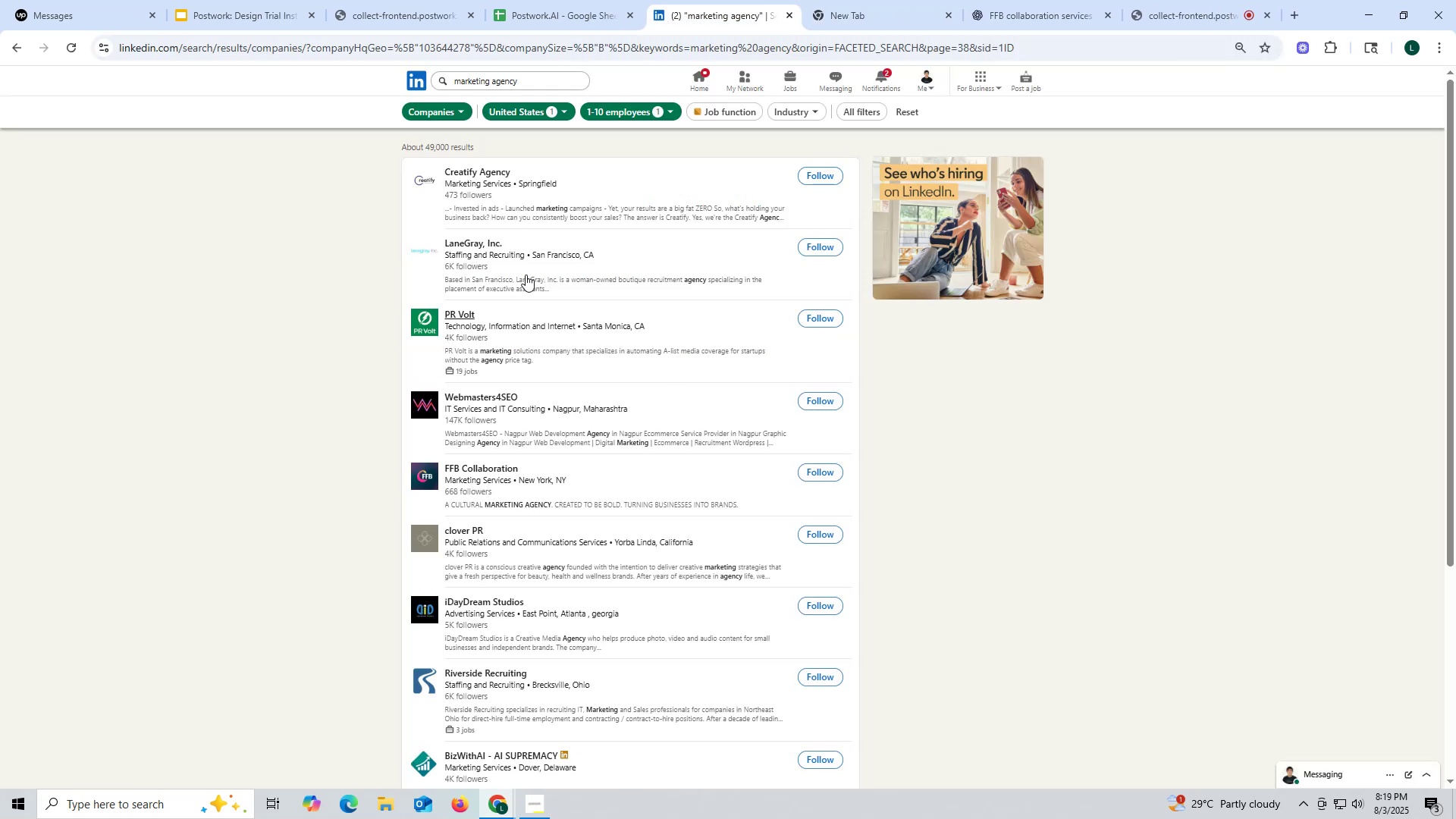 
right_click([466, 173])
 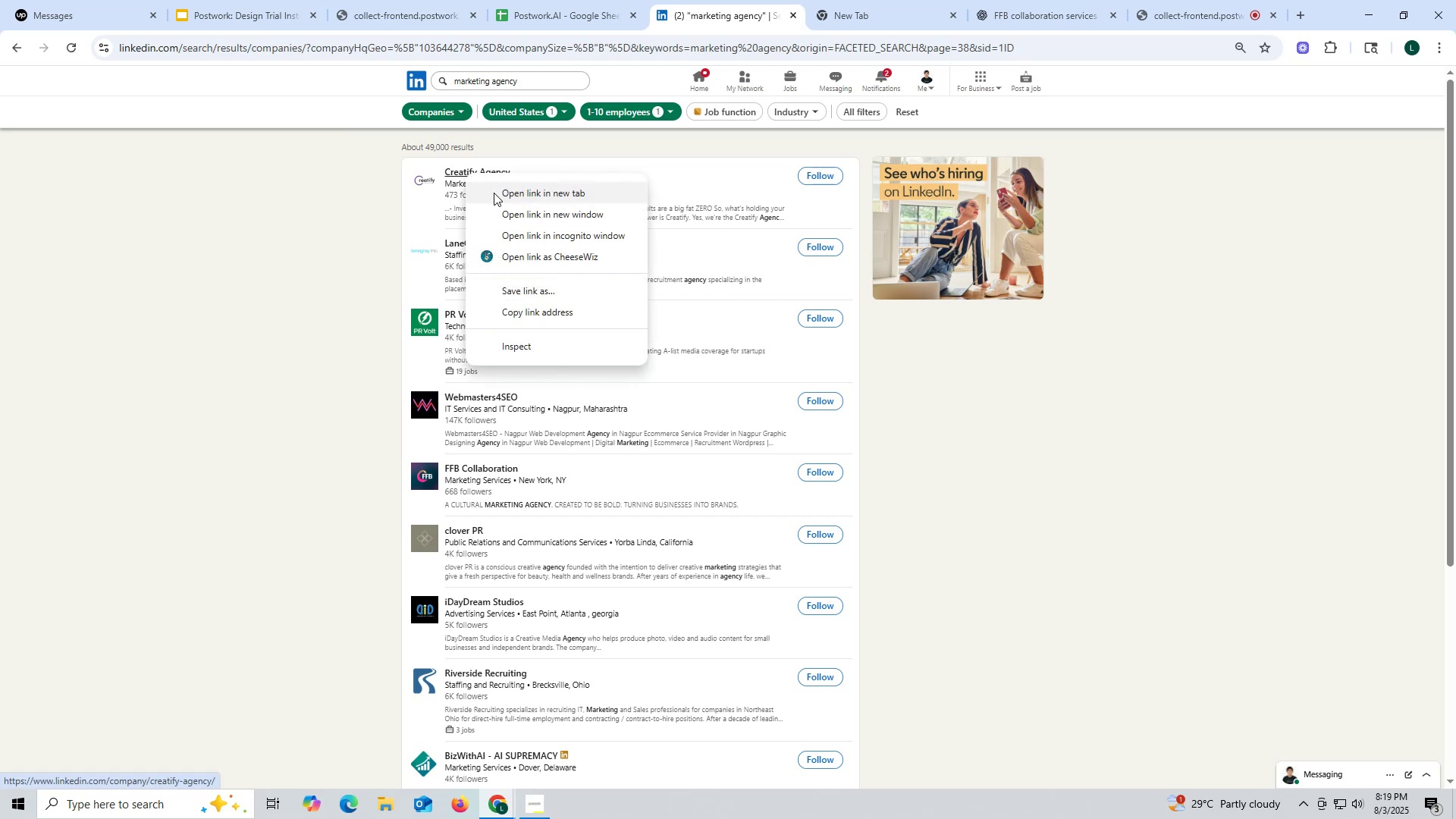 
left_click([494, 193])
 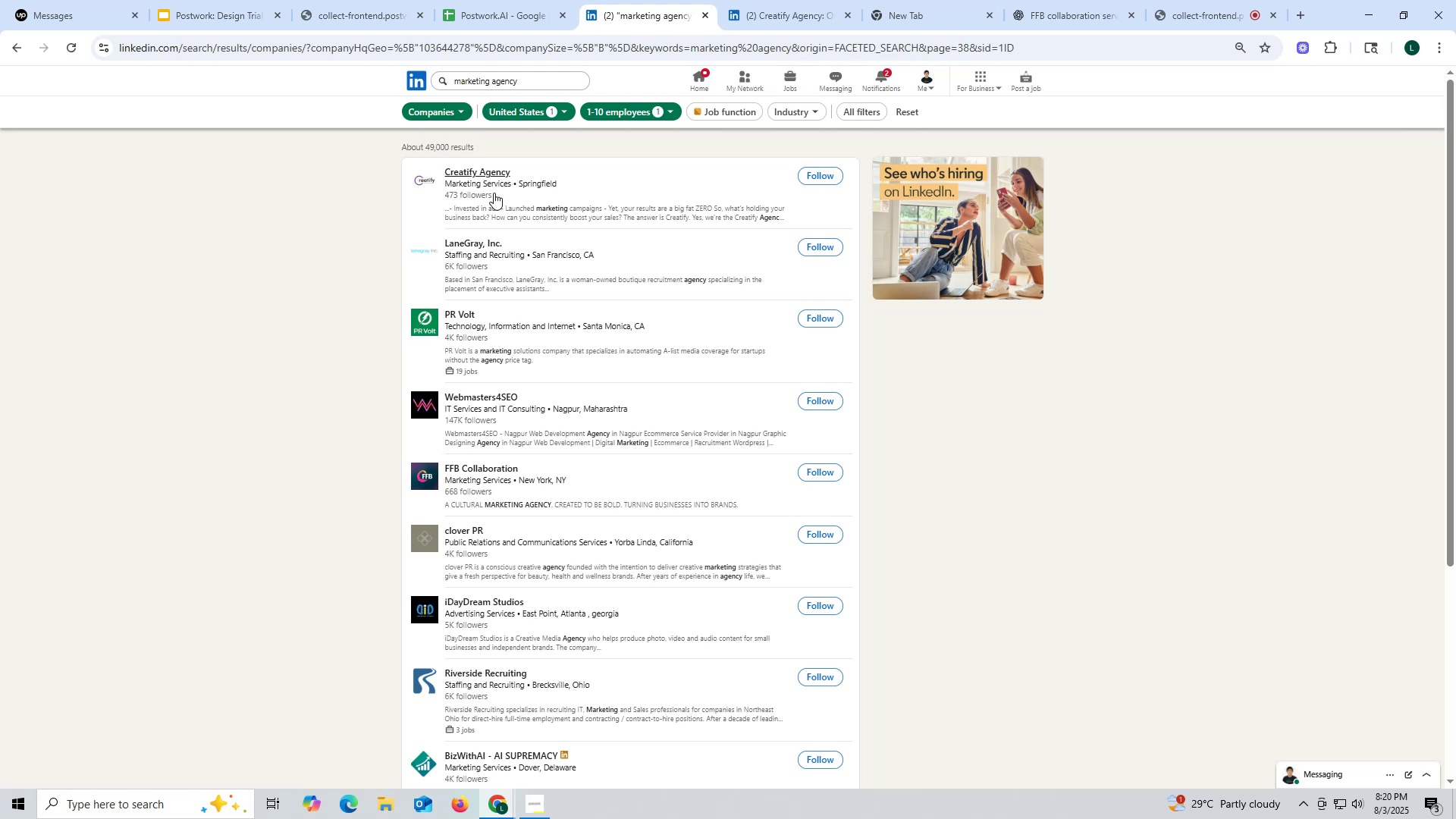 
wait(17.31)
 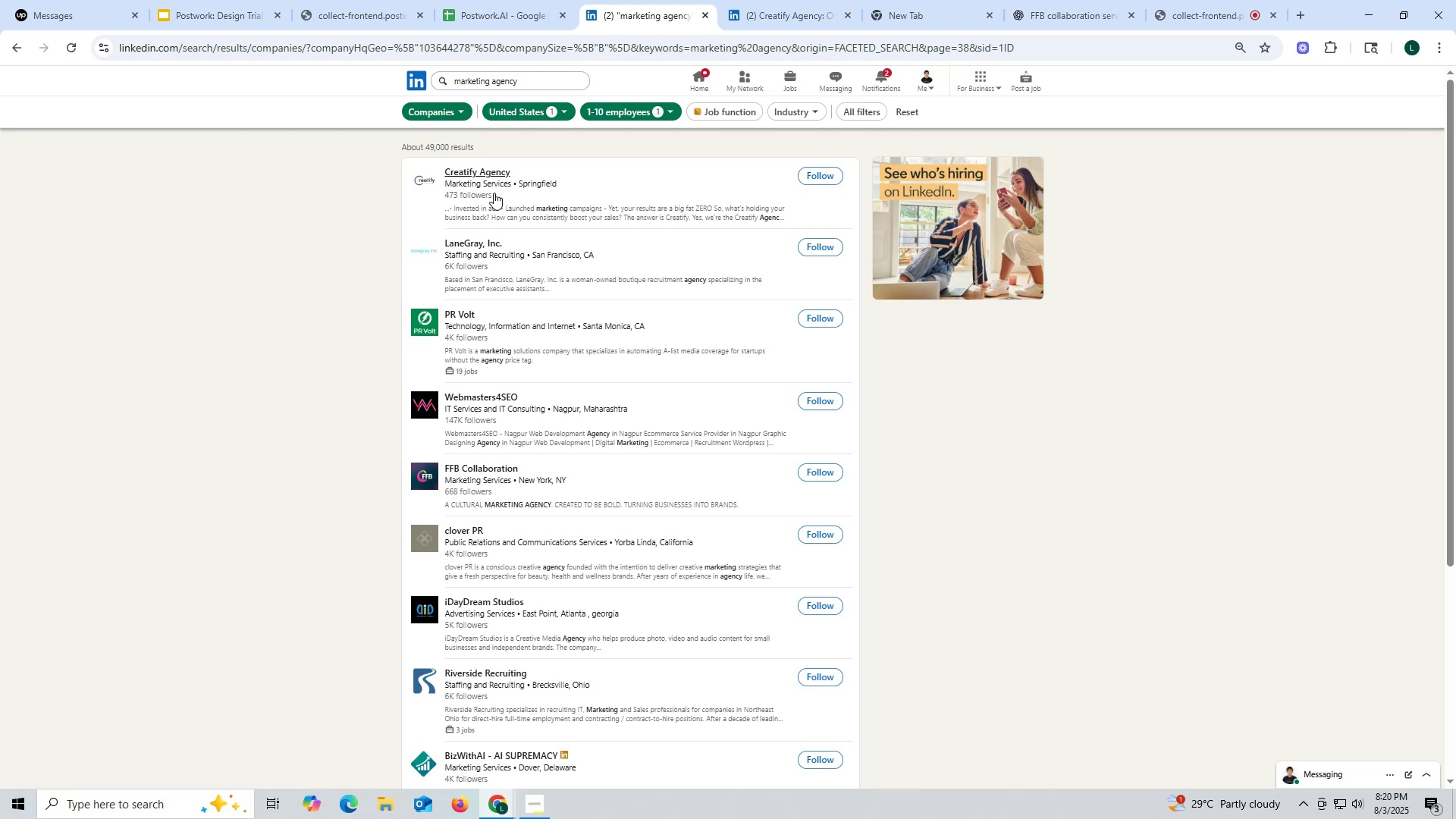 
mouse_move([962, 2])
 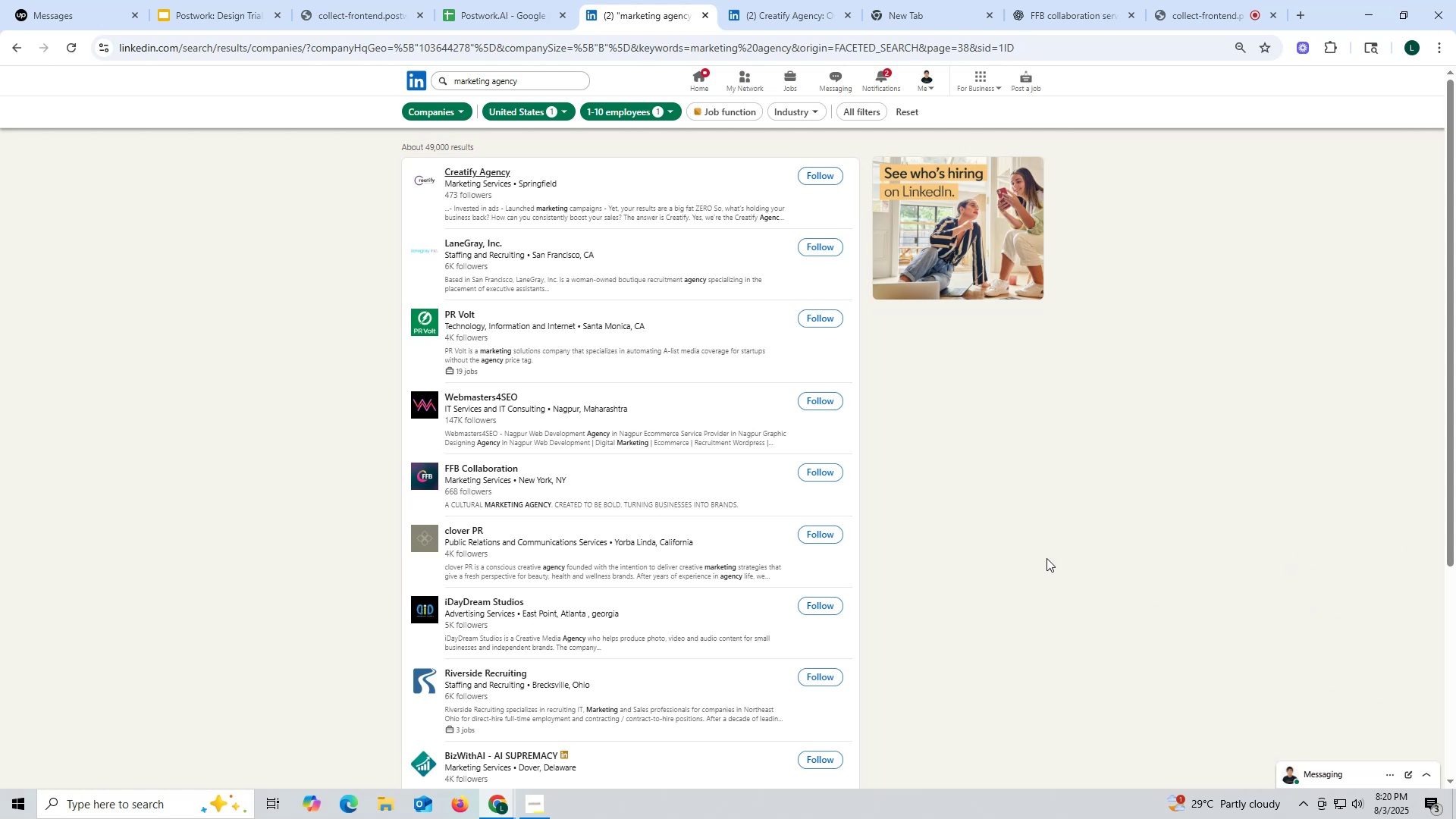 
wait(5.79)
 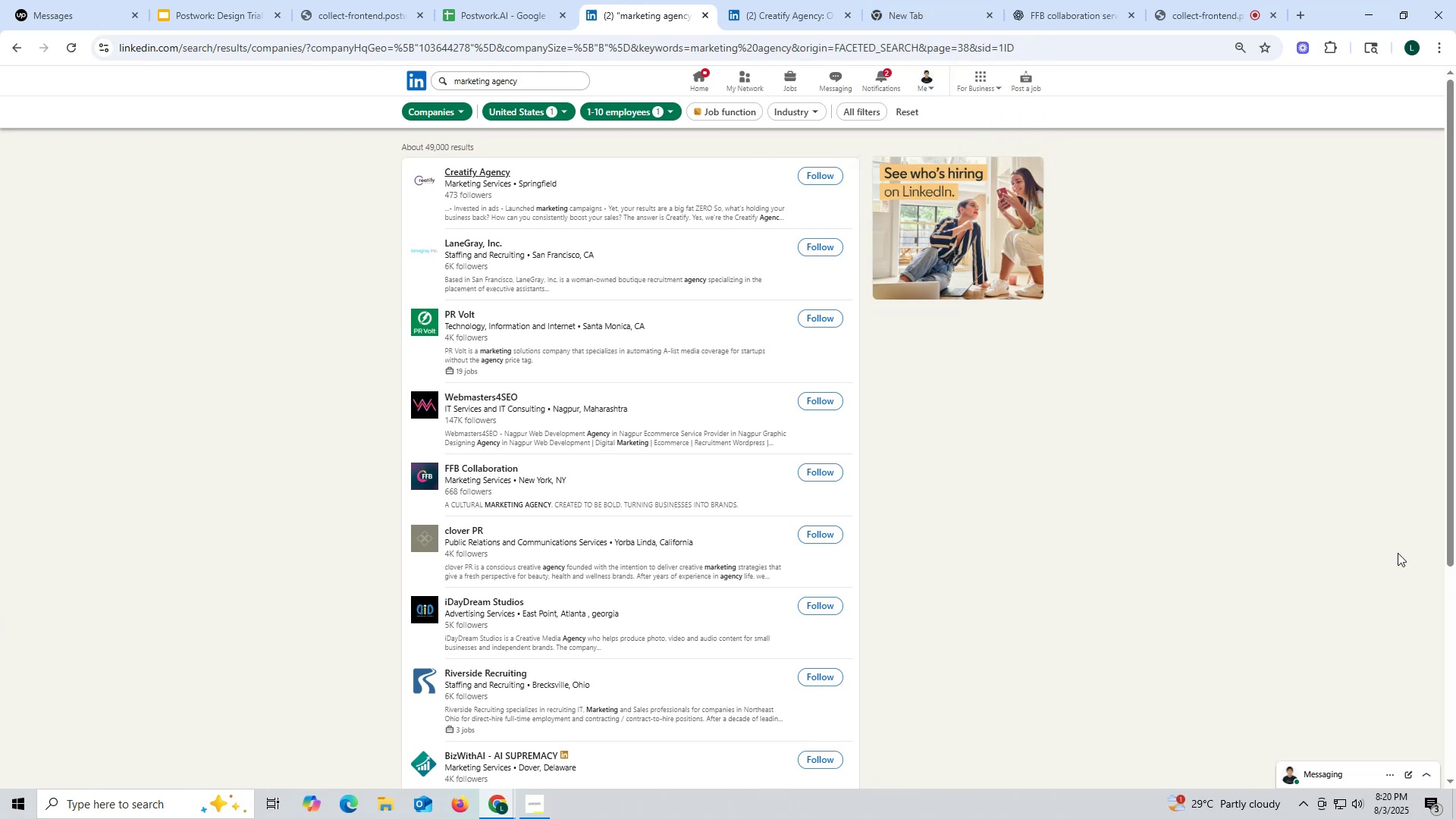 
left_click([799, 6])
 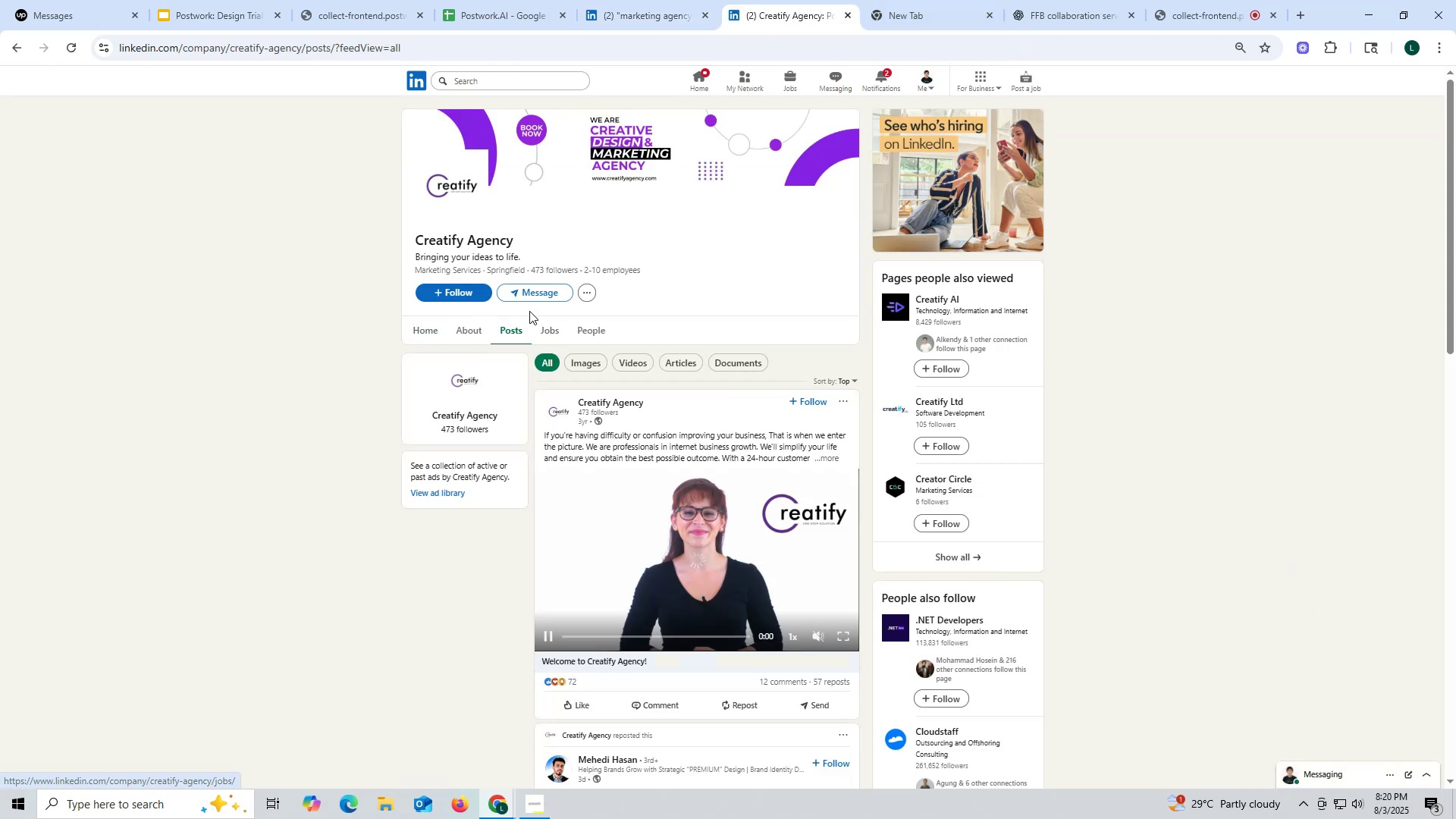 
wait(7.38)
 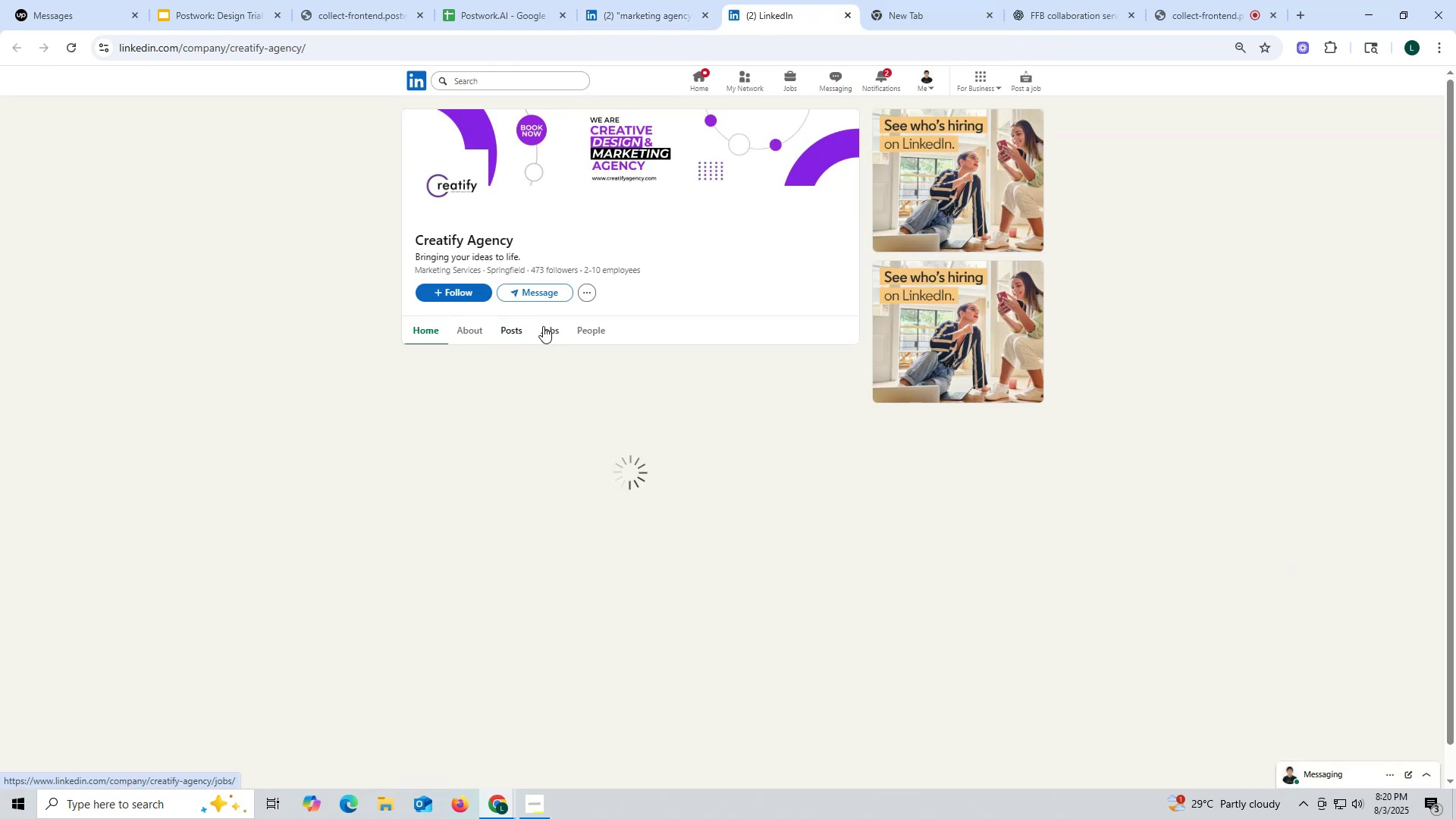 
left_click([844, 14])
 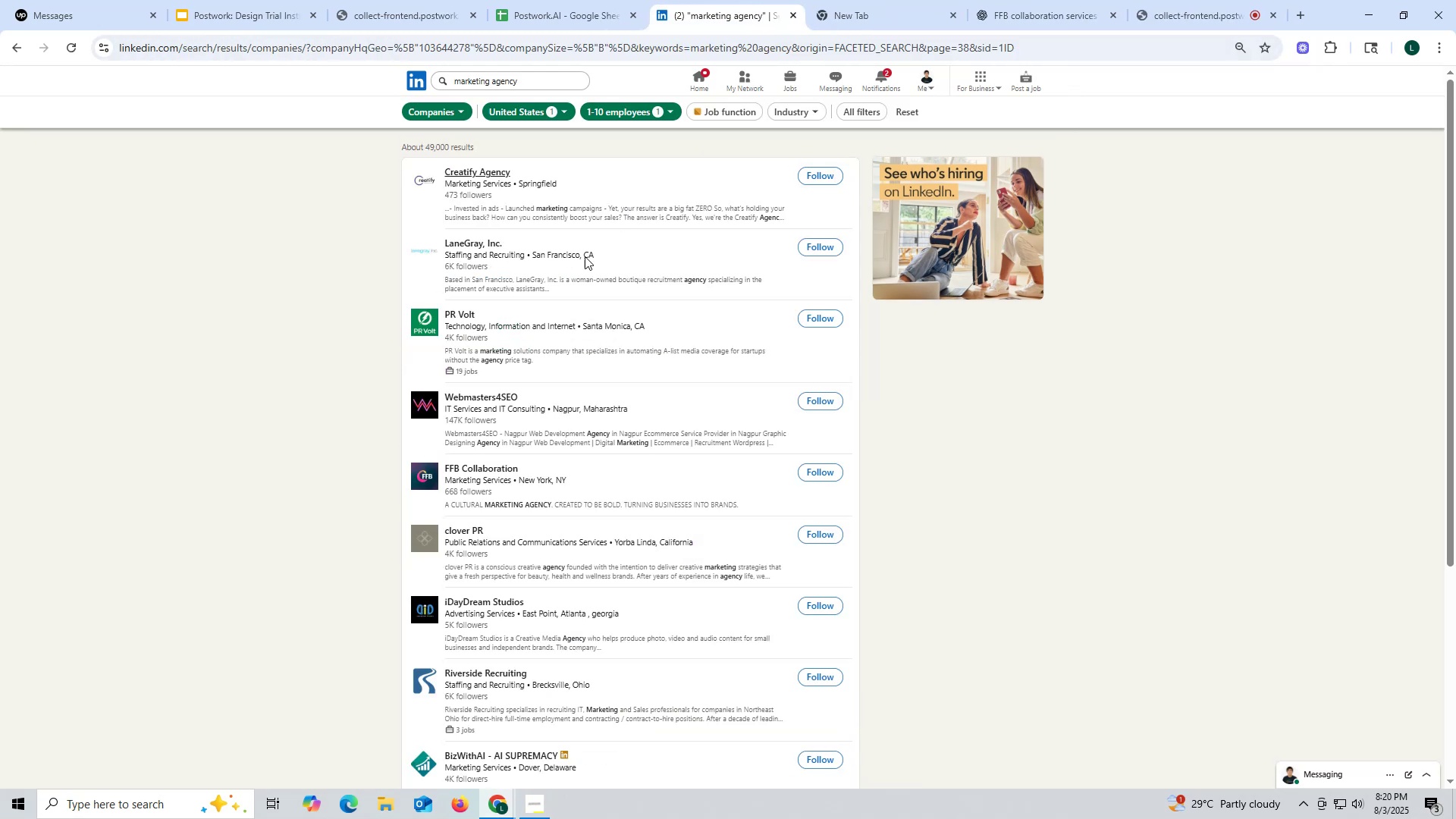 
scroll: coordinate [617, 392], scroll_direction: down, amount: 8.0
 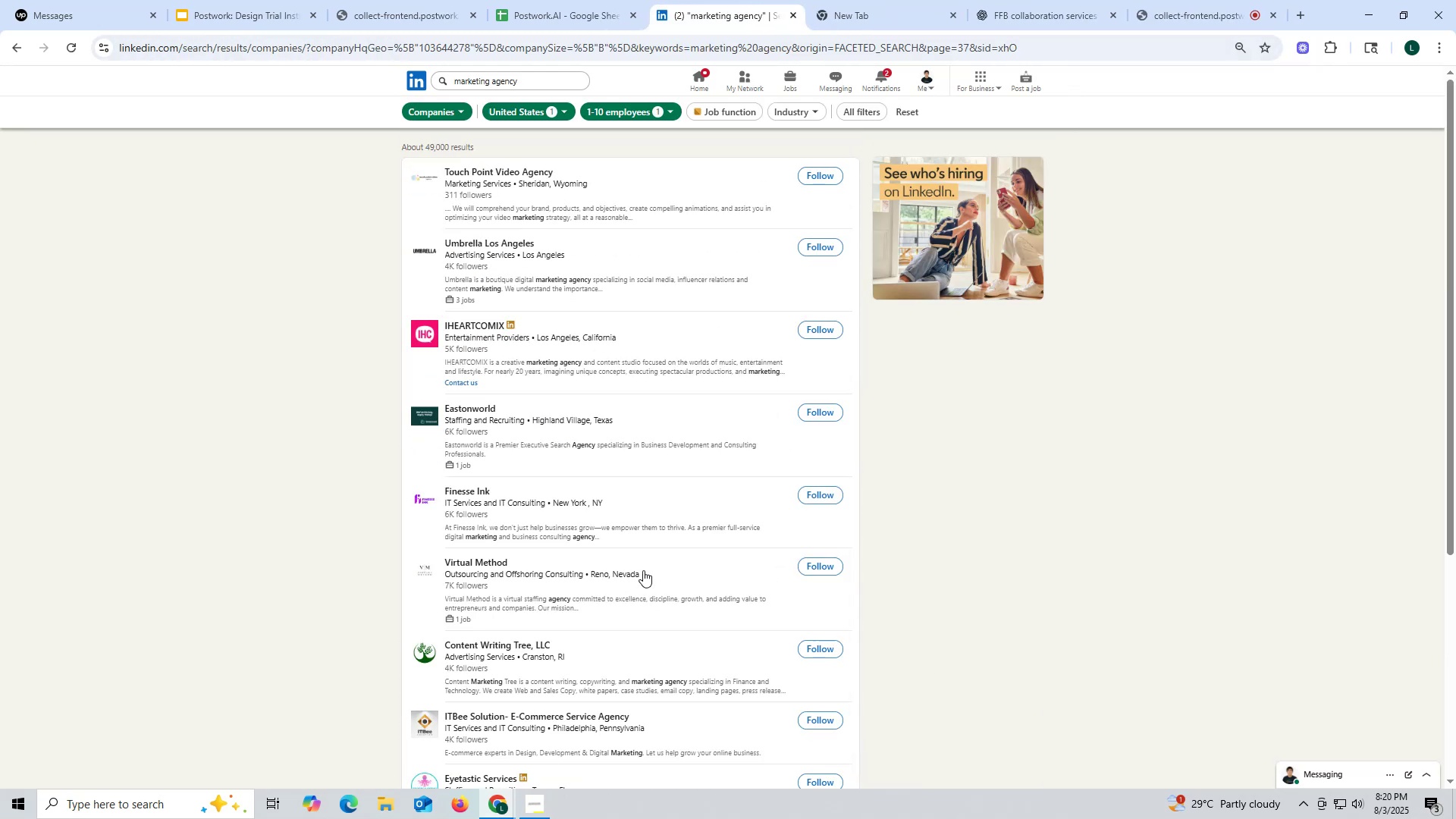 
wait(10.2)
 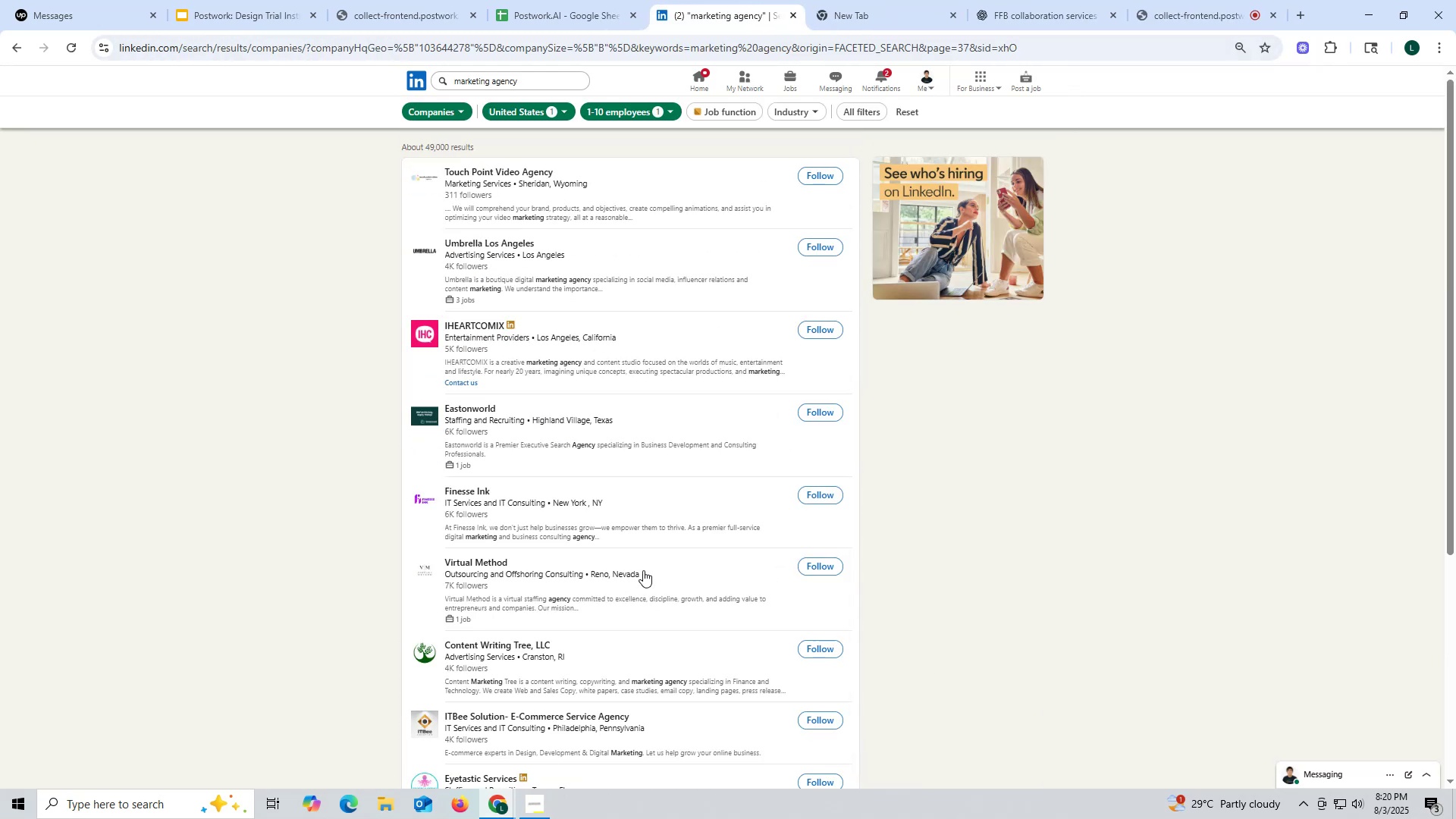 
scroll: coordinate [538, 410], scroll_direction: down, amount: 5.0
 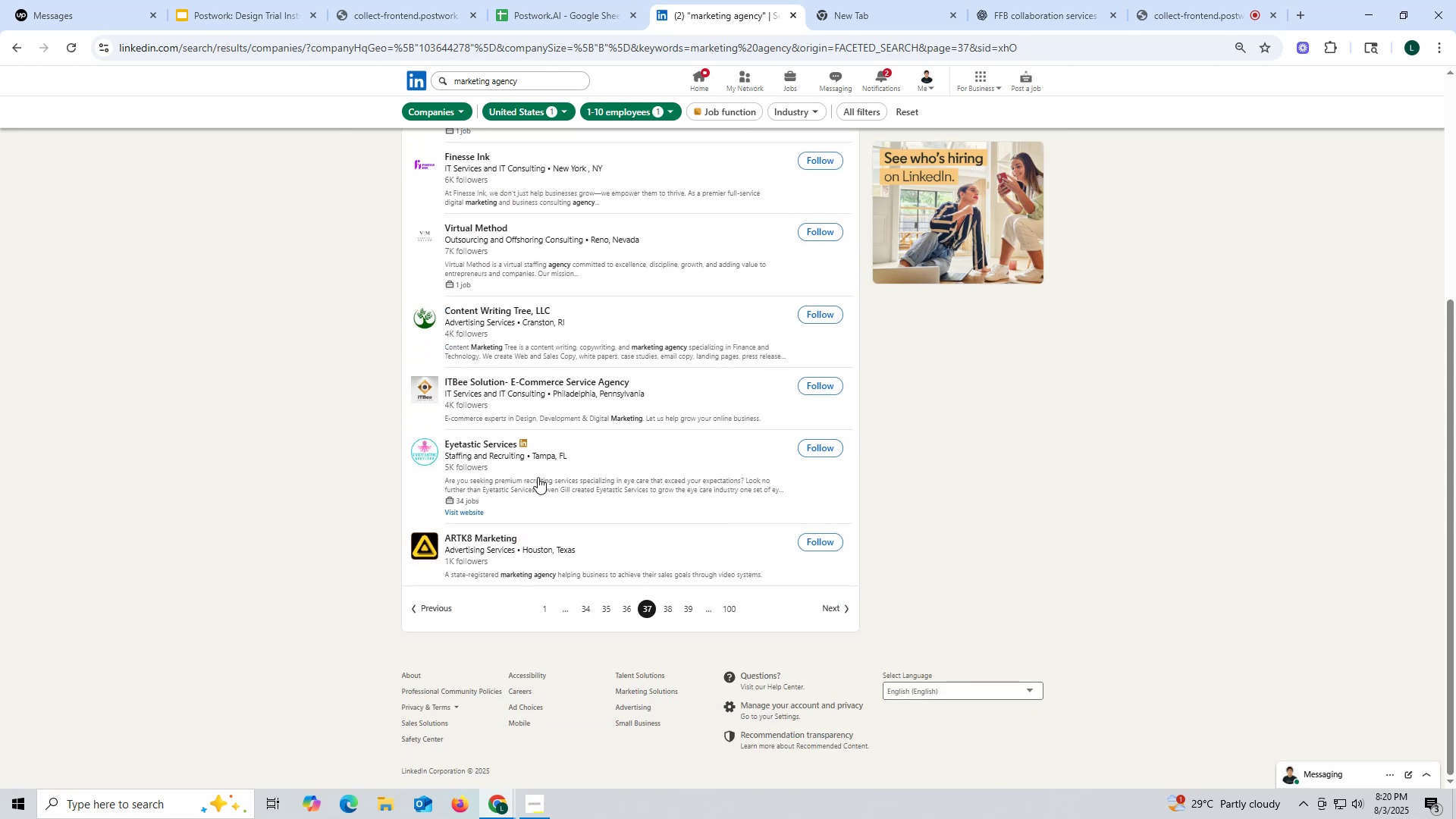 
right_click([483, 535])
 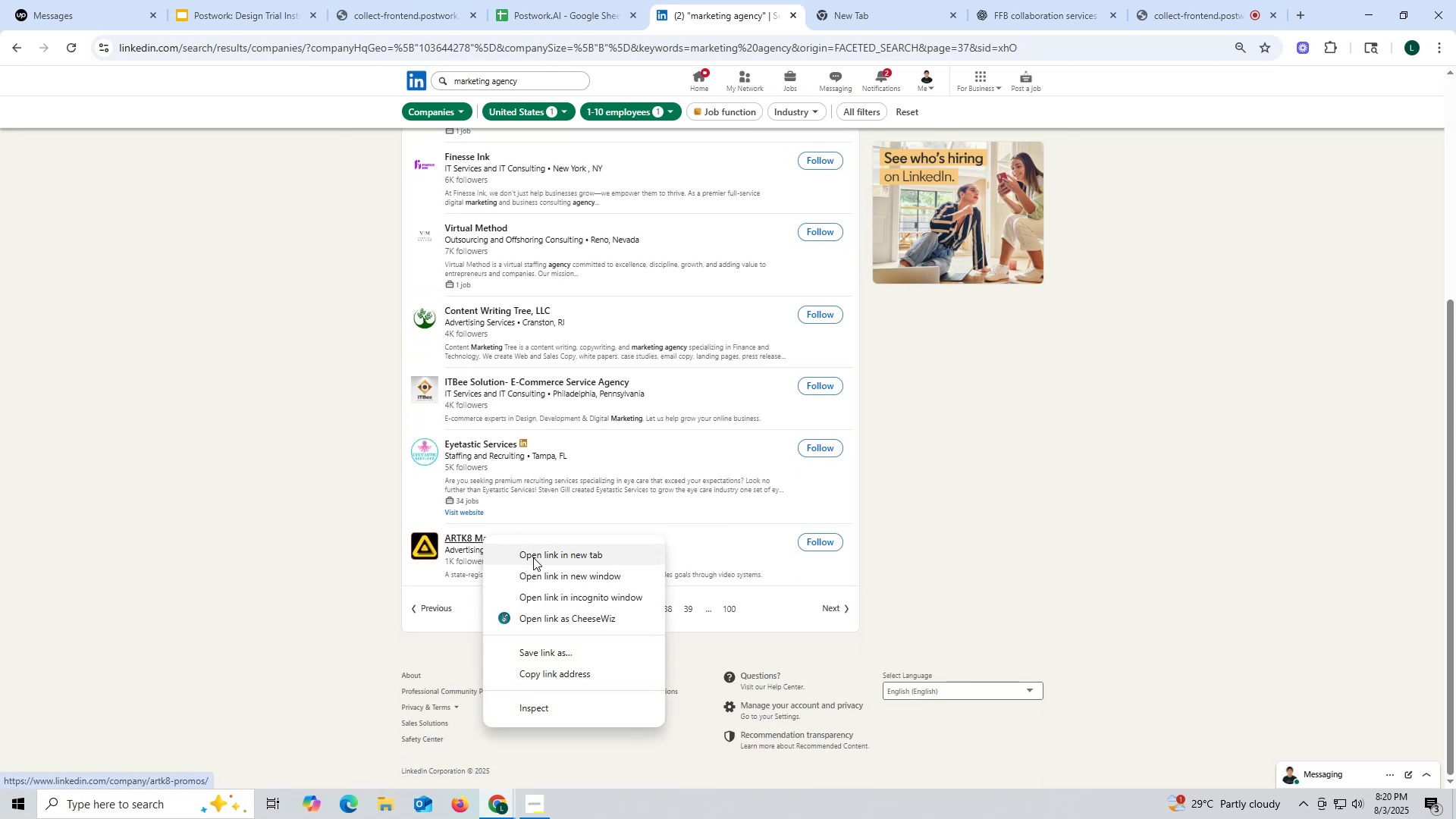 
left_click([533, 557])
 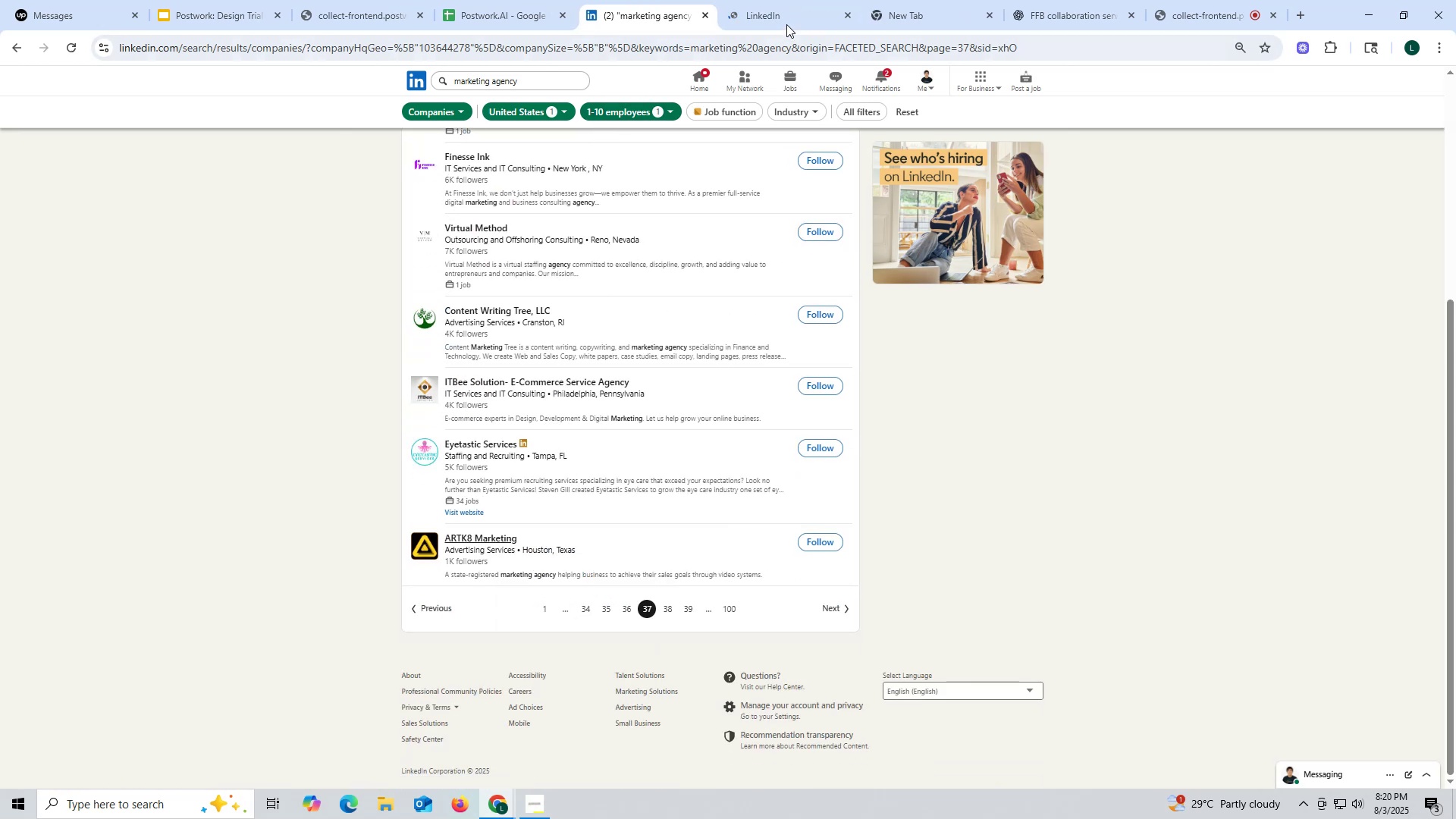 
left_click([780, 10])
 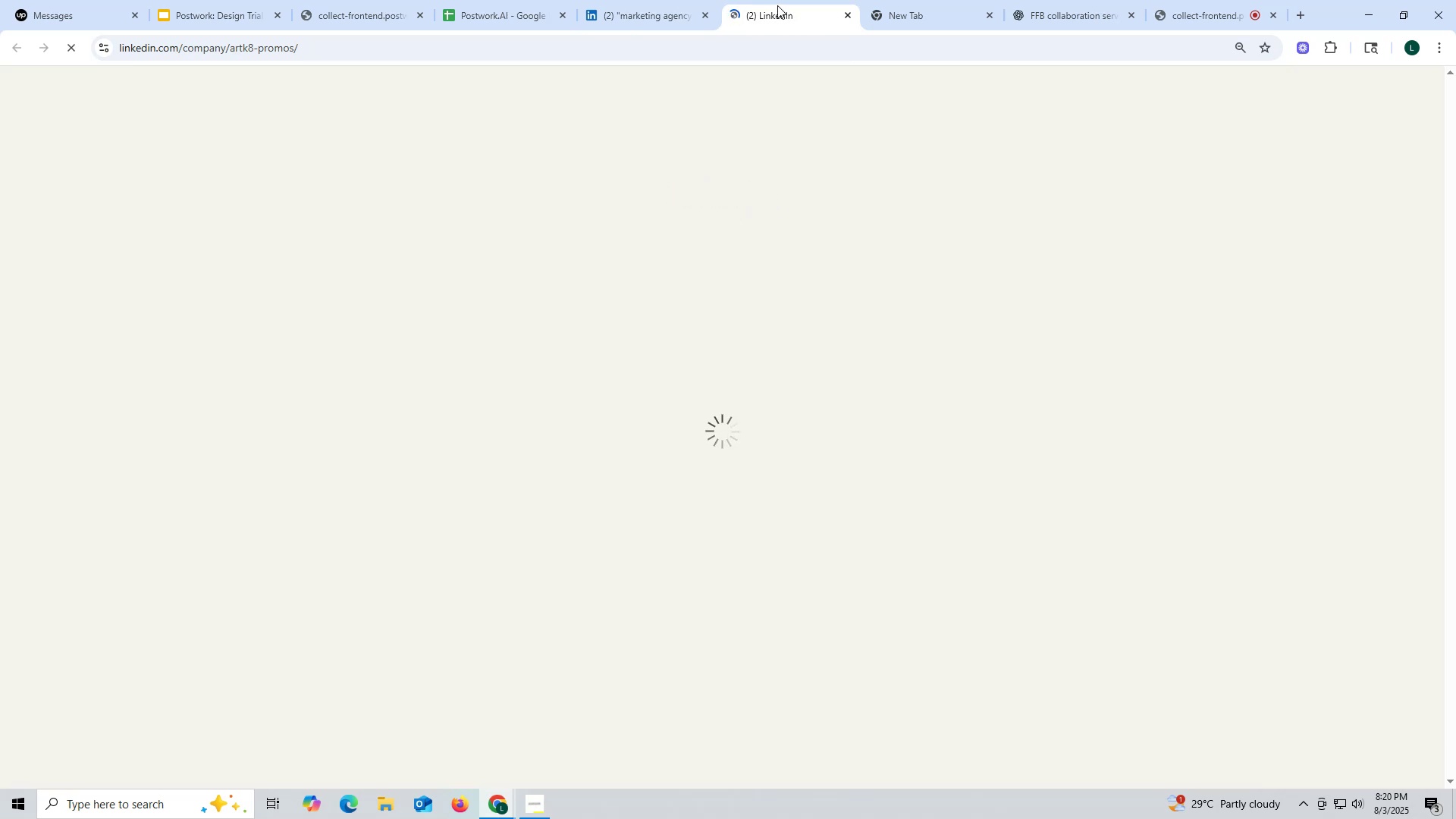 
wait(10.67)
 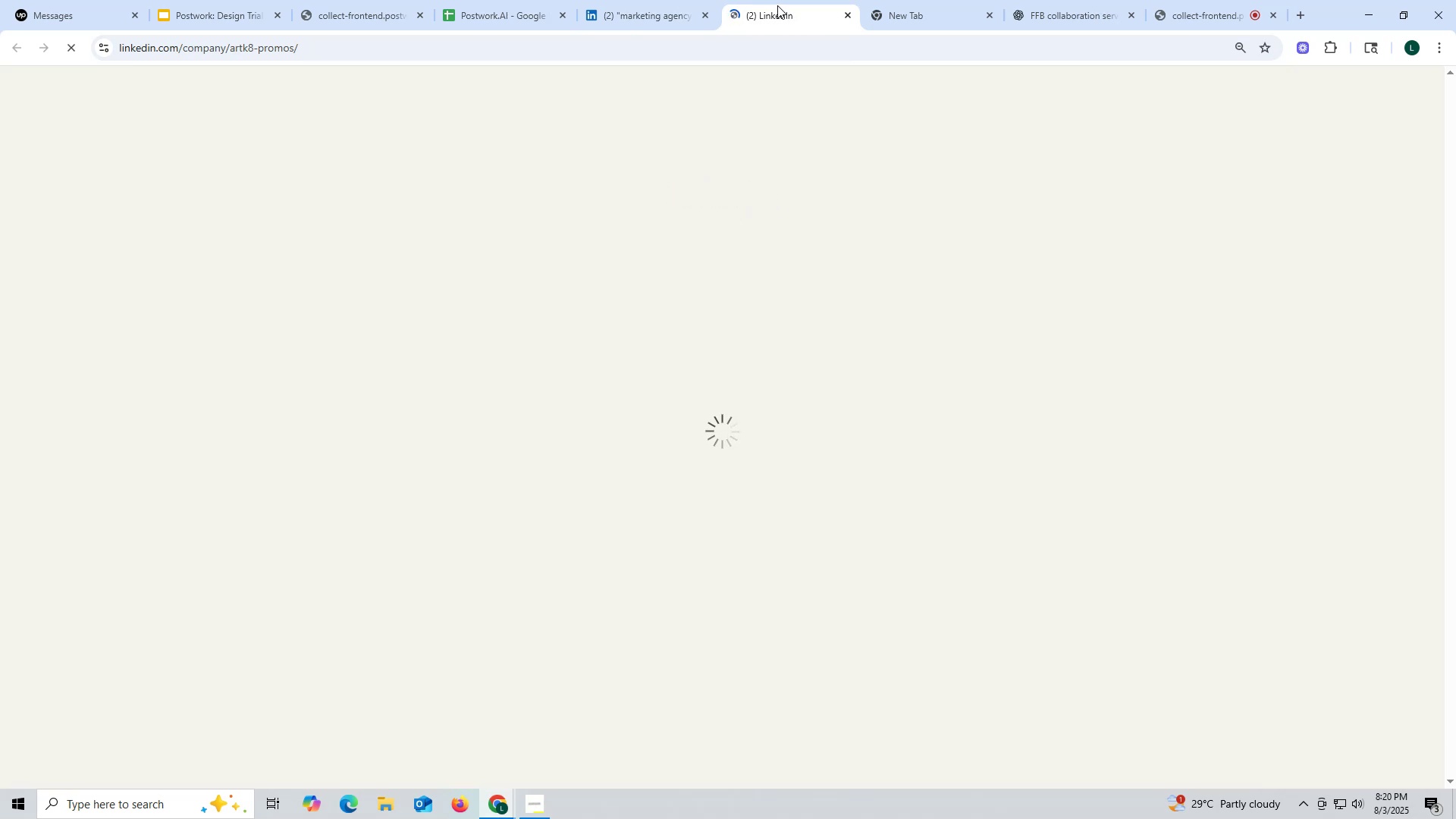 
left_click([494, 18])
 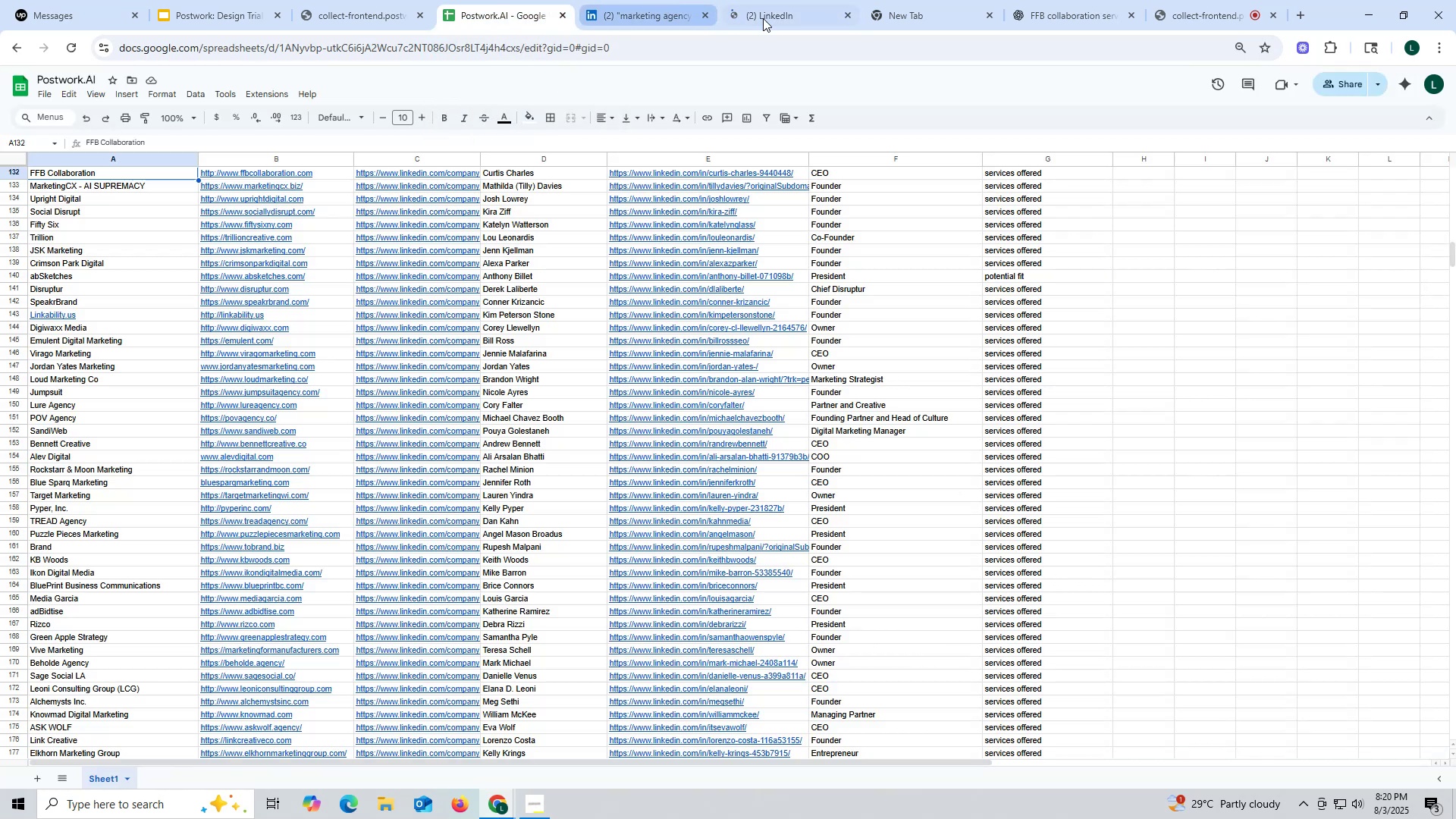 
left_click([770, 18])
 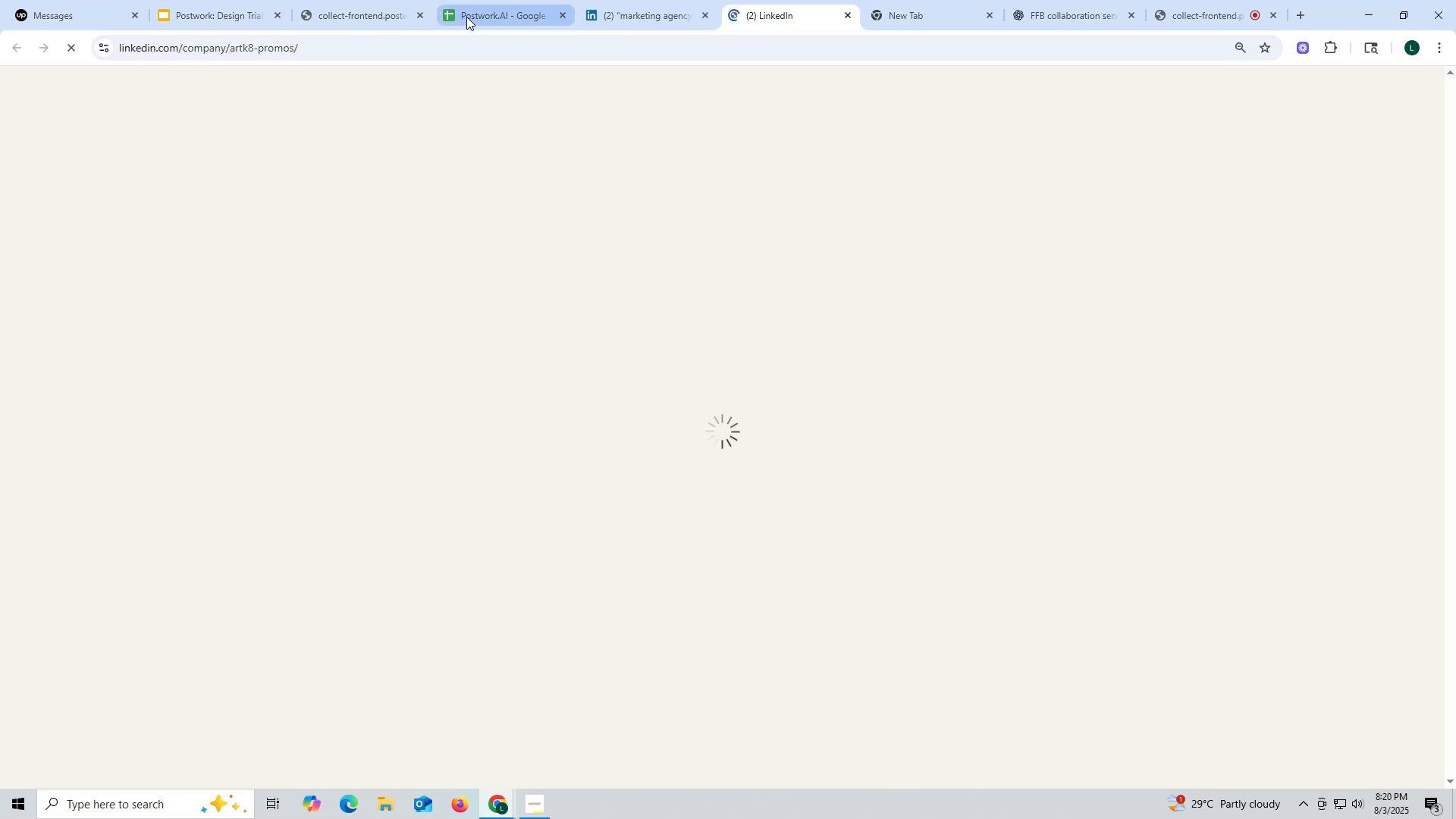 
left_click([466, 15])
 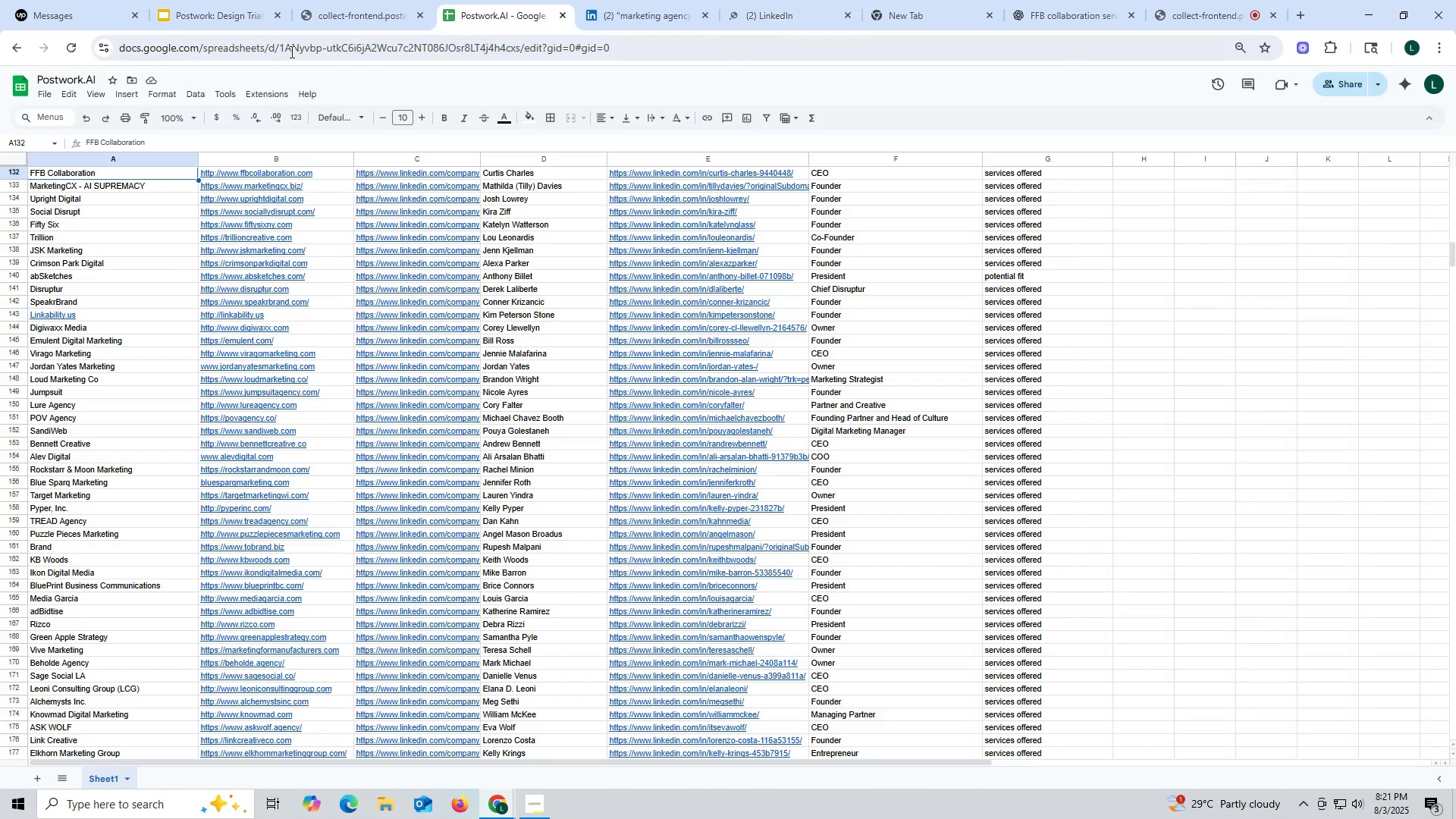 
left_click([290, 50])
 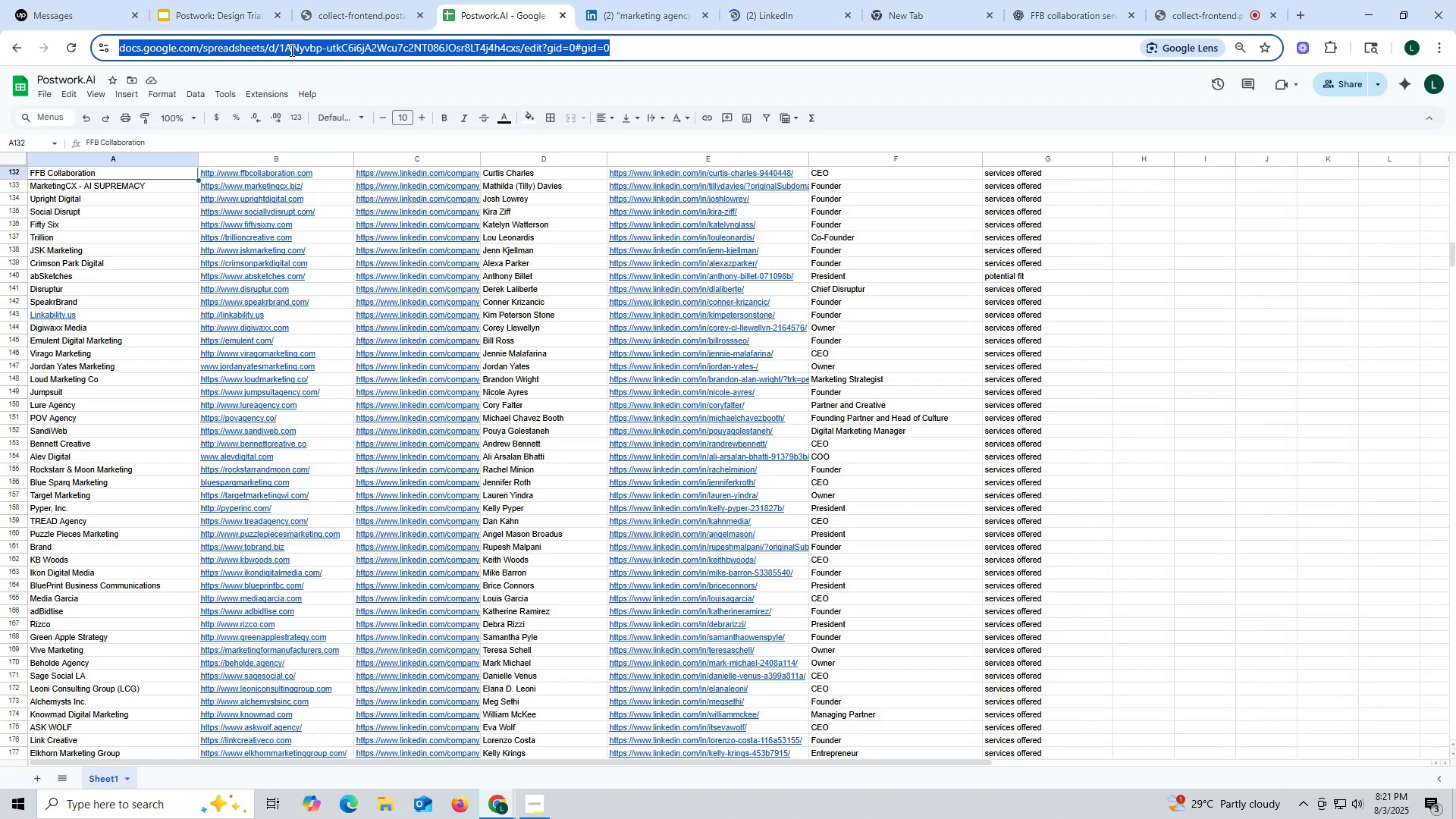 
key(Control+ControlLeft)
 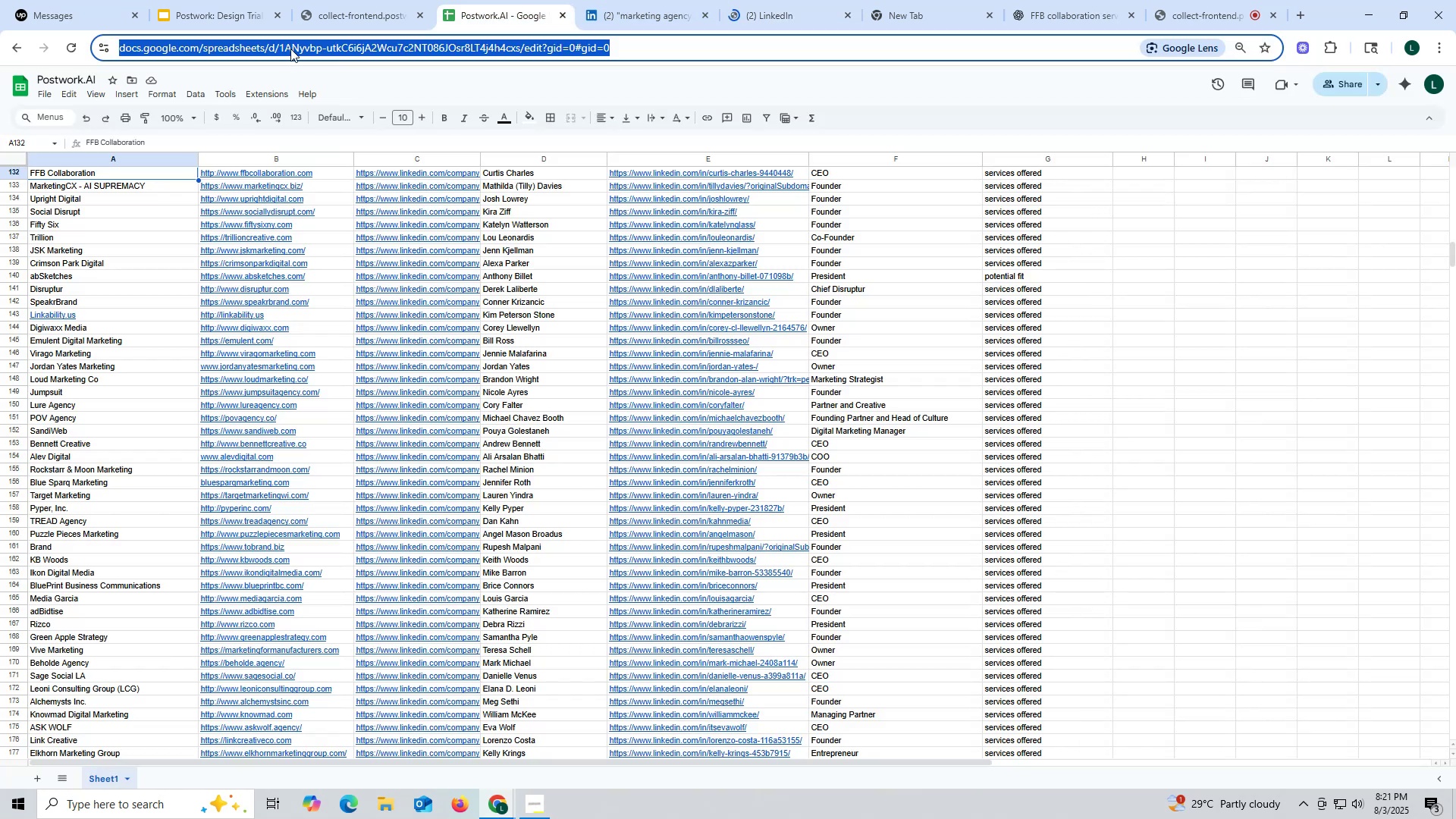 
key(Control+C)
 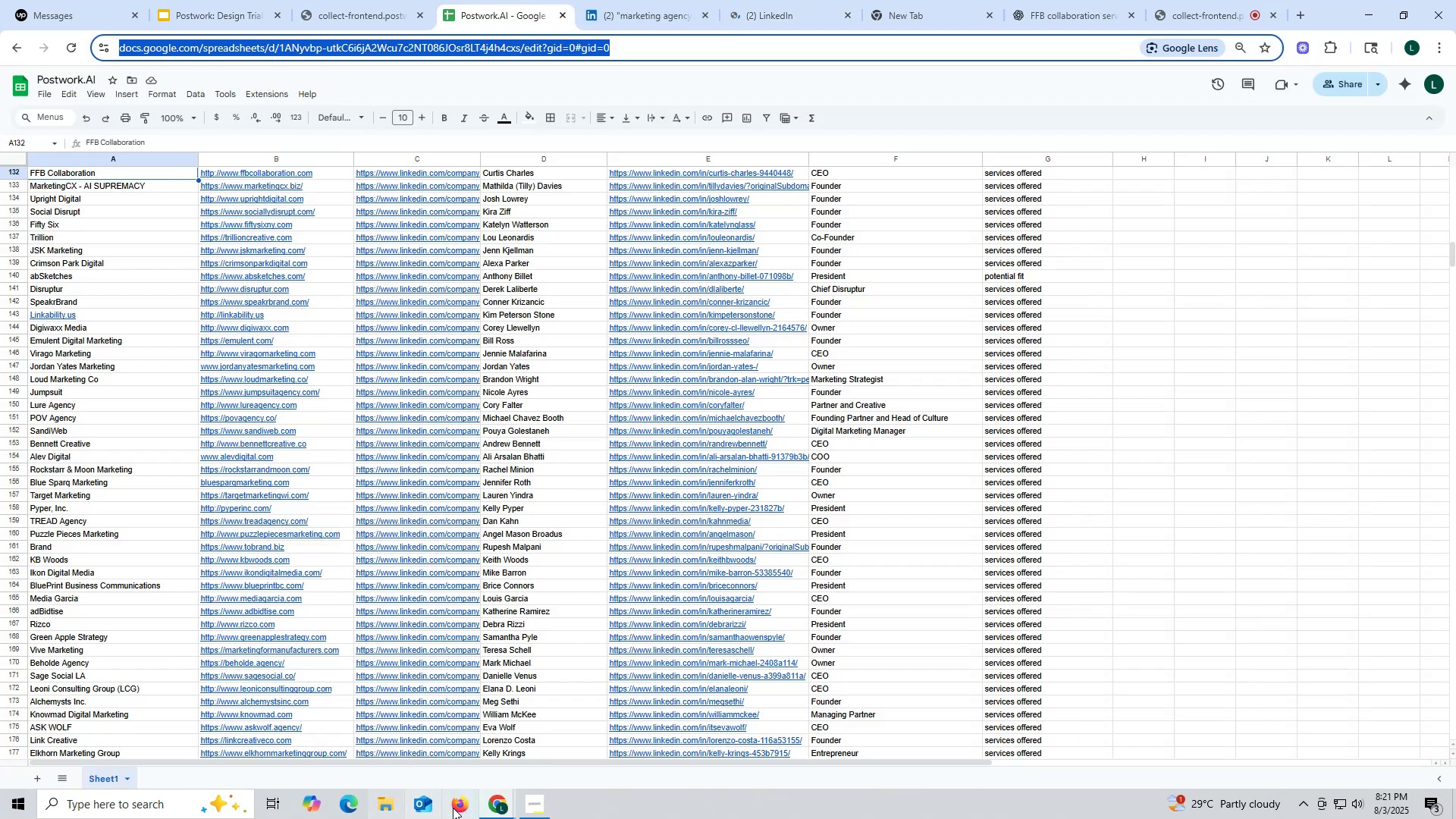 
left_click([455, 811])
 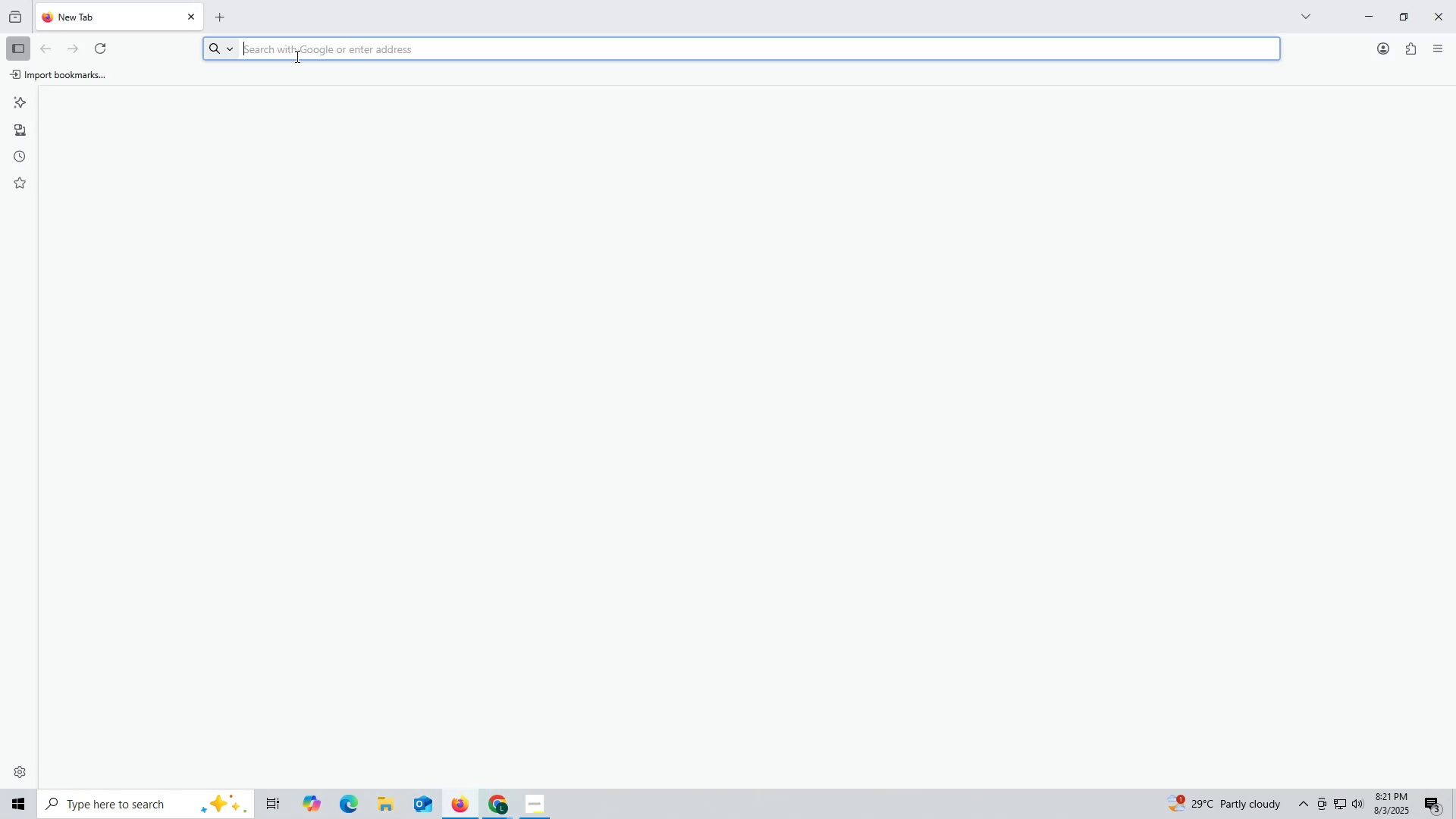 
key(Control+ControlLeft)
 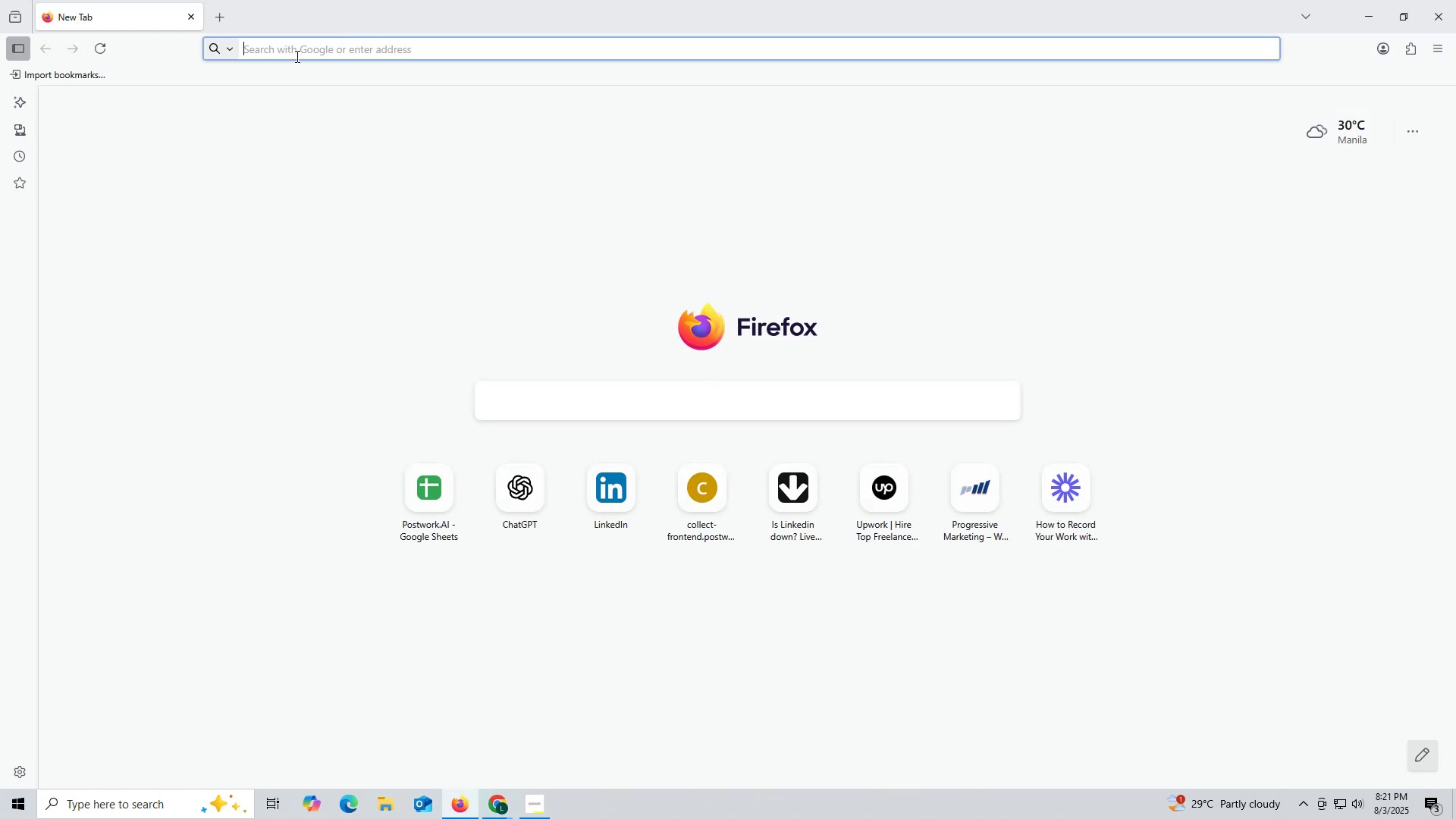 
key(Control+V)
 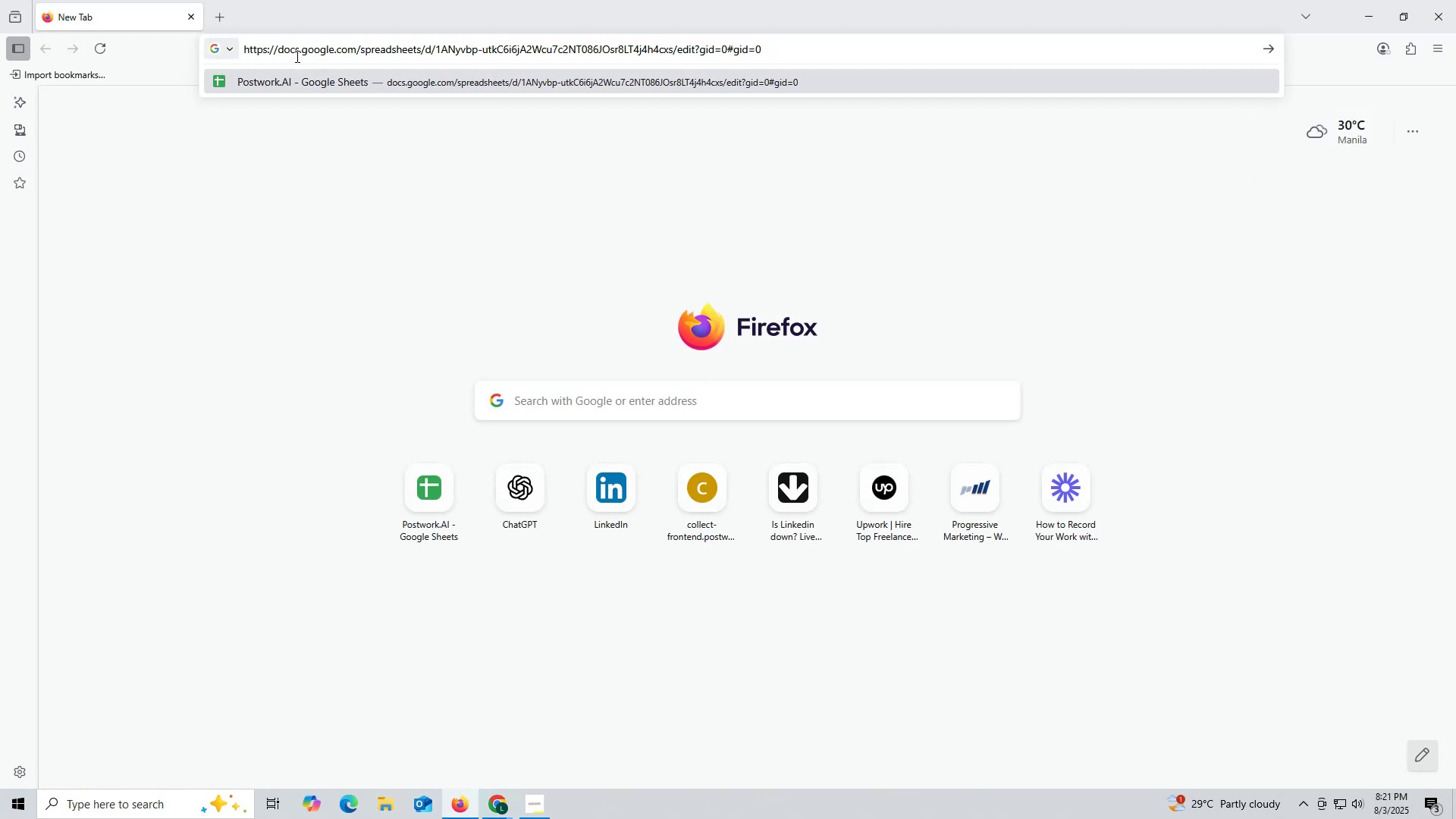 
key(Enter)
 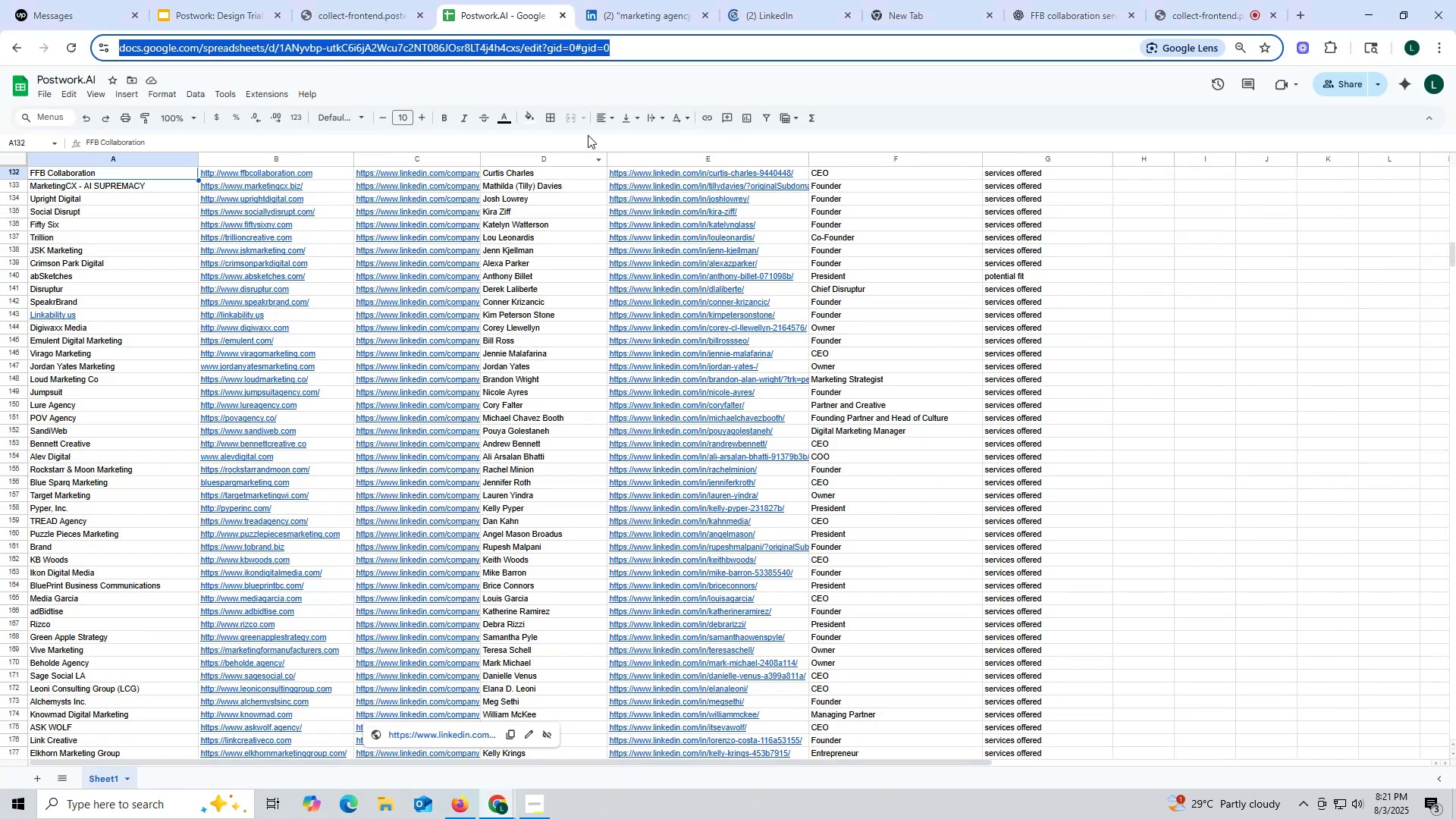 
left_click([648, 9])
 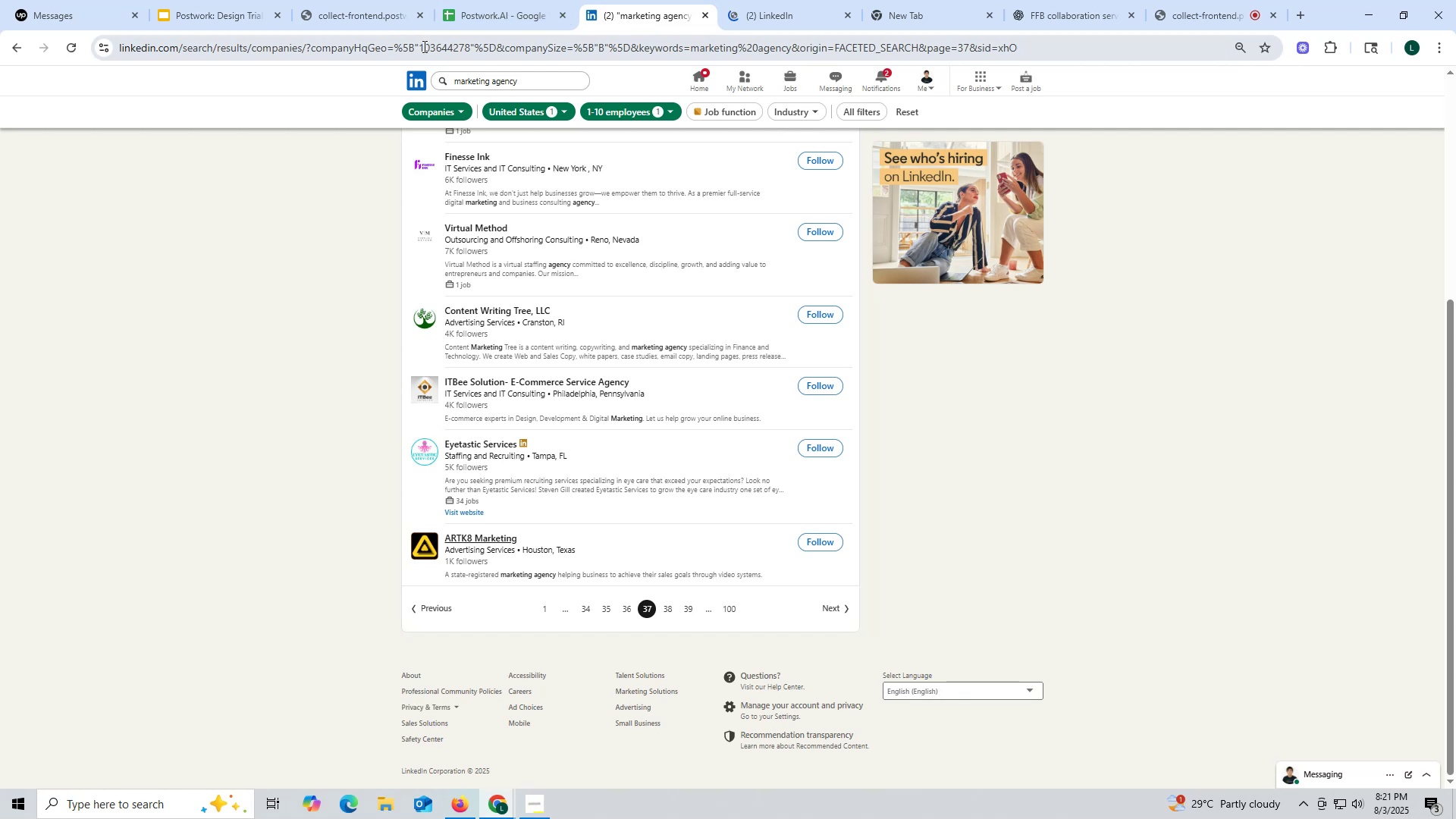 
double_click([423, 46])
 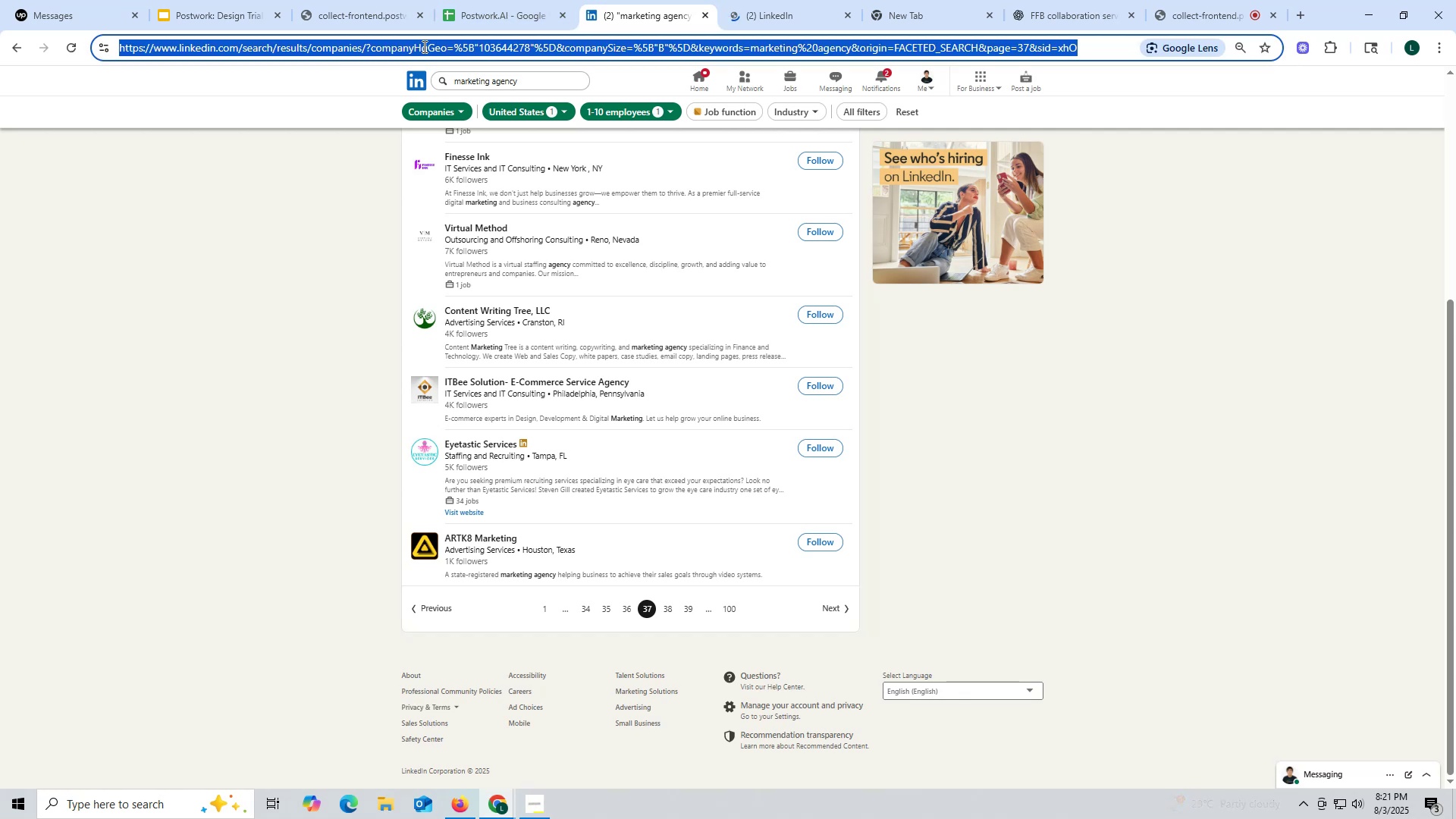 
triple_click([423, 46])
 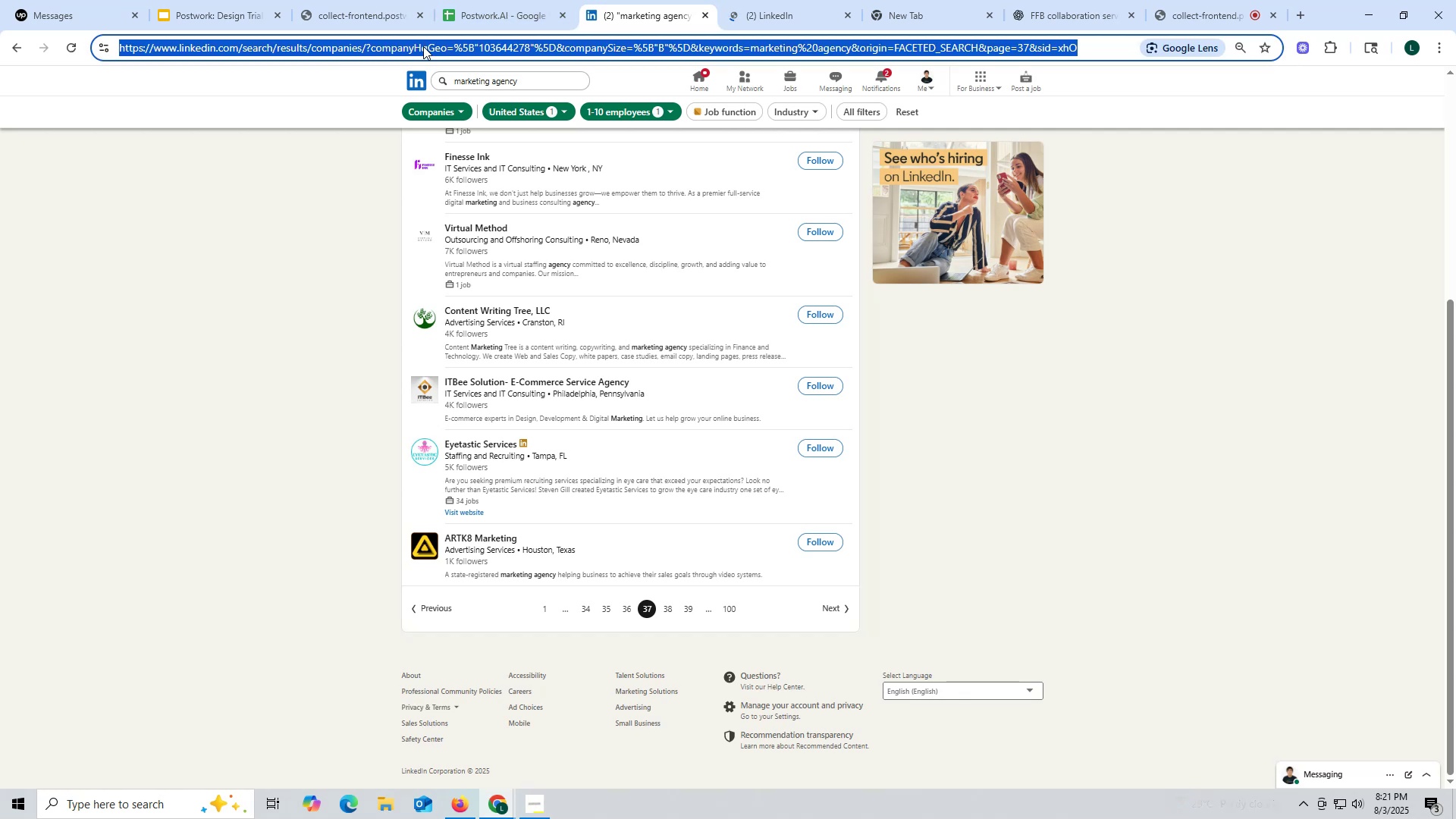 
key(Control+ControlLeft)
 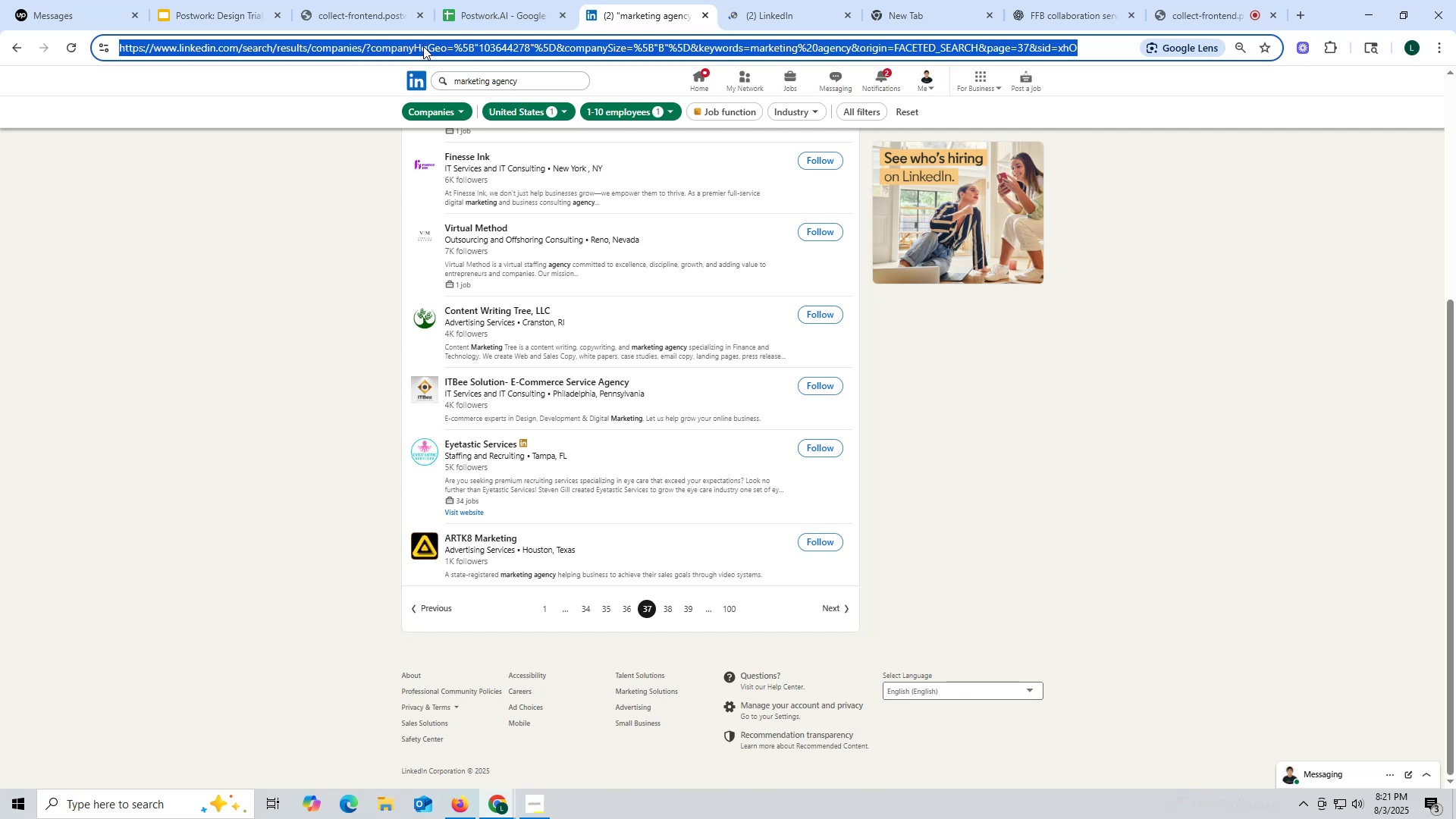 
key(Control+C)
 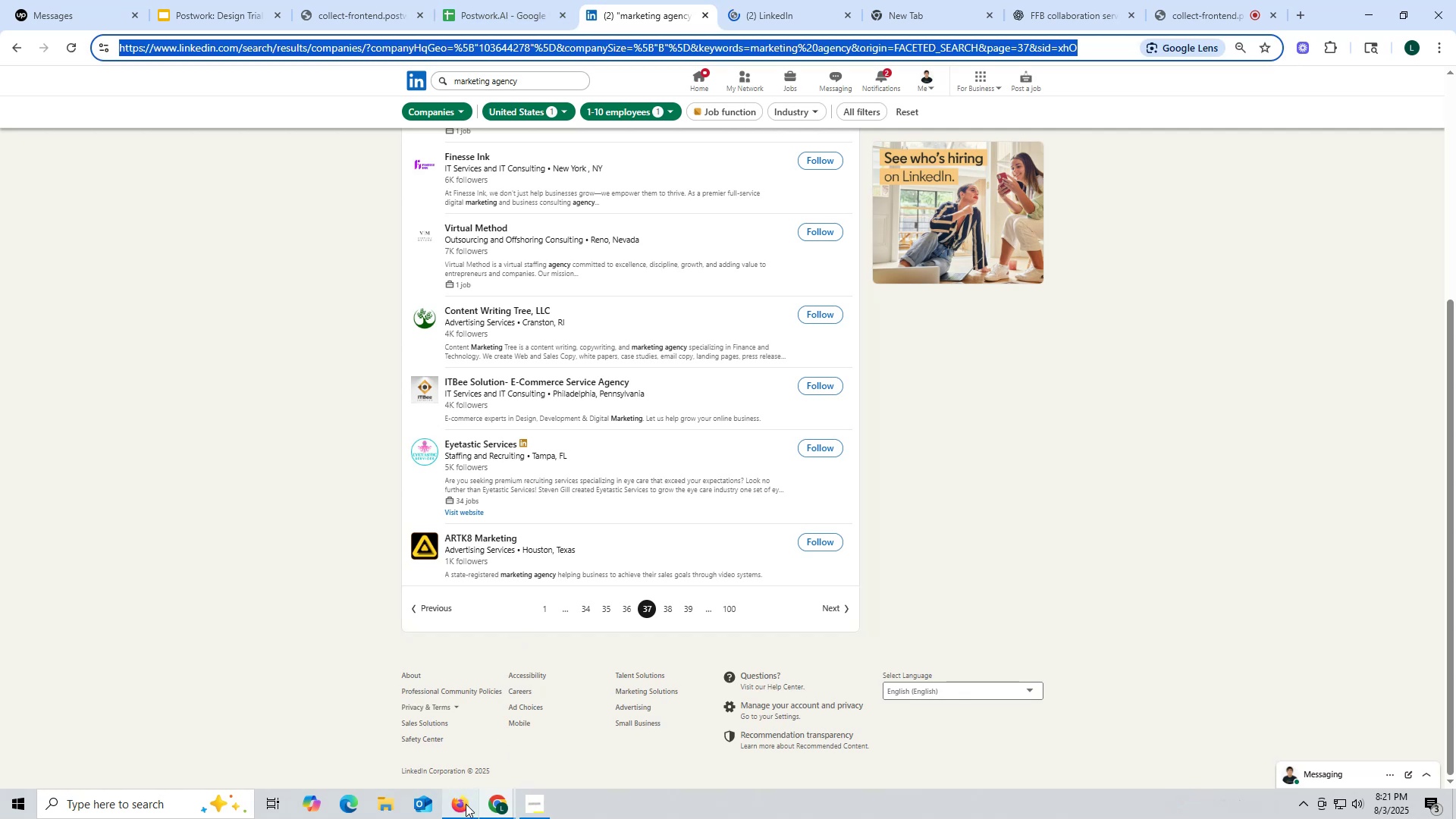 
left_click_drag(start_coordinate=[465, 802], to_coordinate=[461, 802])
 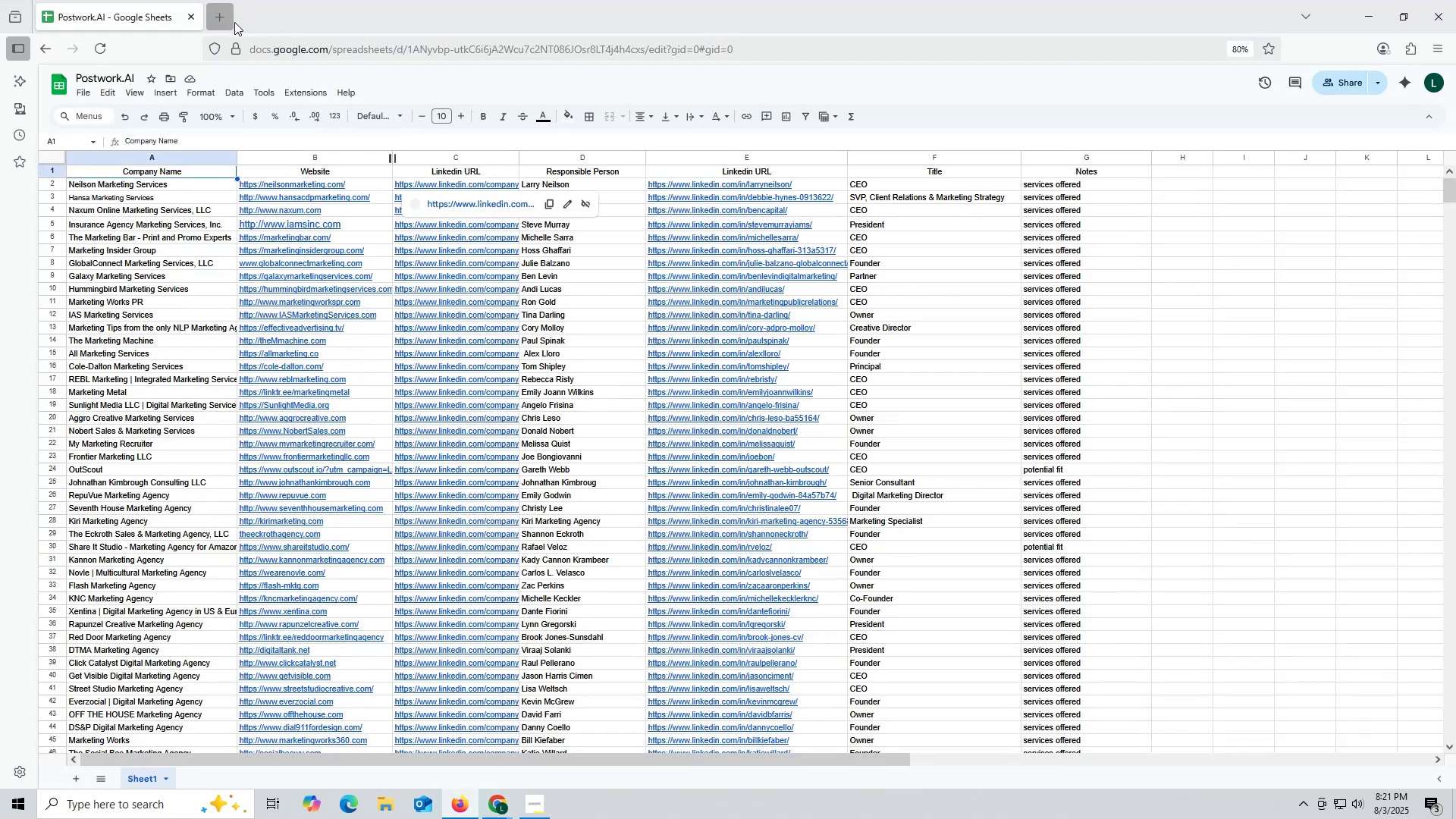 
key(Control+ControlLeft)
 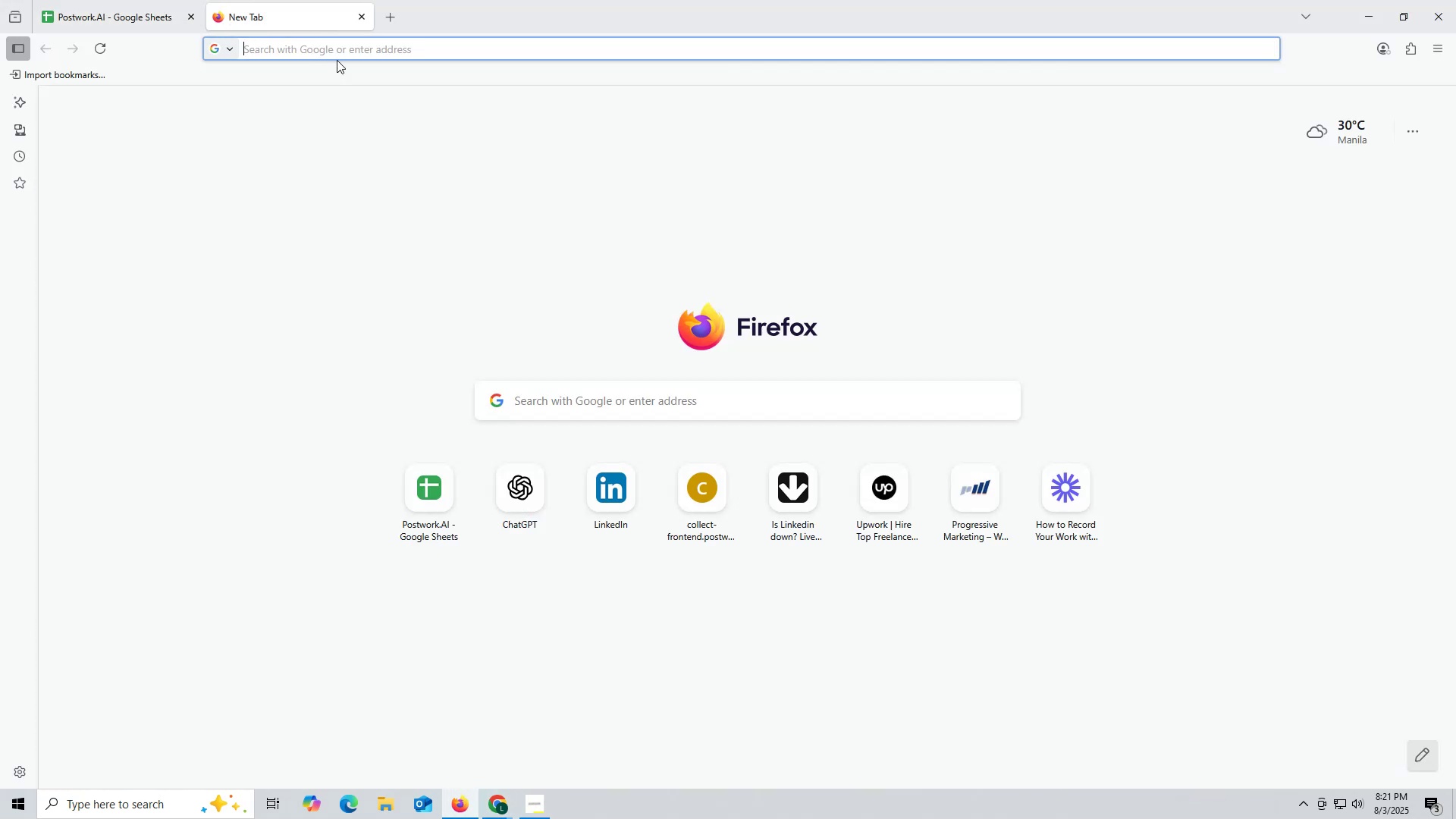 
key(Control+V)
 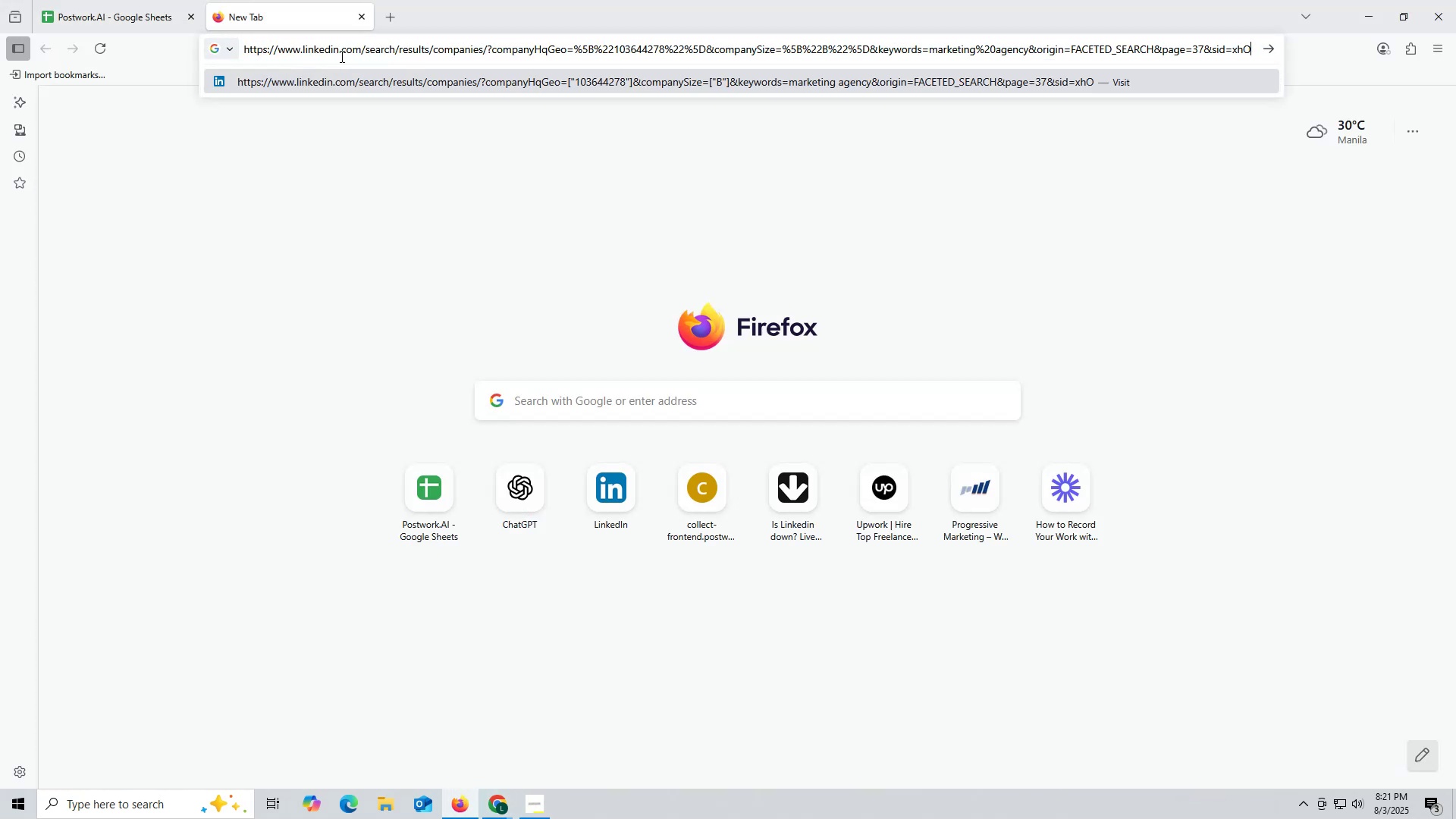 
key(Quote)
 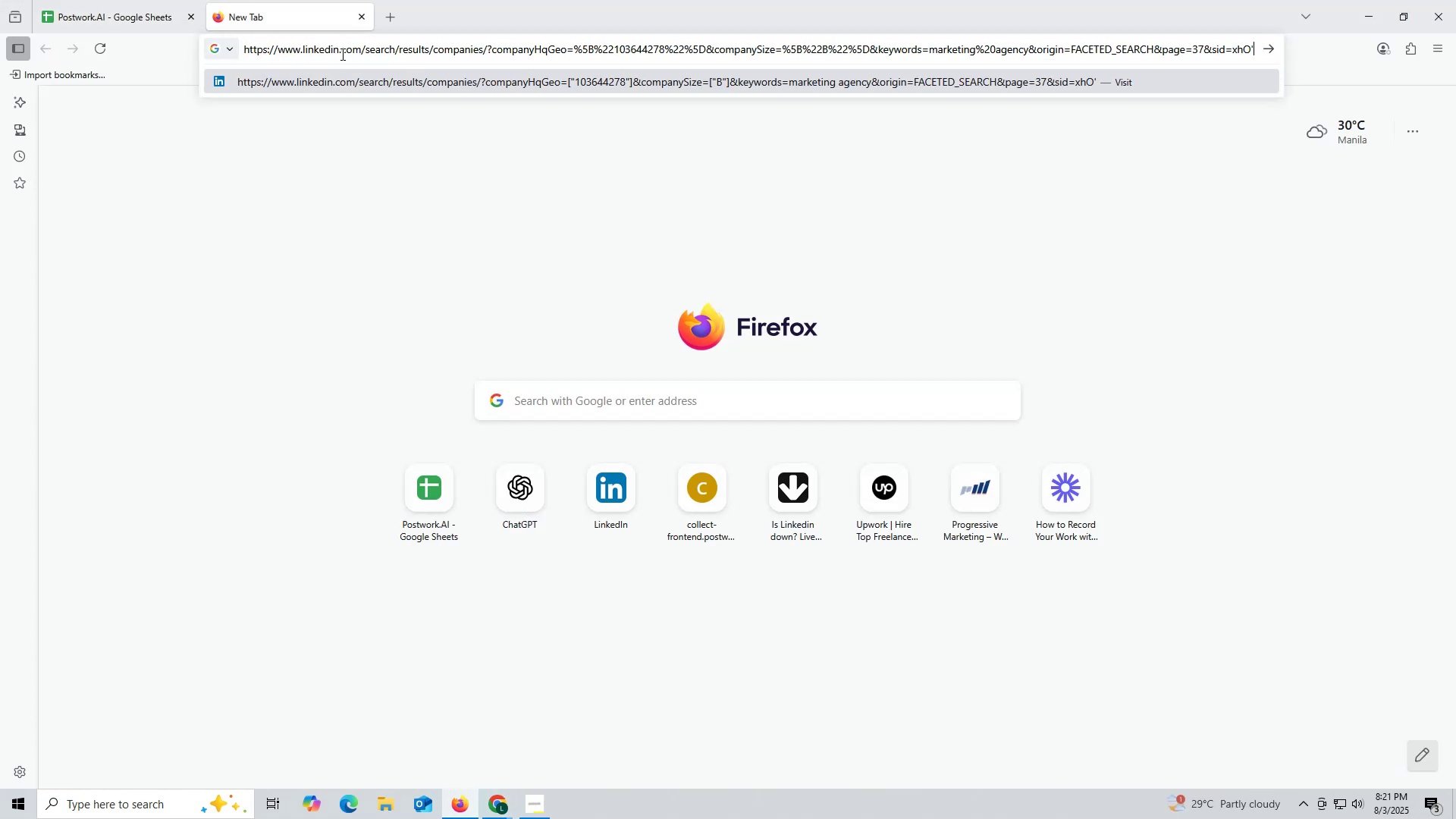 
key(Enter)
 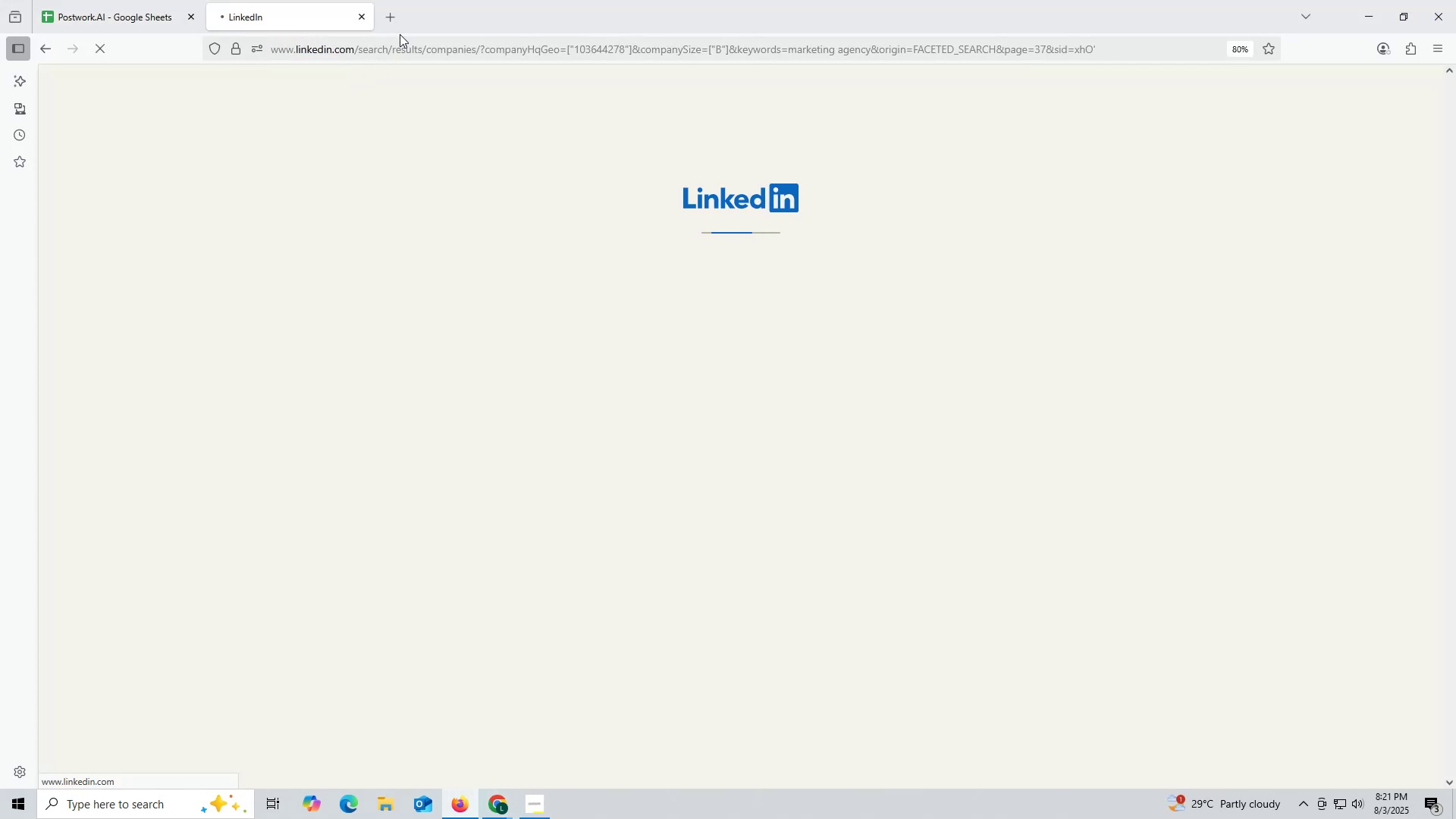 
left_click([398, 22])
 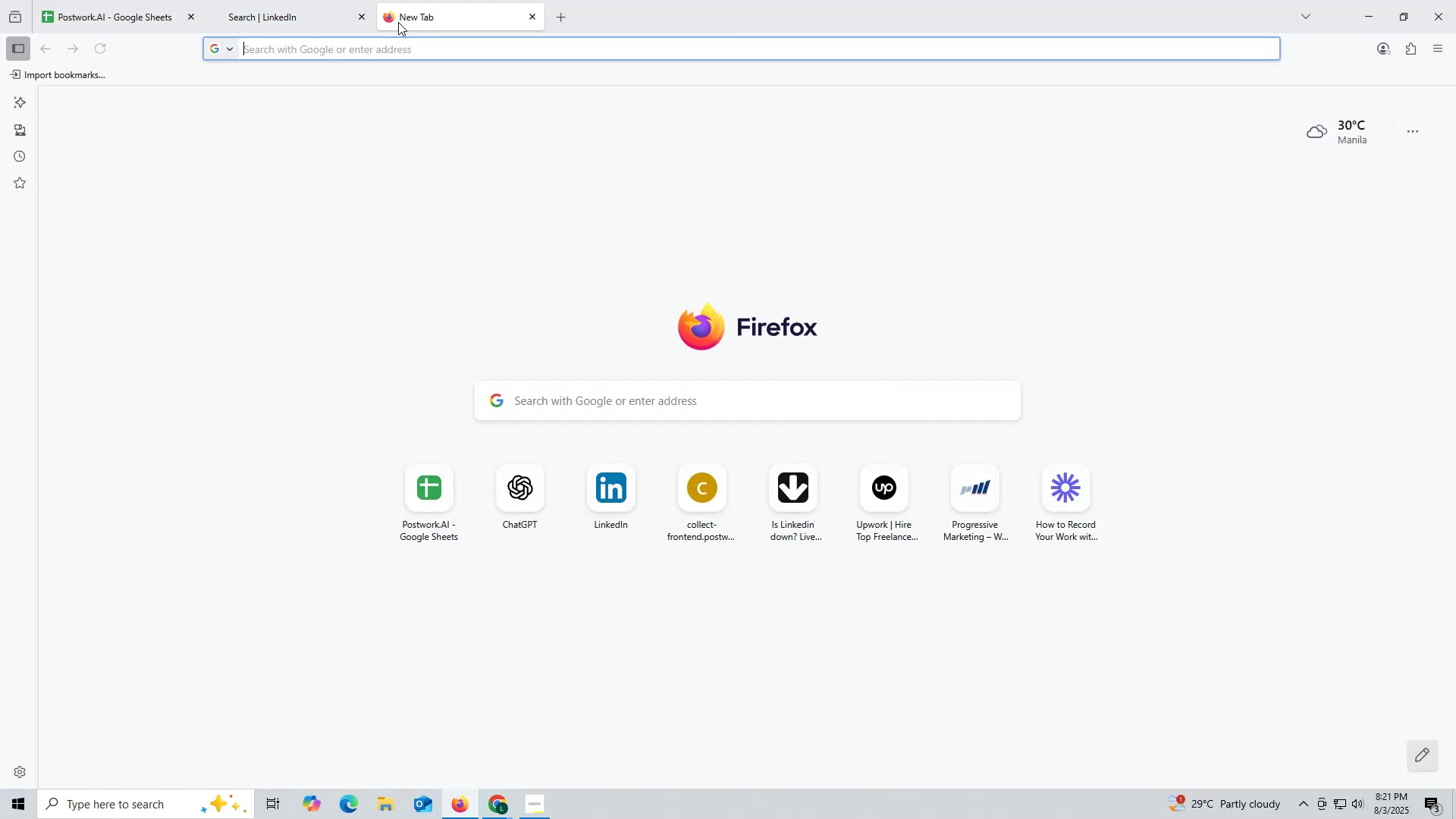 
type(ch)
 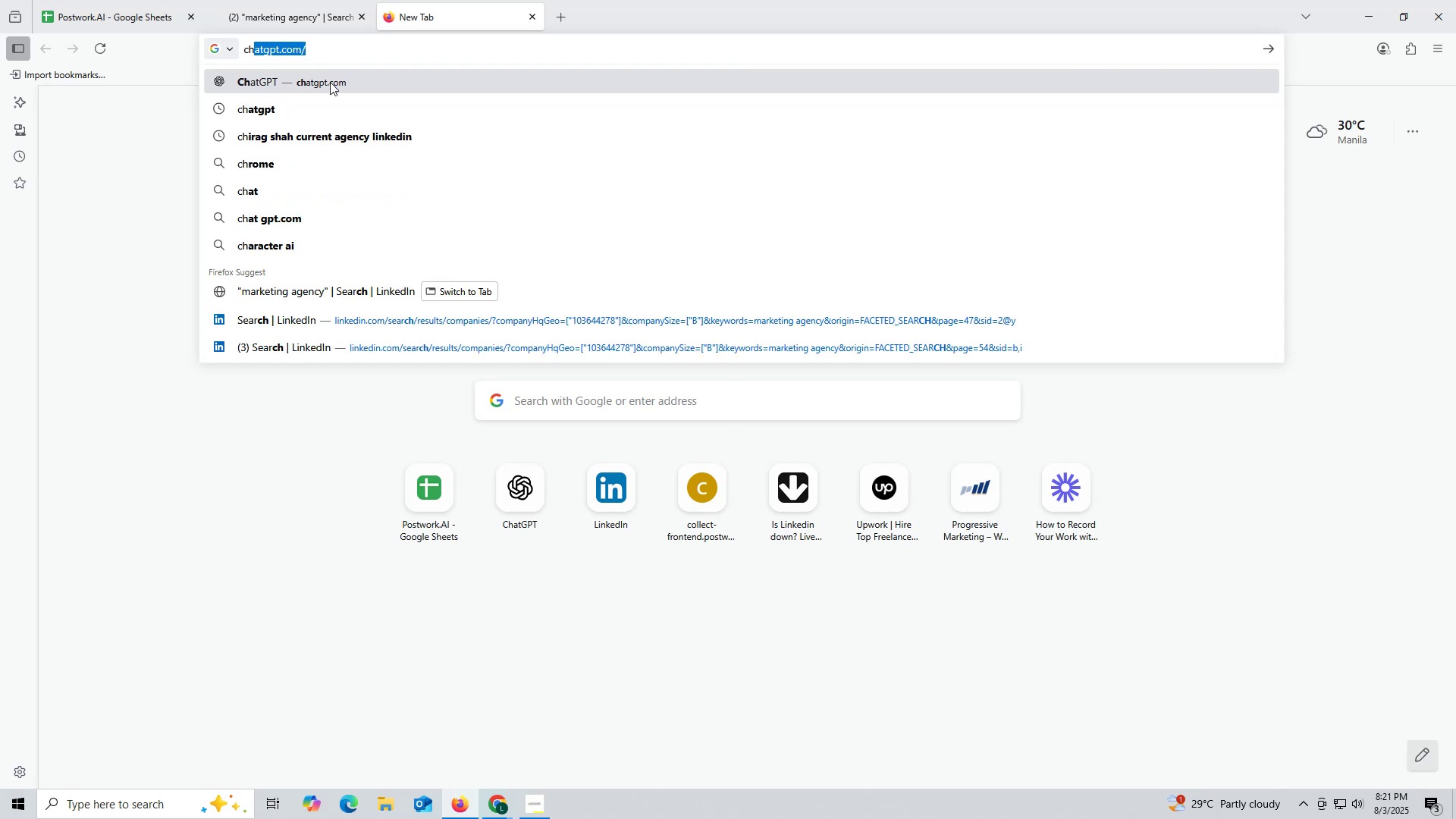 
left_click([330, 82])
 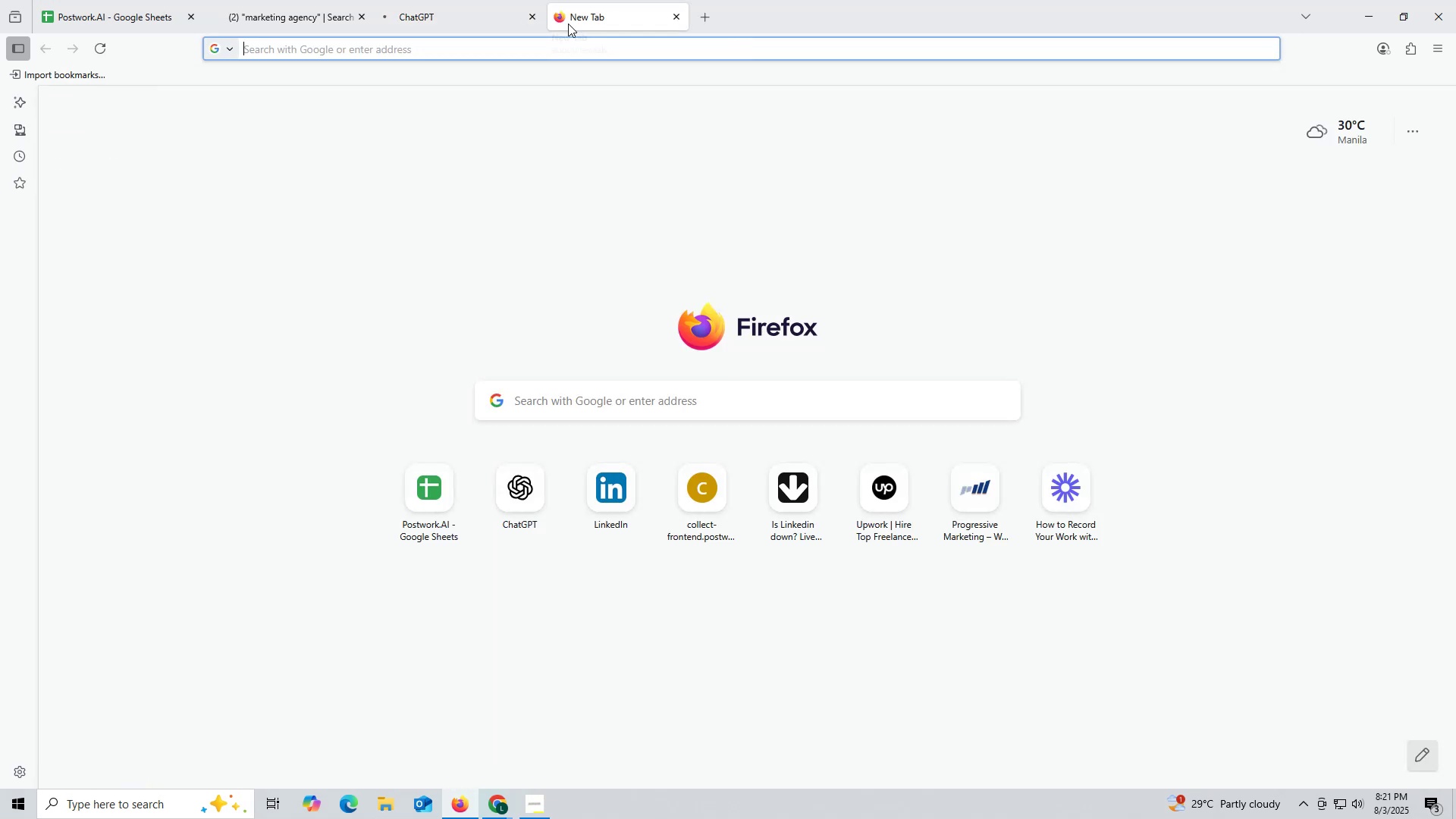 
left_click_drag(start_coordinate=[577, 18], to_coordinate=[427, 26])
 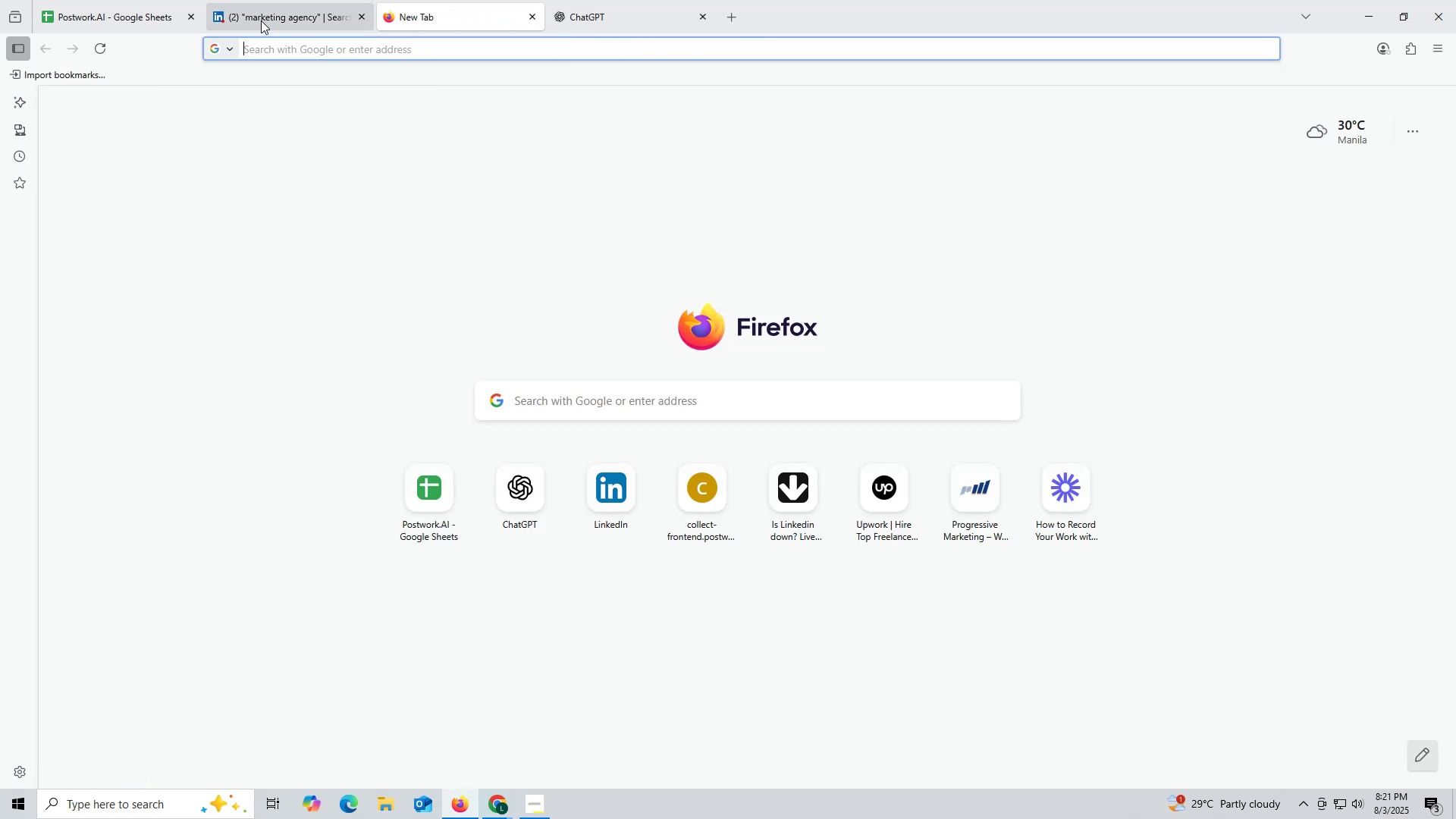 
left_click([261, 20])
 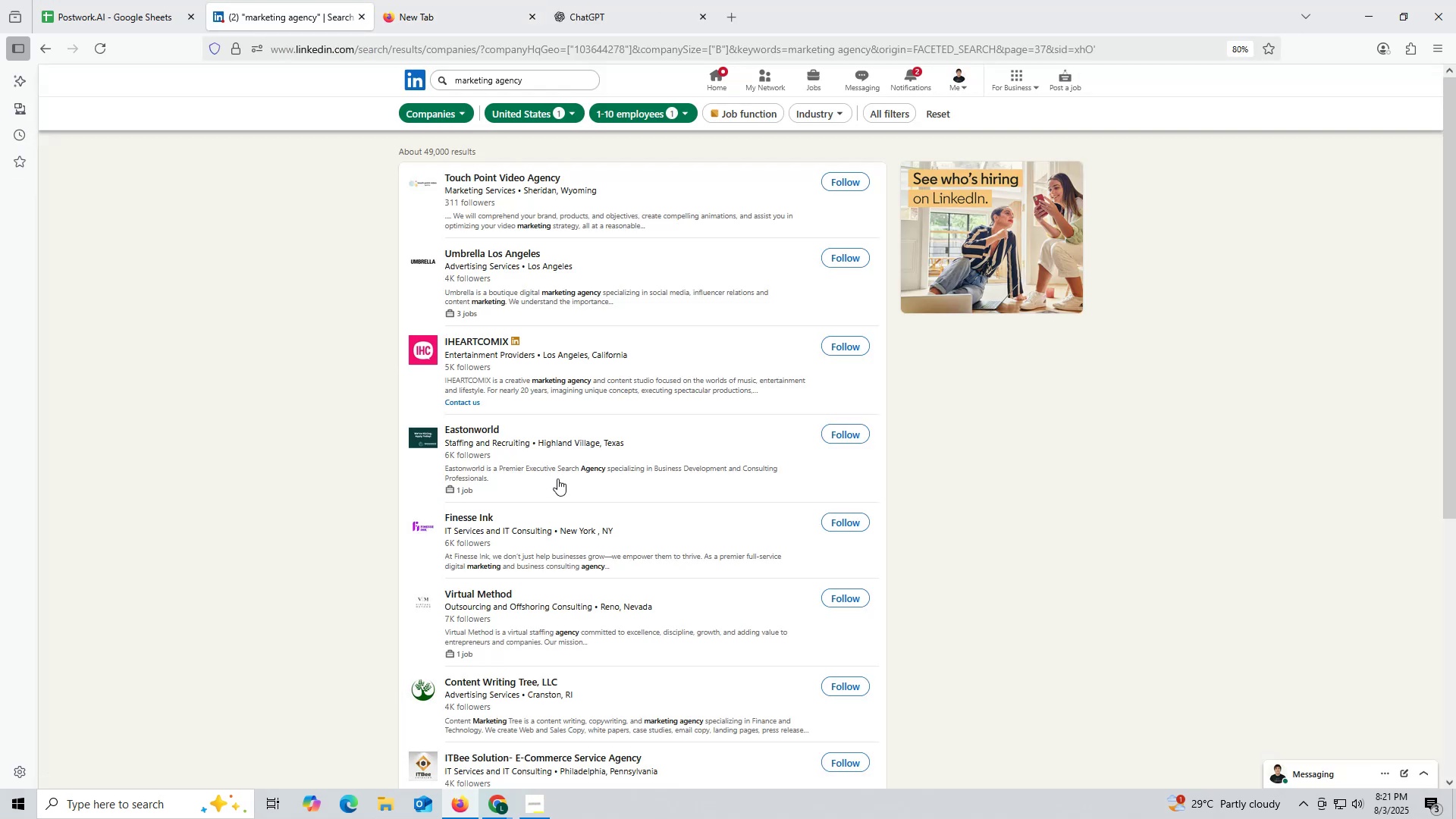 
scroll: coordinate [611, 572], scroll_direction: down, amount: 7.0
 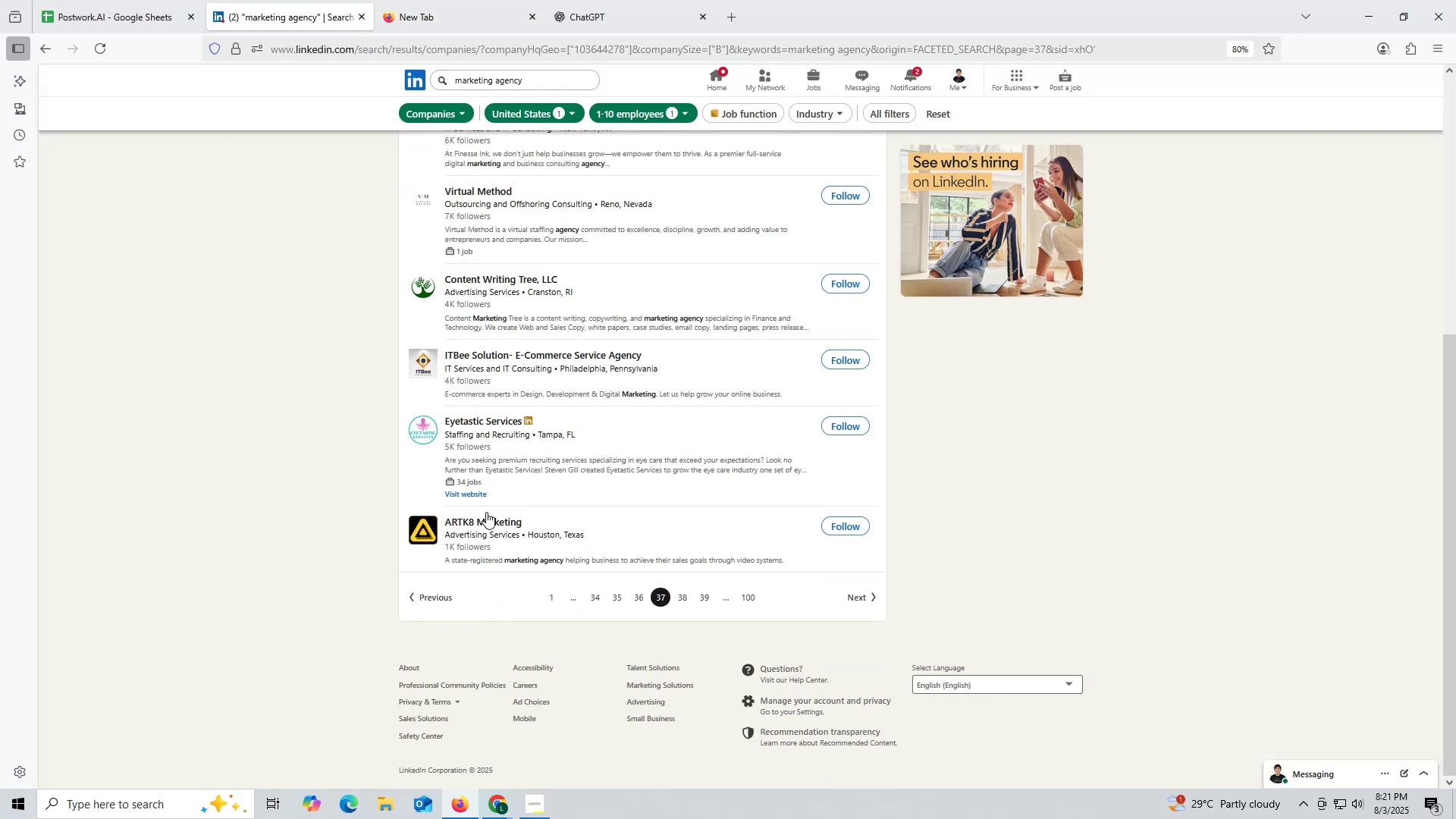 
right_click([486, 520])
 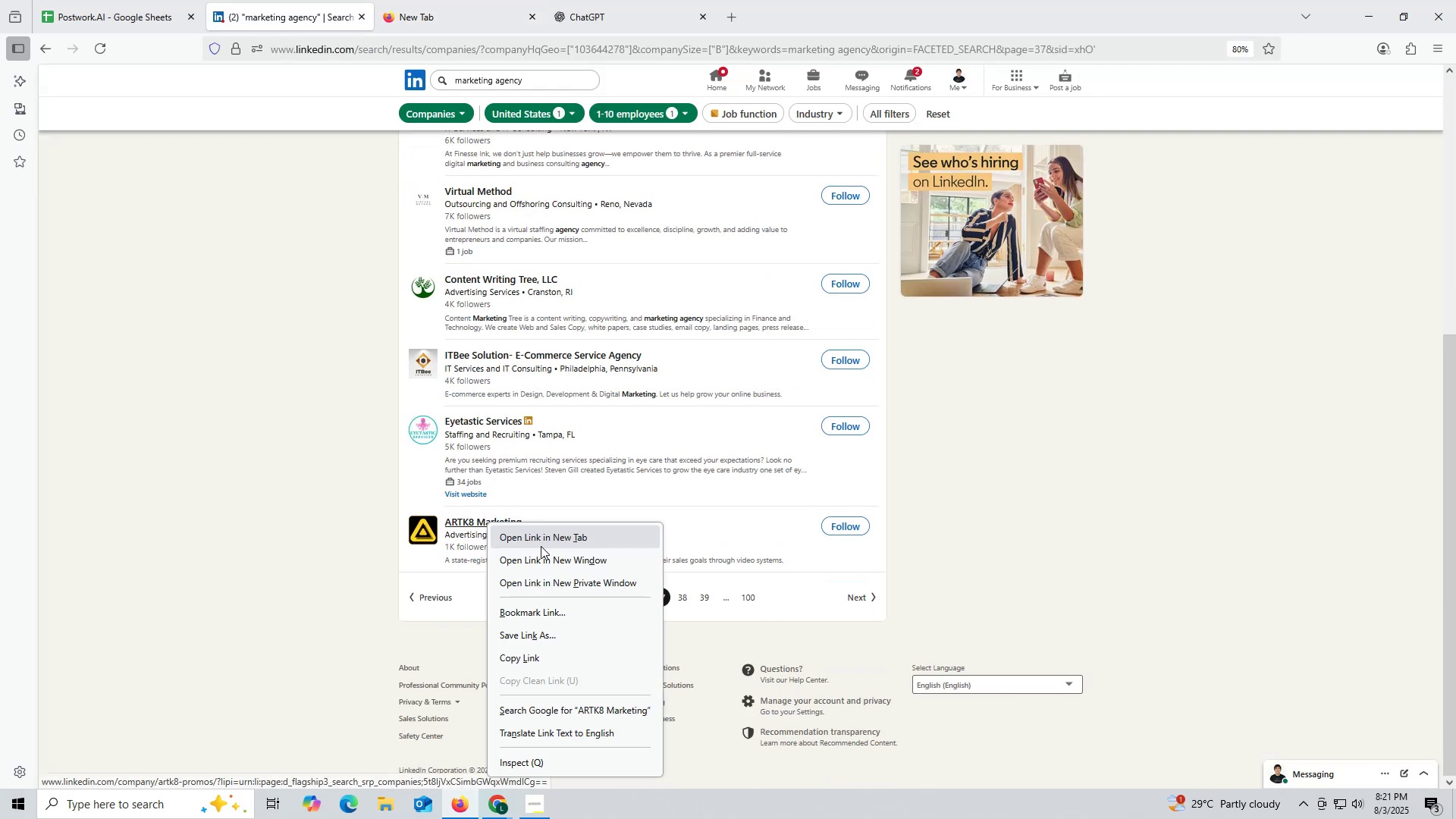 
left_click([541, 546])
 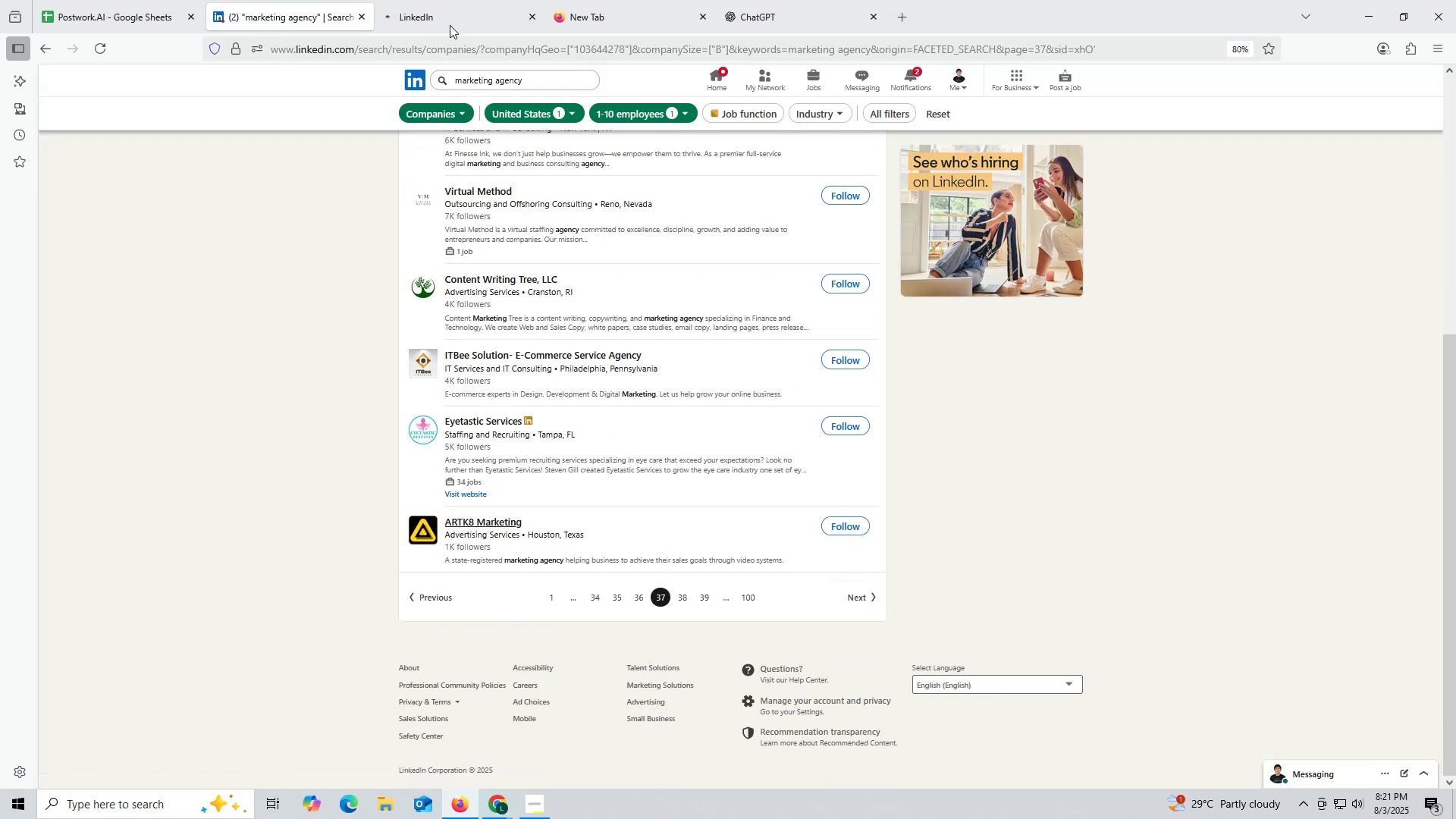 
left_click([453, 17])
 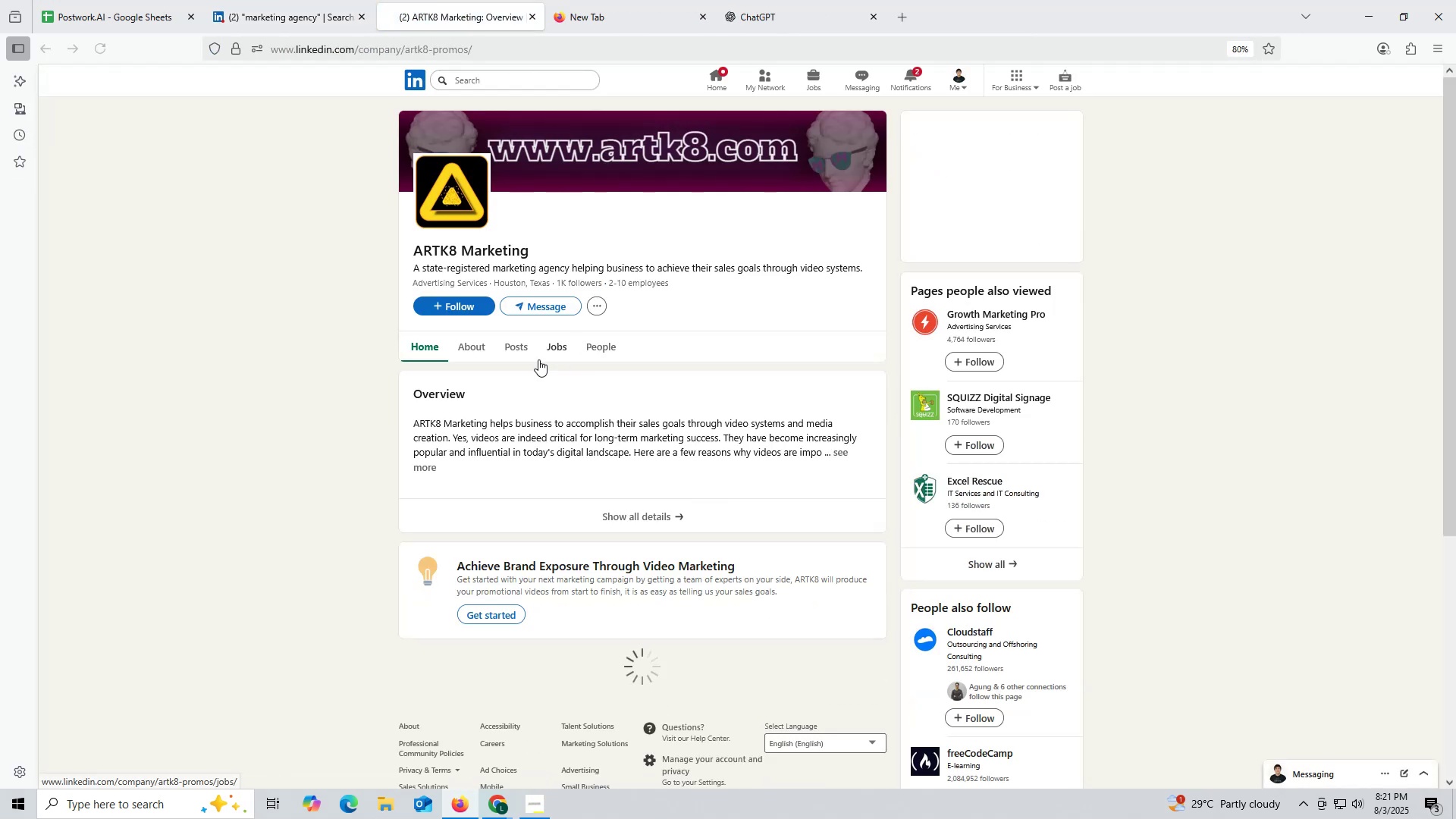 
left_click([521, 350])
 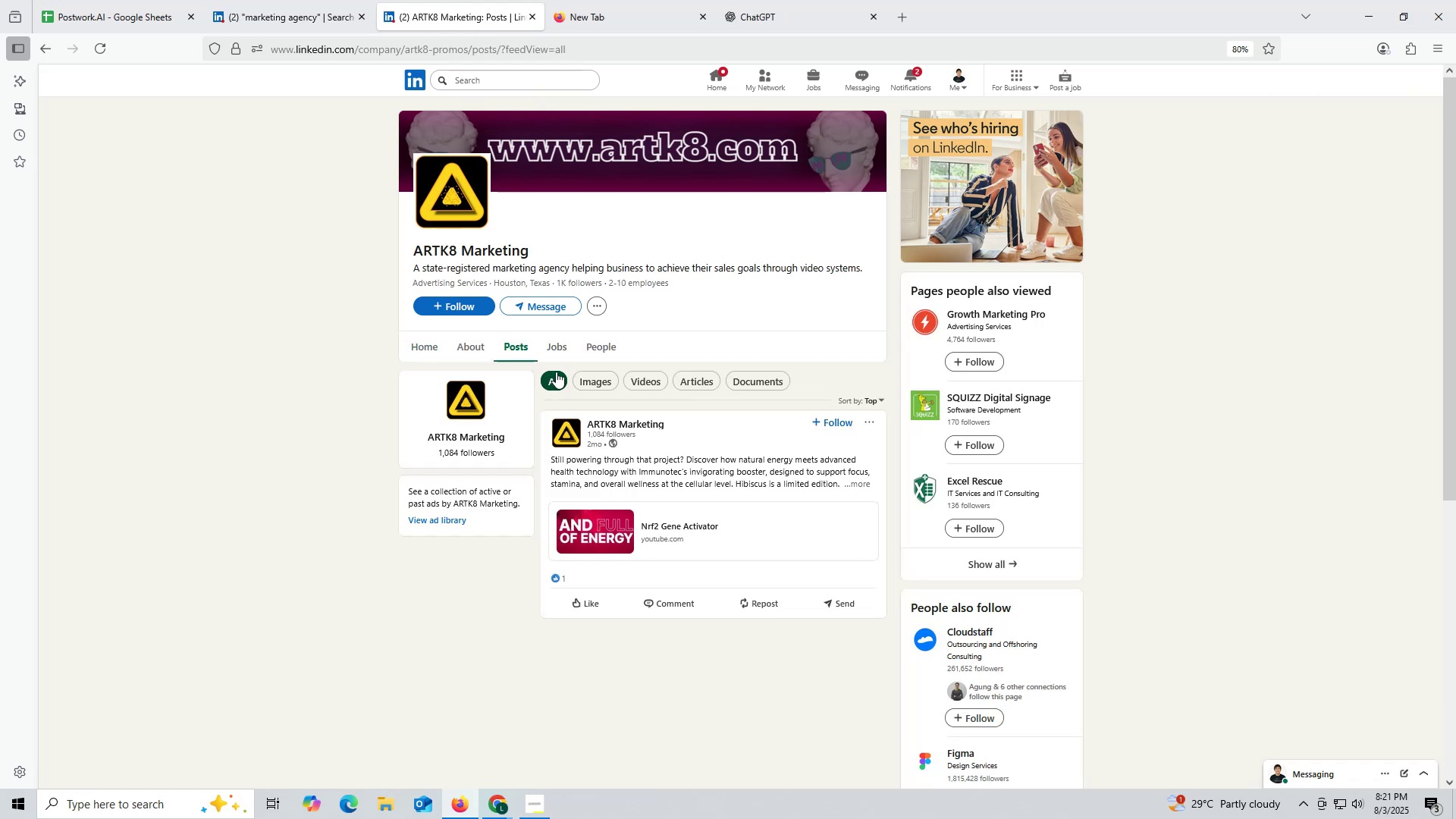 
left_click([474, 347])
 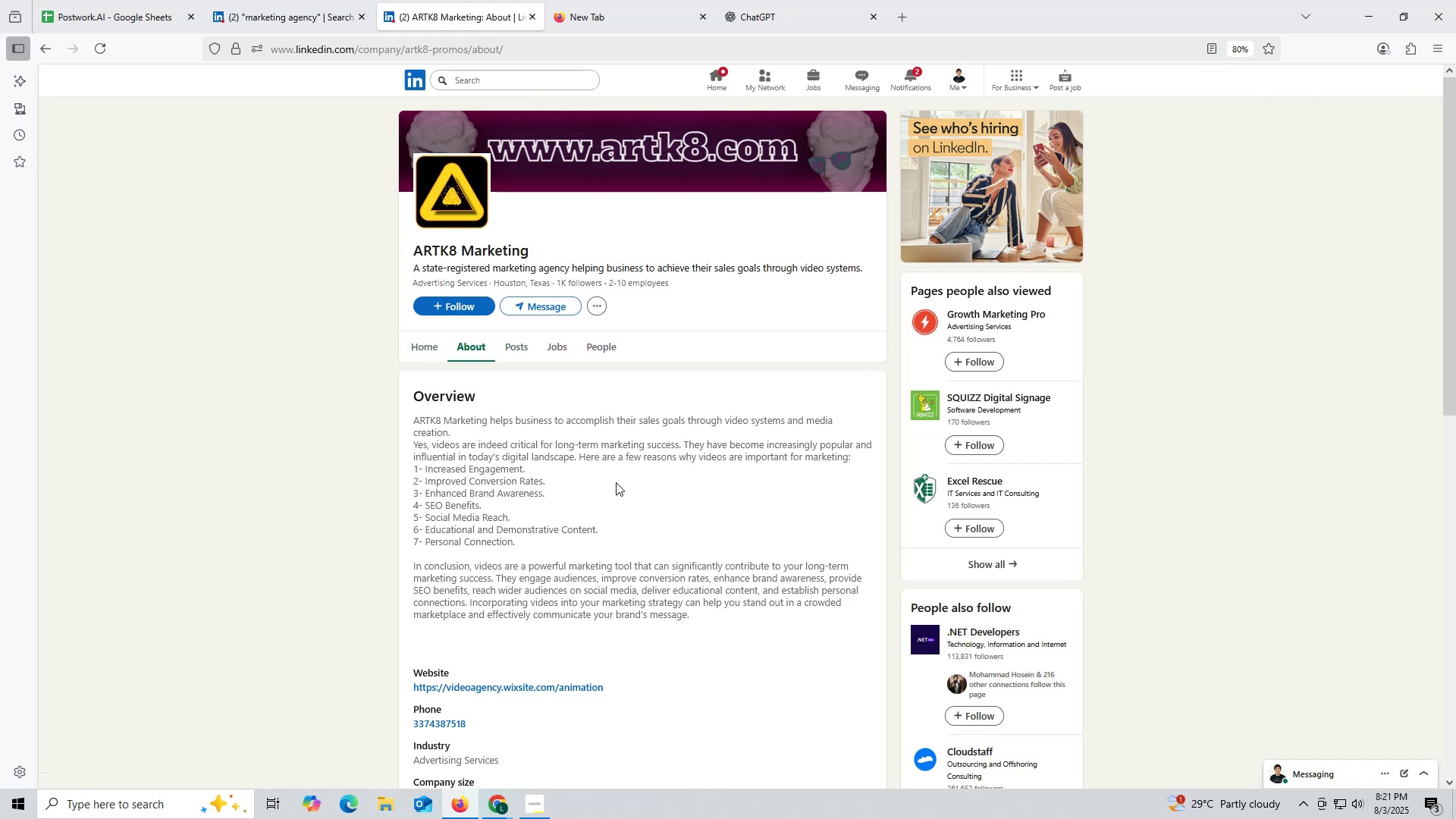 
scroll: coordinate [537, 528], scroll_direction: down, amount: 2.0
 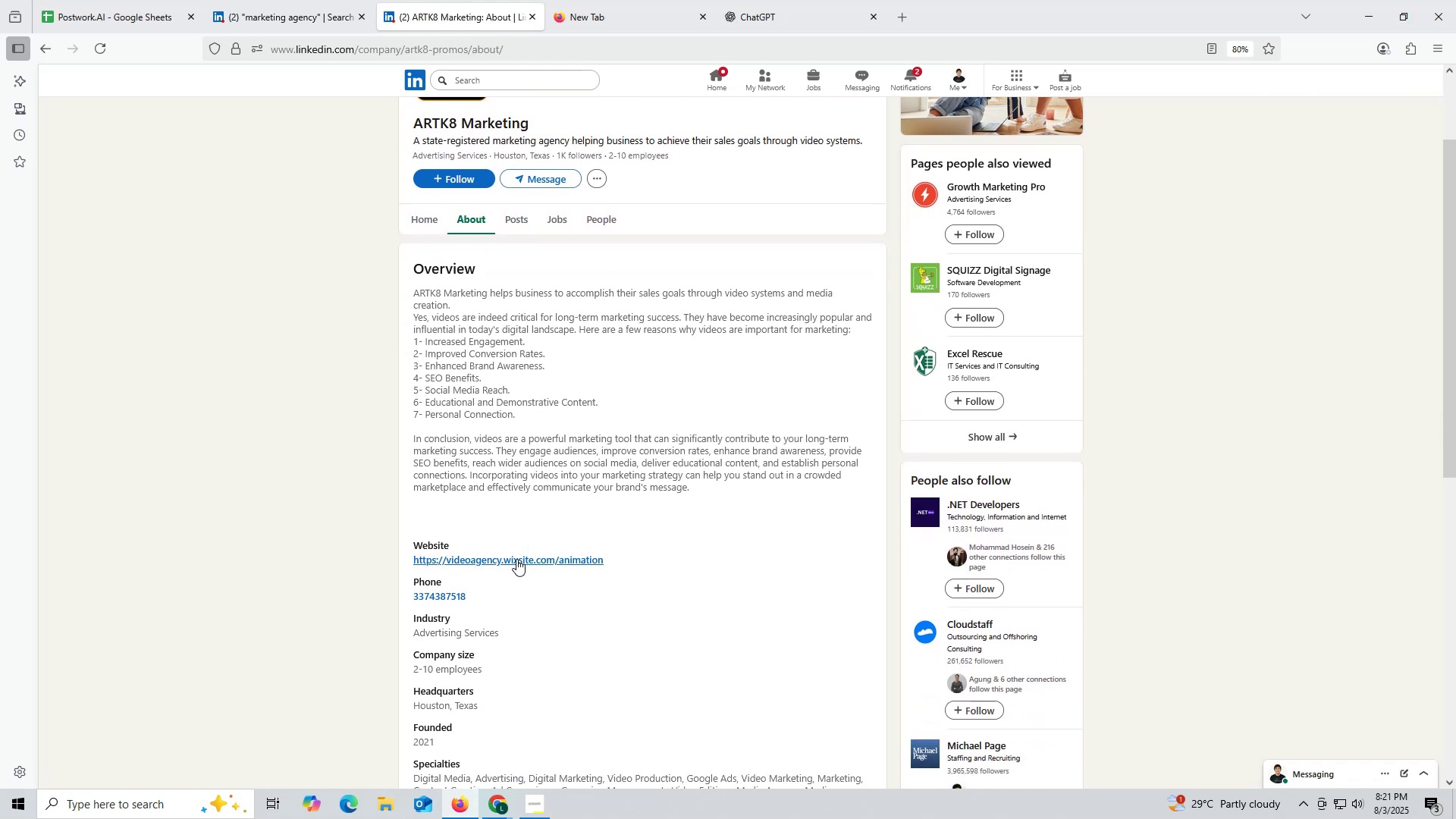 
right_click([516, 559])
 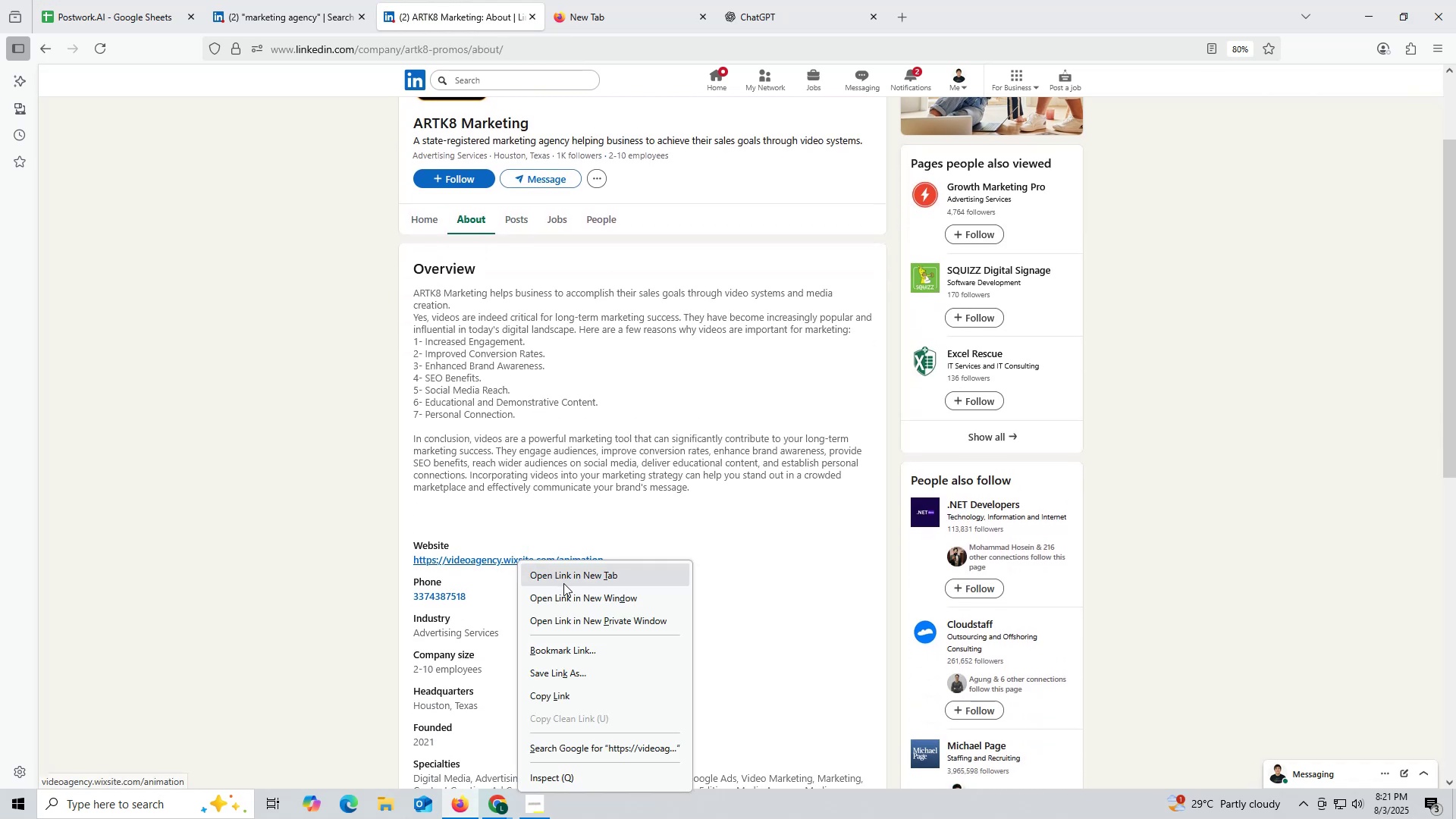 
left_click([563, 583])
 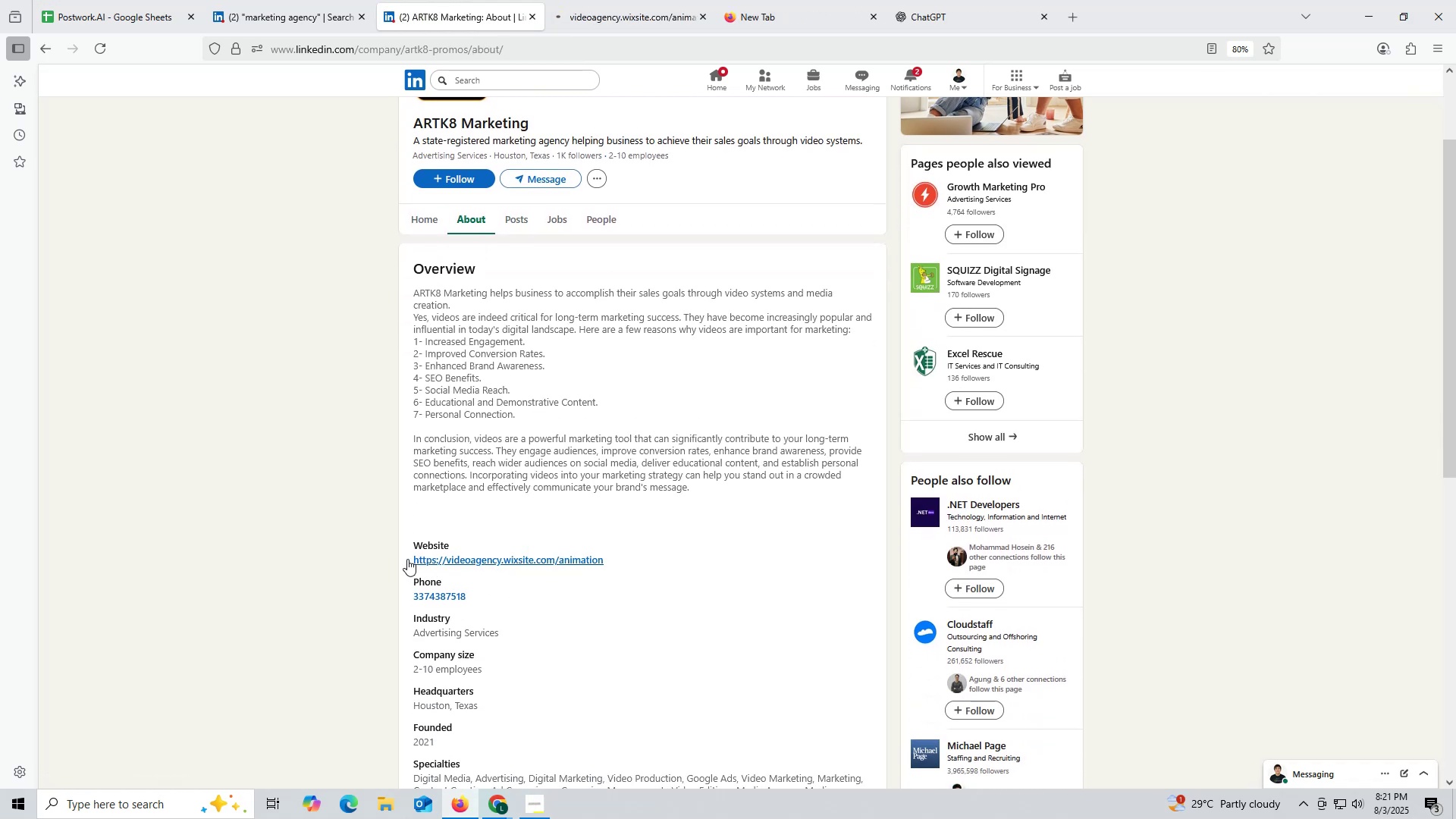 
left_click_drag(start_coordinate=[398, 558], to_coordinate=[667, 557])
 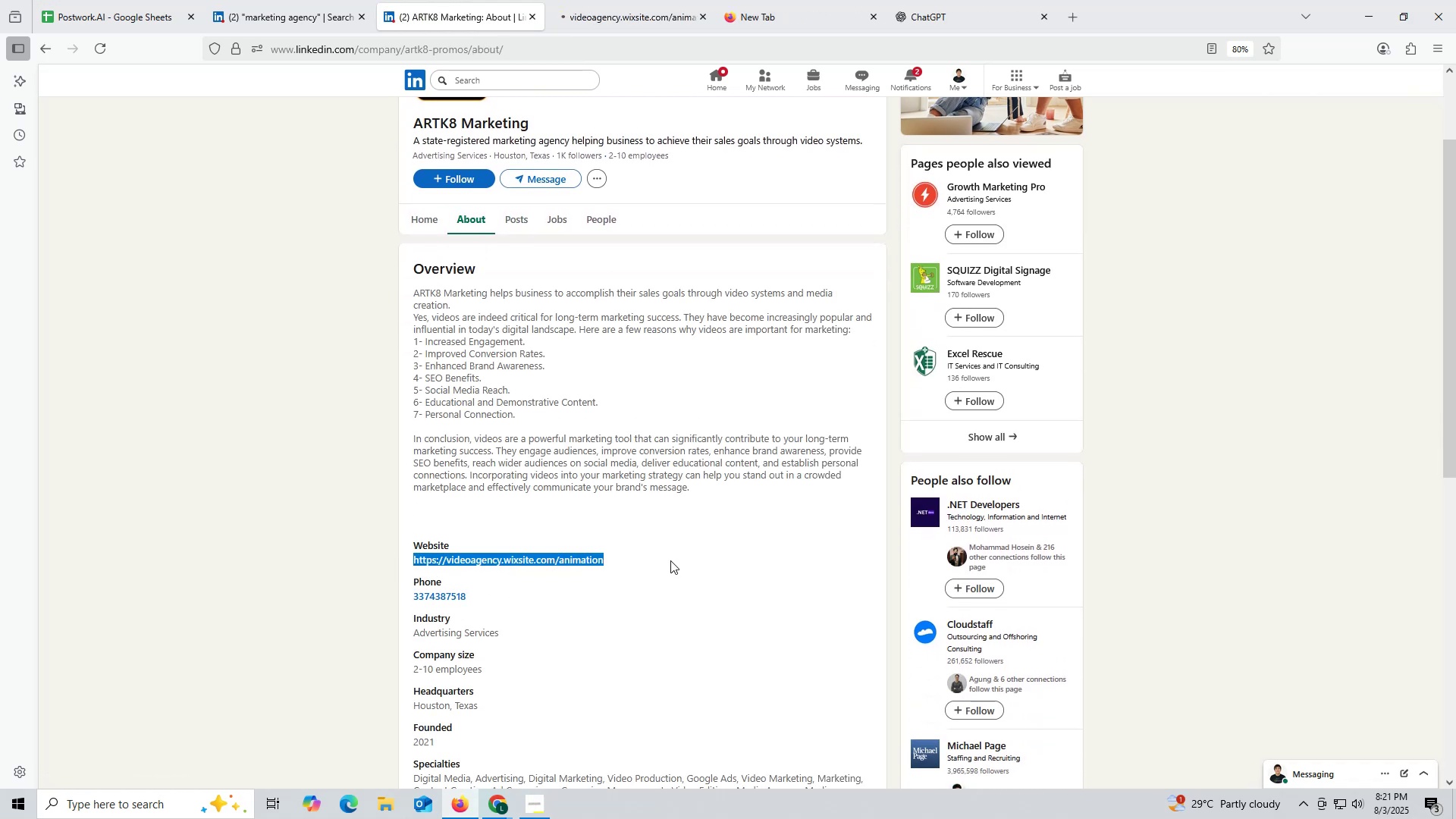 
key(Control+ControlLeft)
 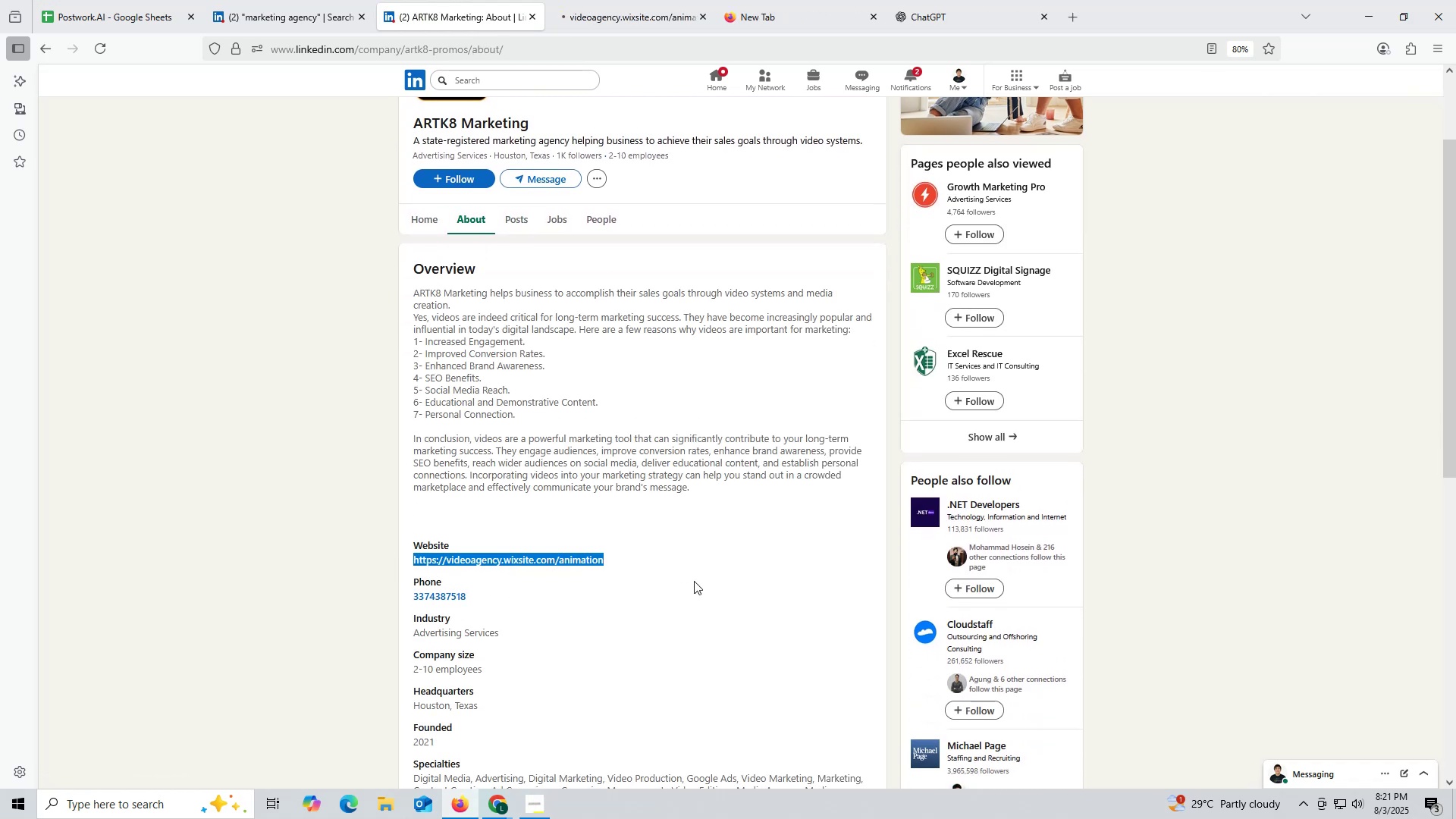 
key(Control+C)
 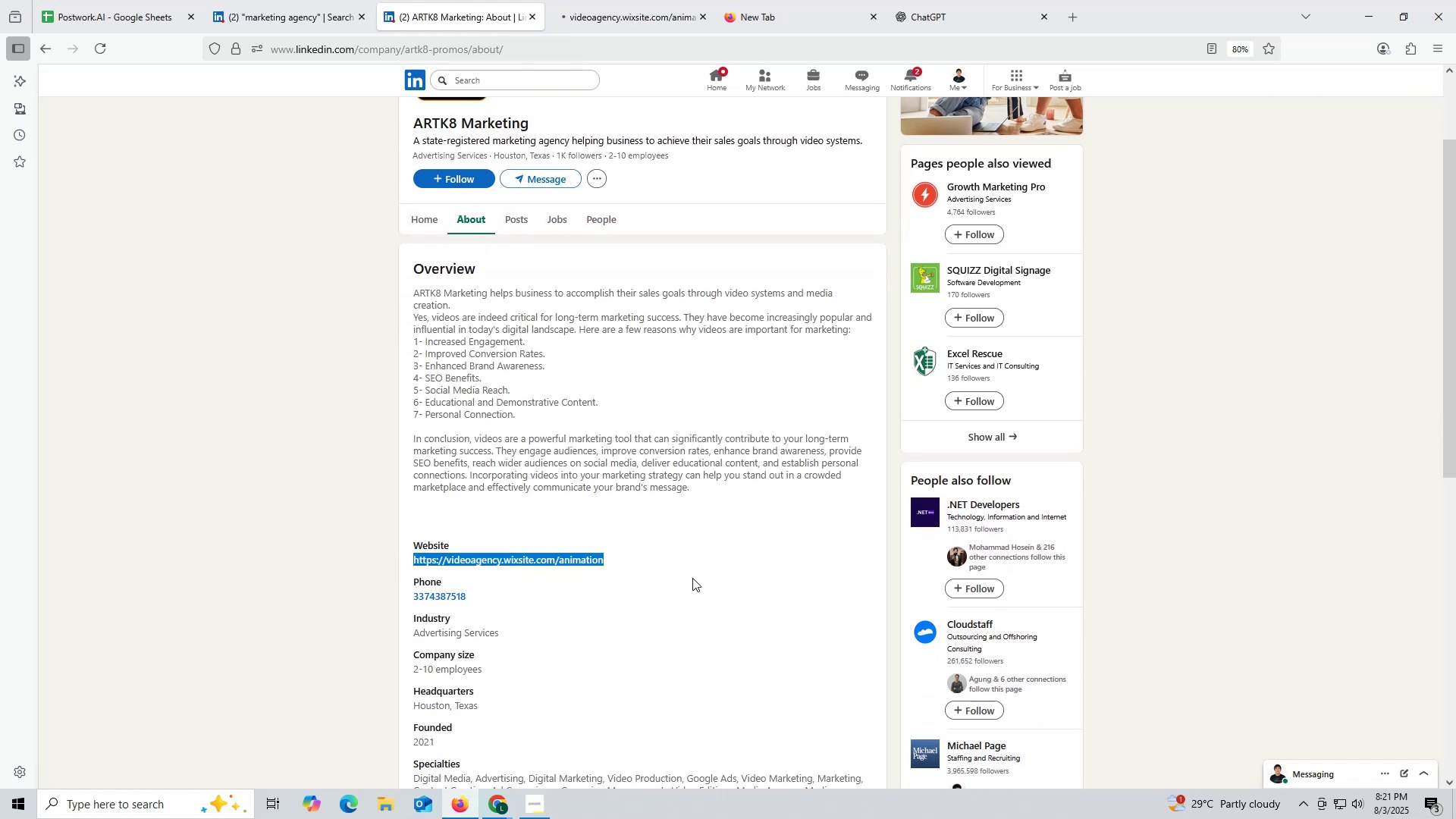 
key(Control+ControlLeft)
 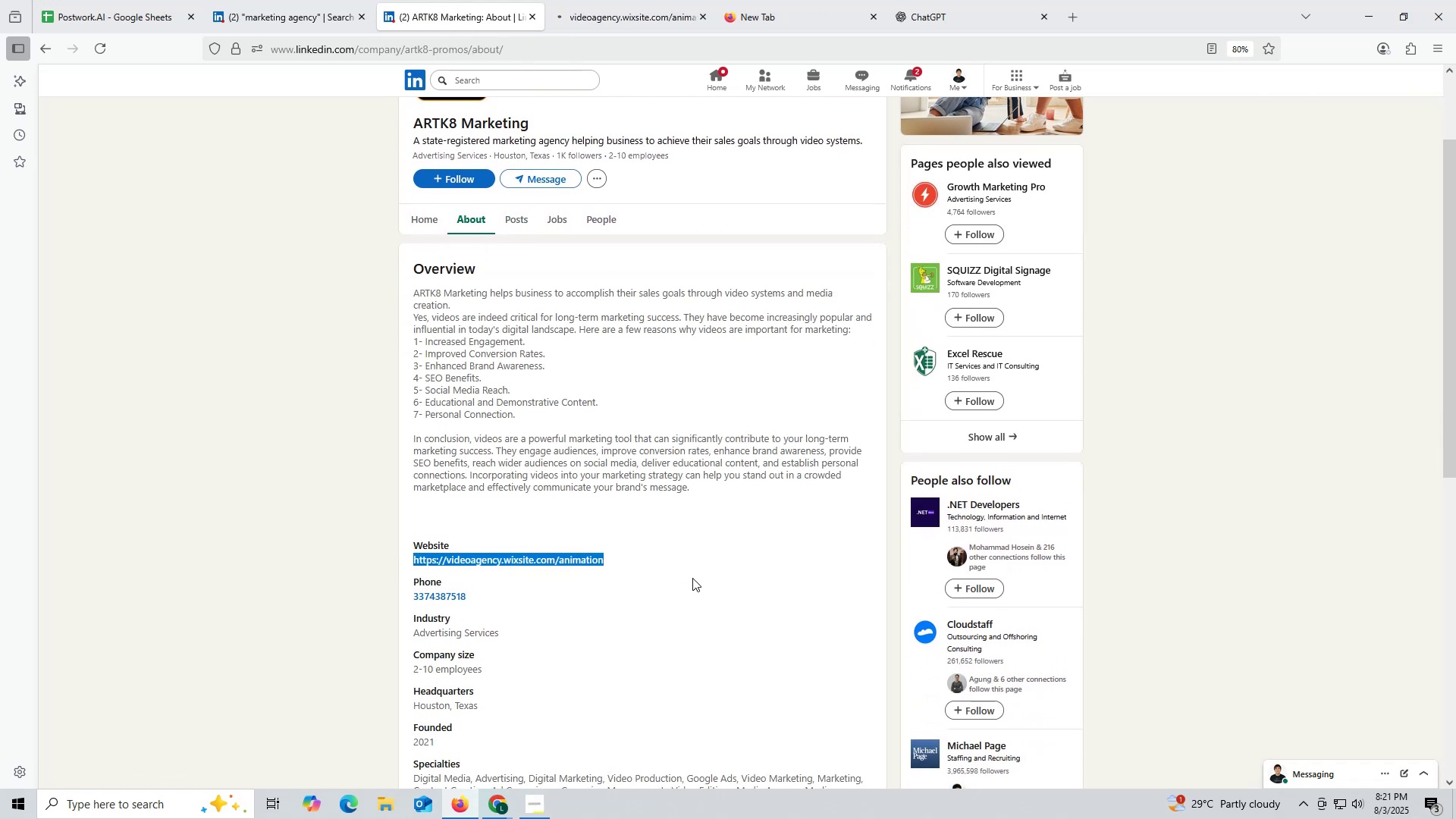 
key(Control+C)
 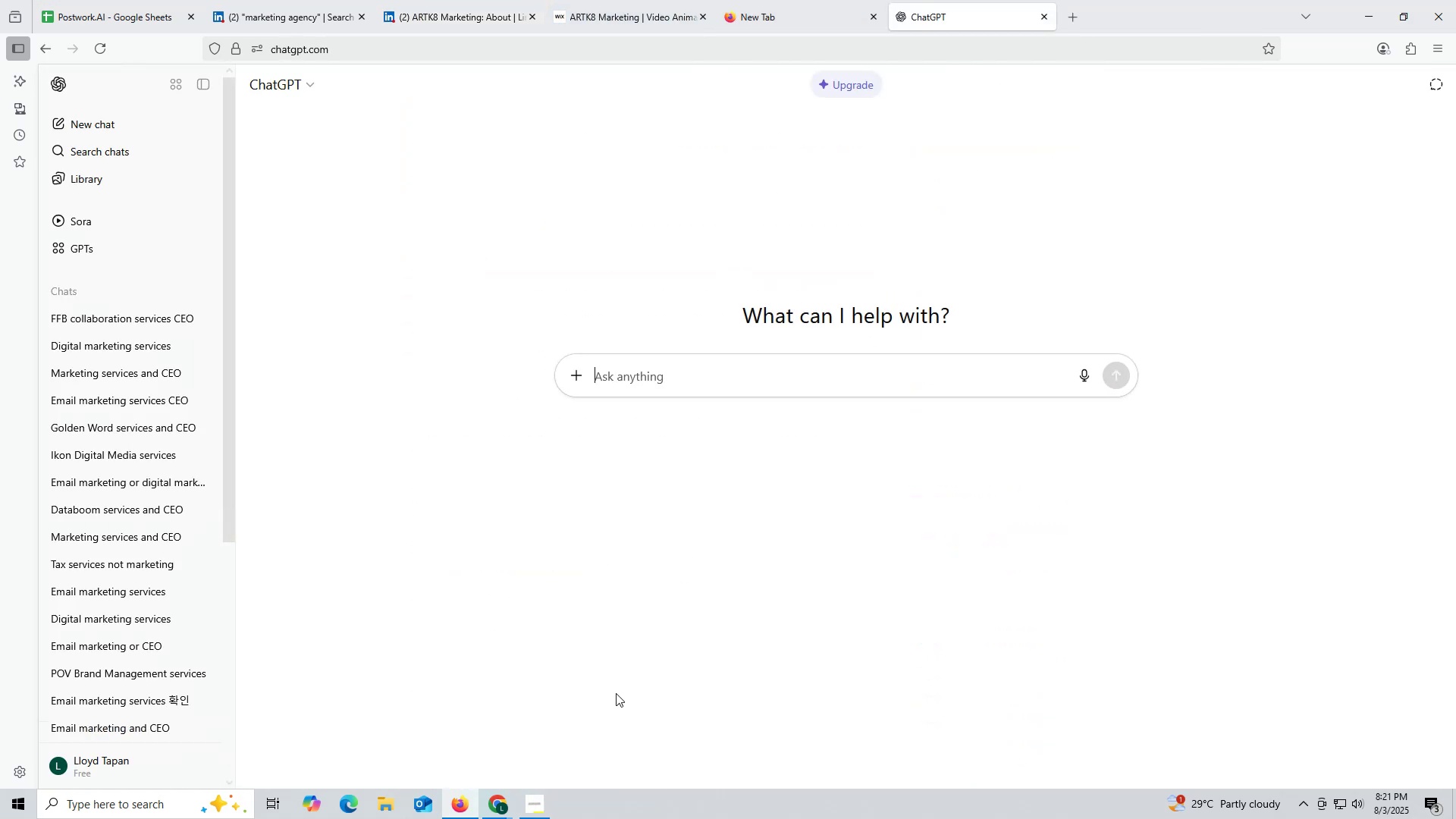 
left_click([626, 377])
 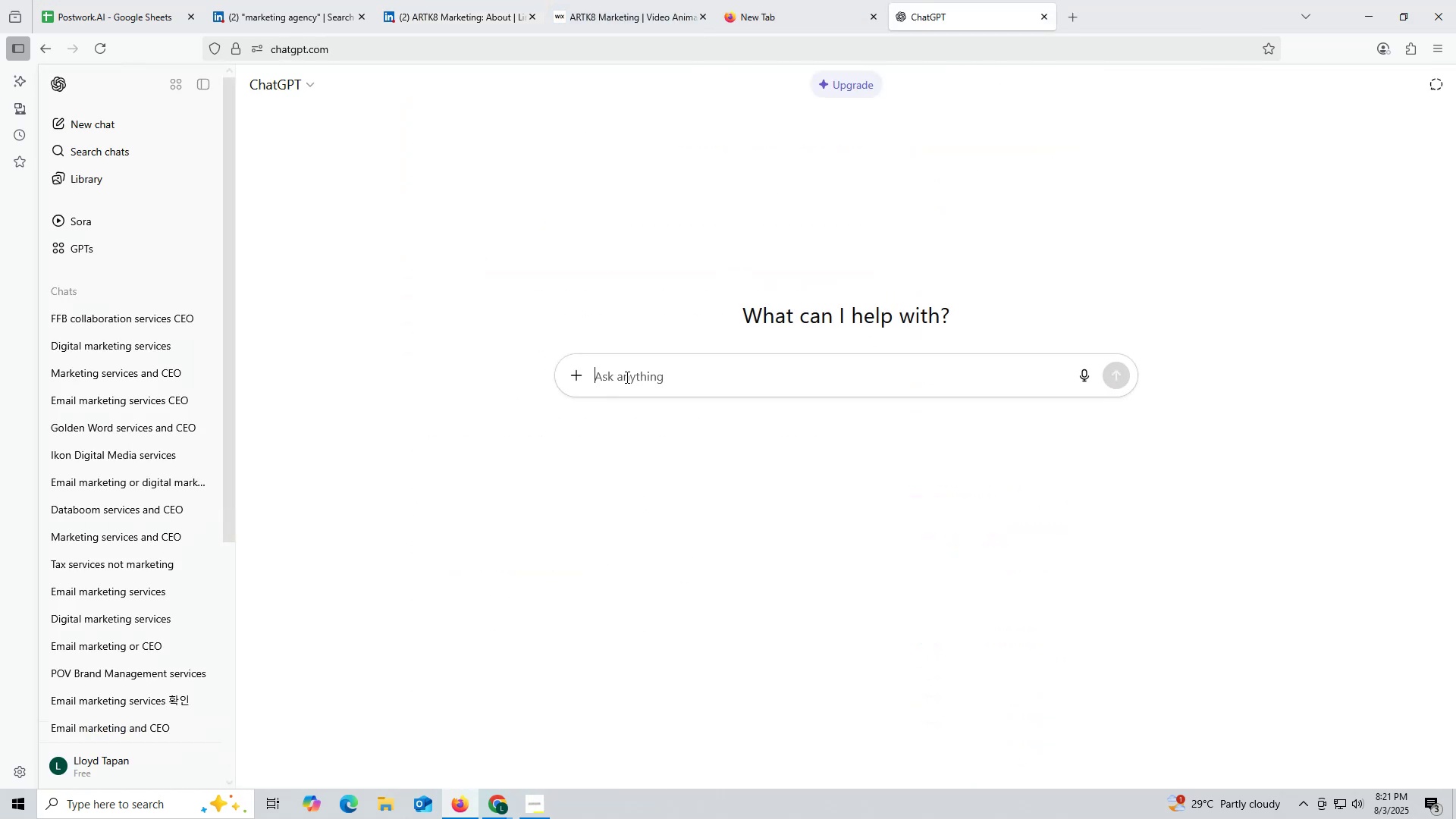 
key(Control+ControlLeft)
 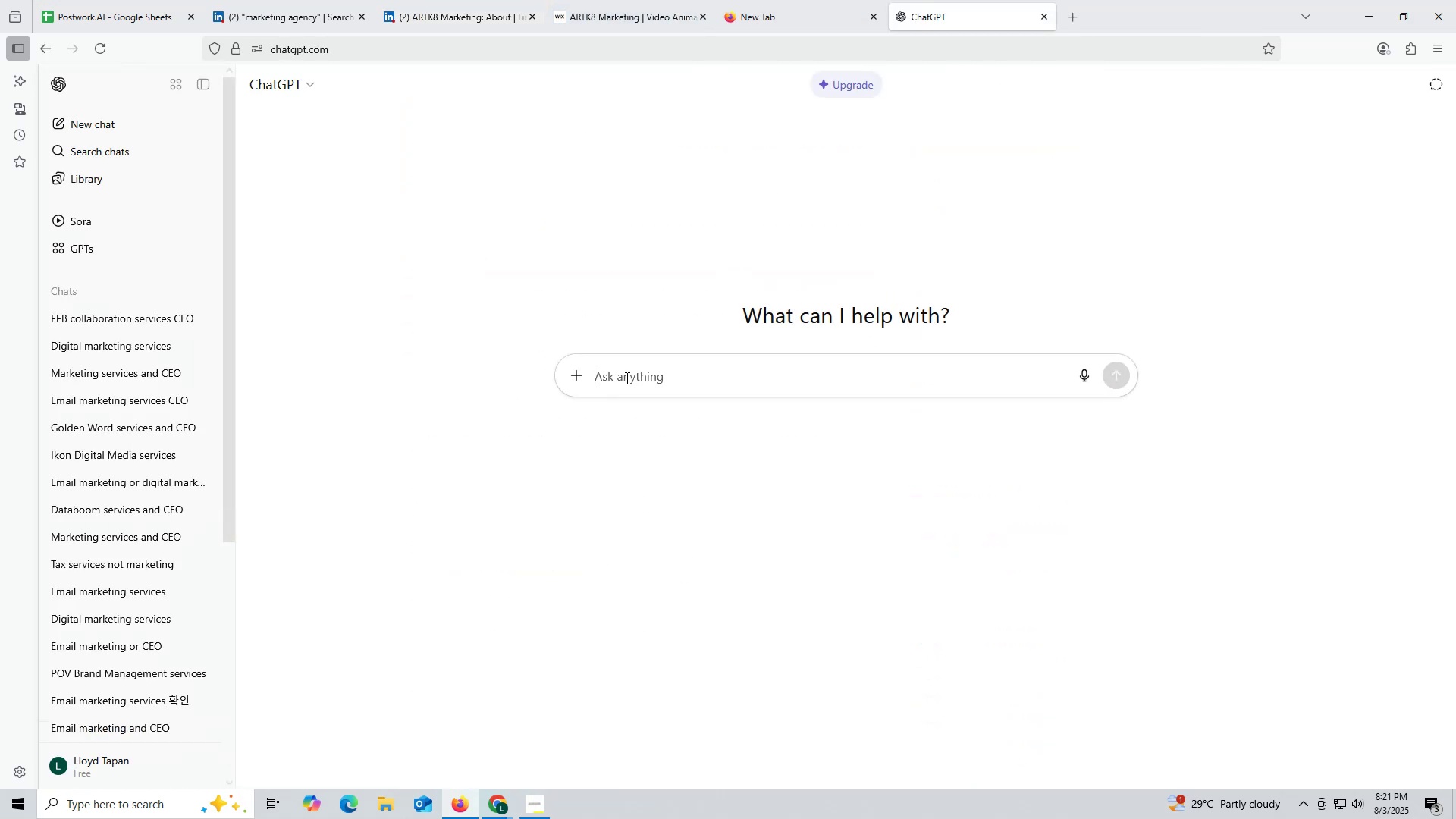 
key(Control+V)
 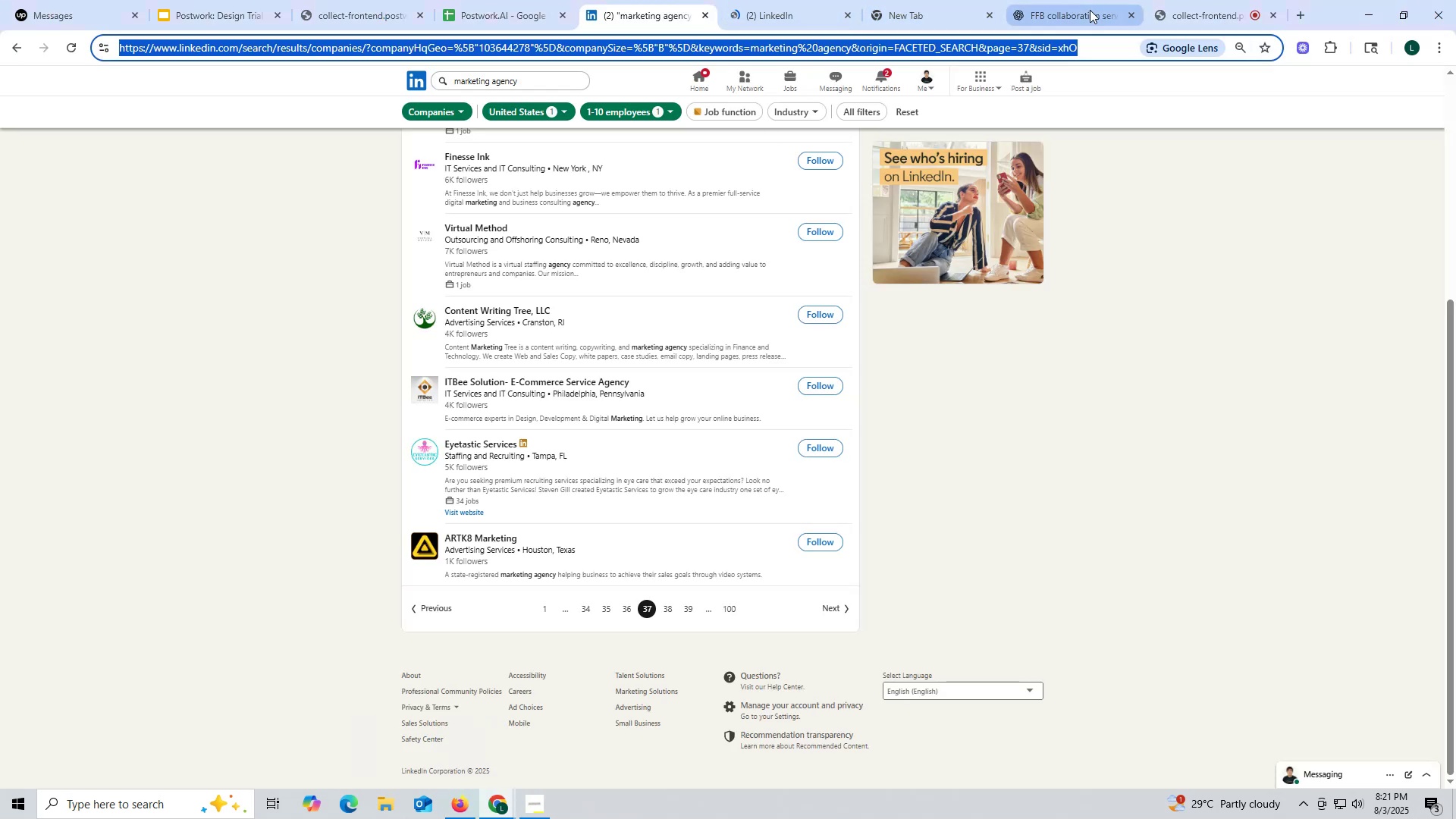 
left_click([1060, 8])
 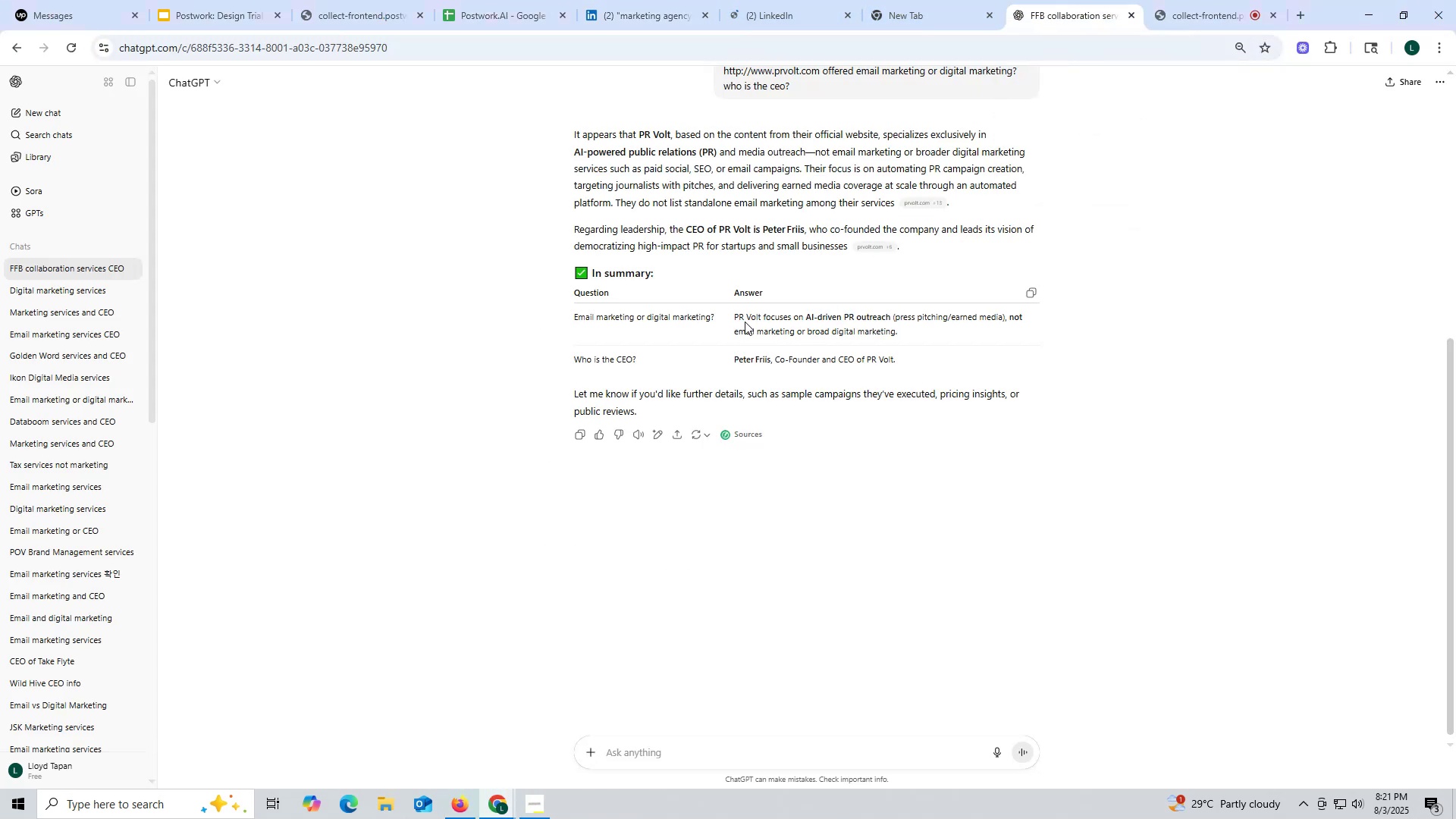 
scroll: coordinate [843, 320], scroll_direction: up, amount: 3.0
 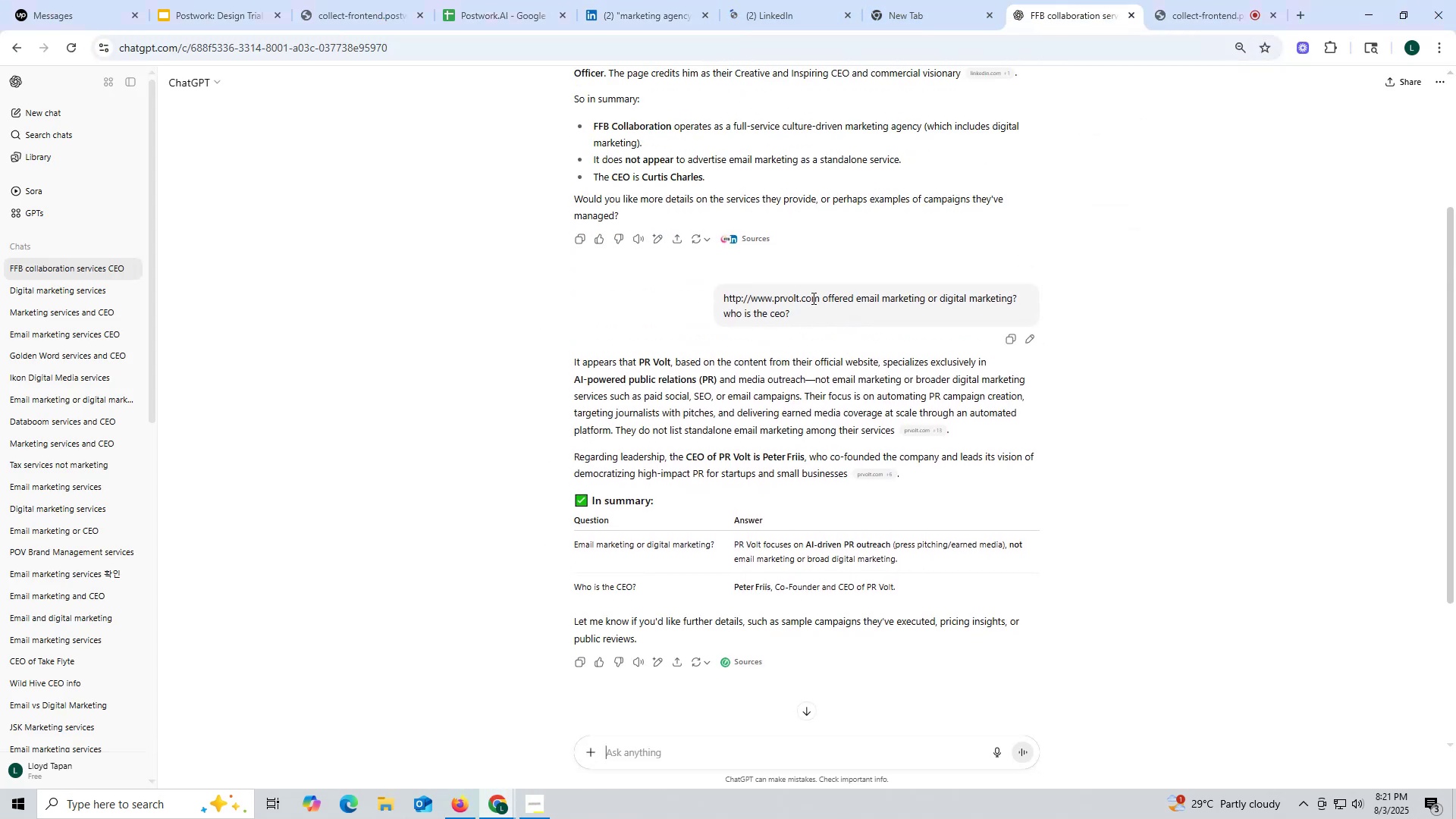 
left_click_drag(start_coordinate=[824, 300], to_coordinate=[844, 322])
 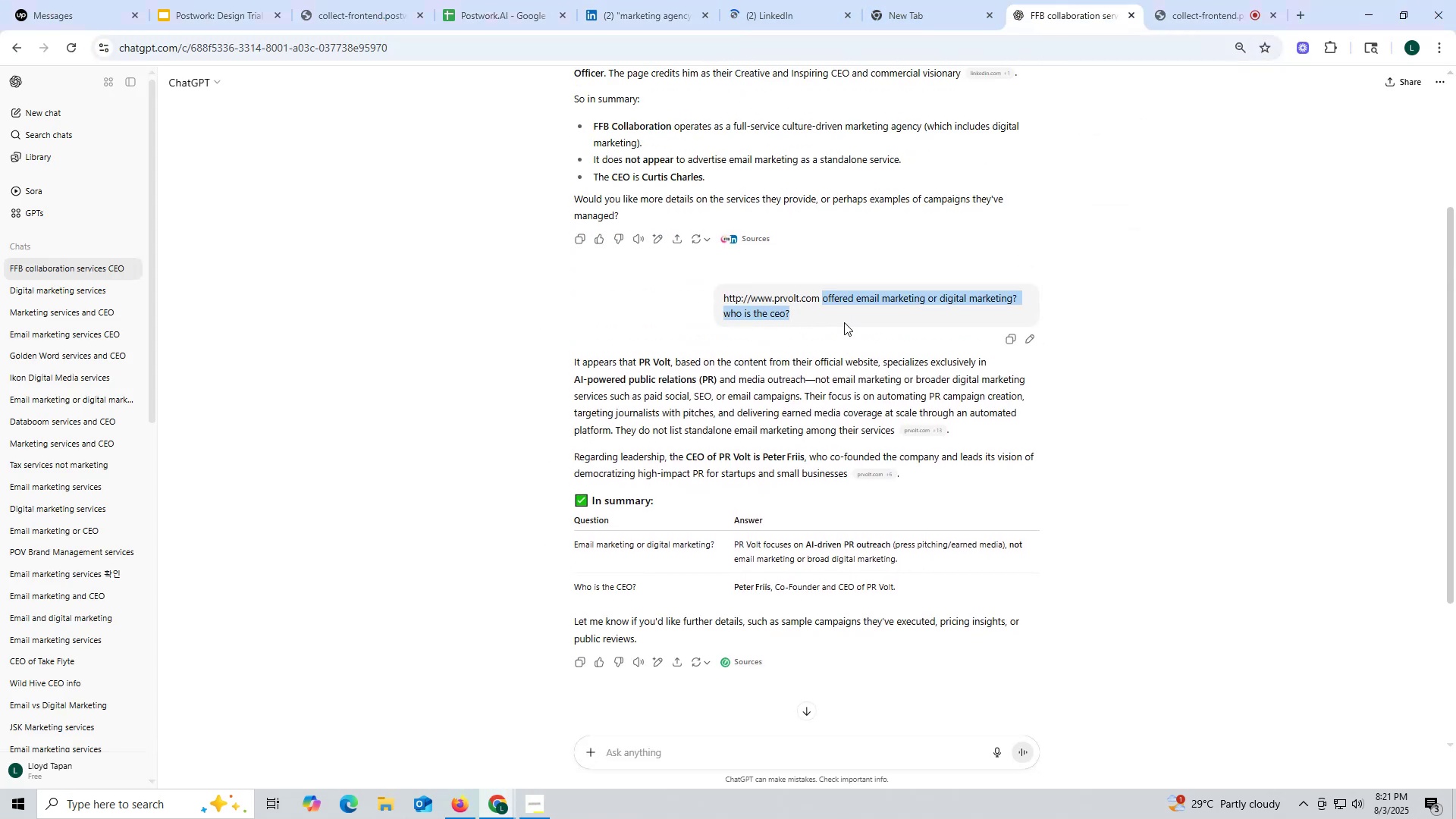 
key(Control+ControlLeft)
 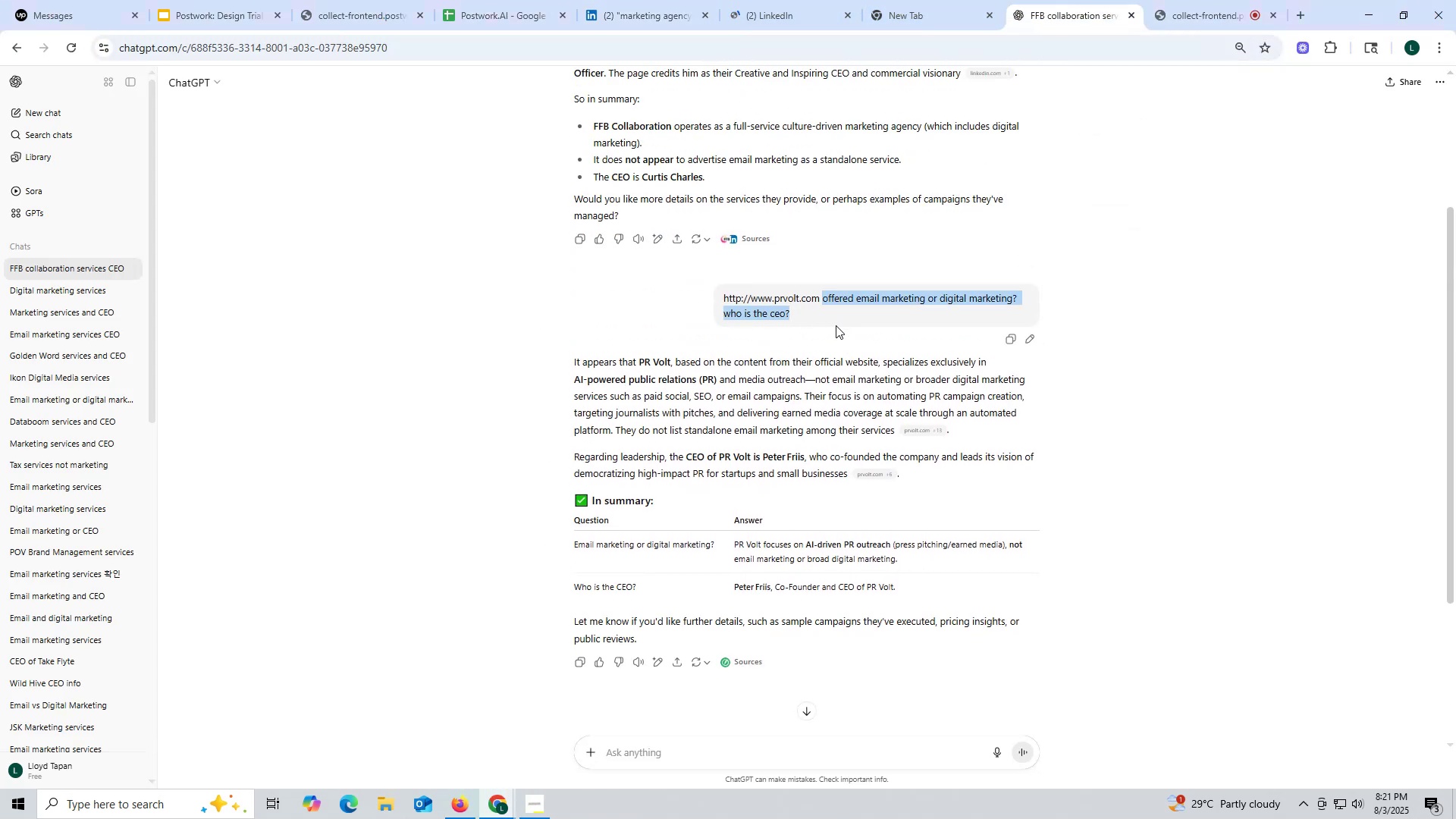 
key(Control+C)
 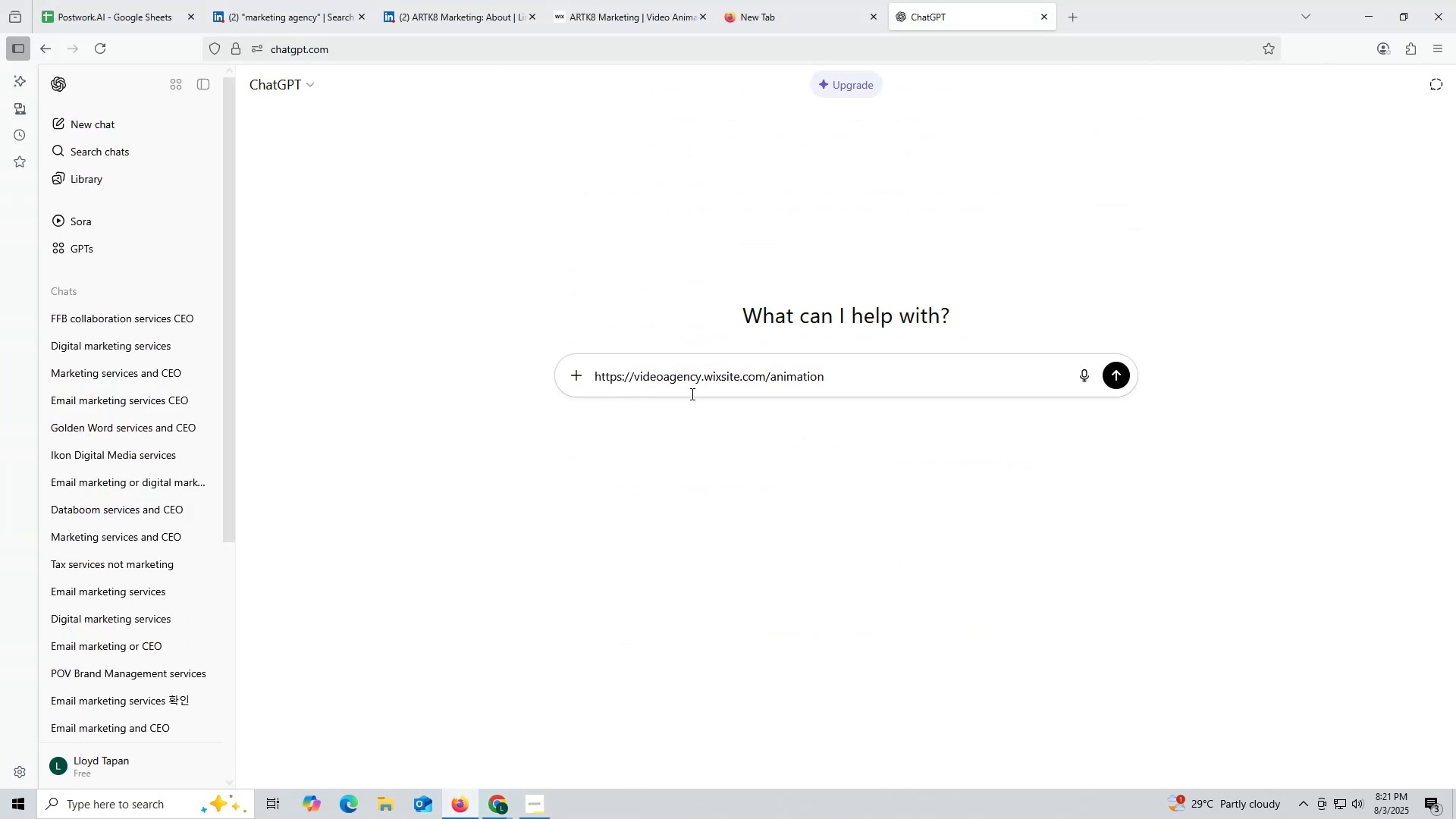 
key(Space)
 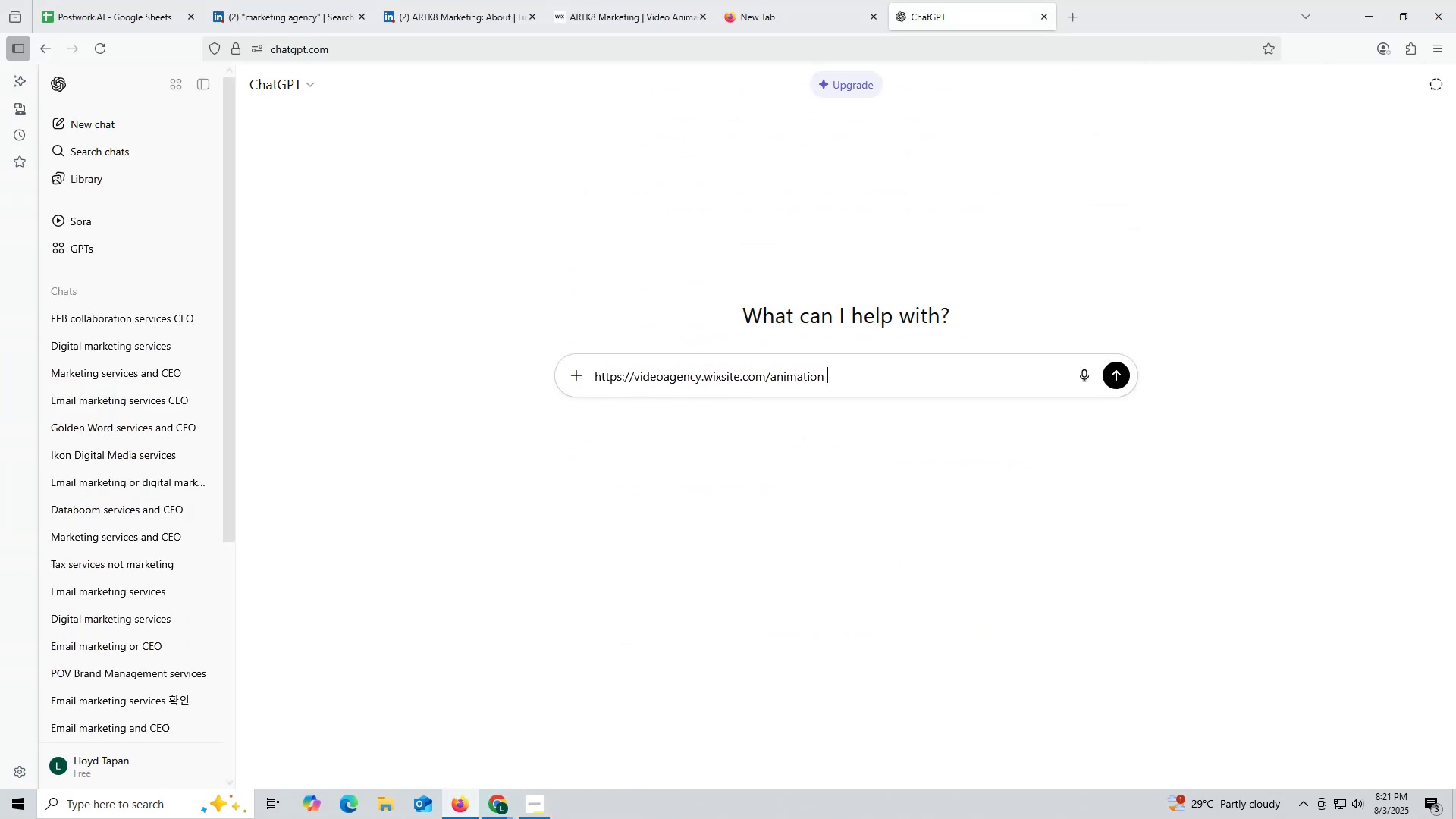 
key(Control+ControlLeft)
 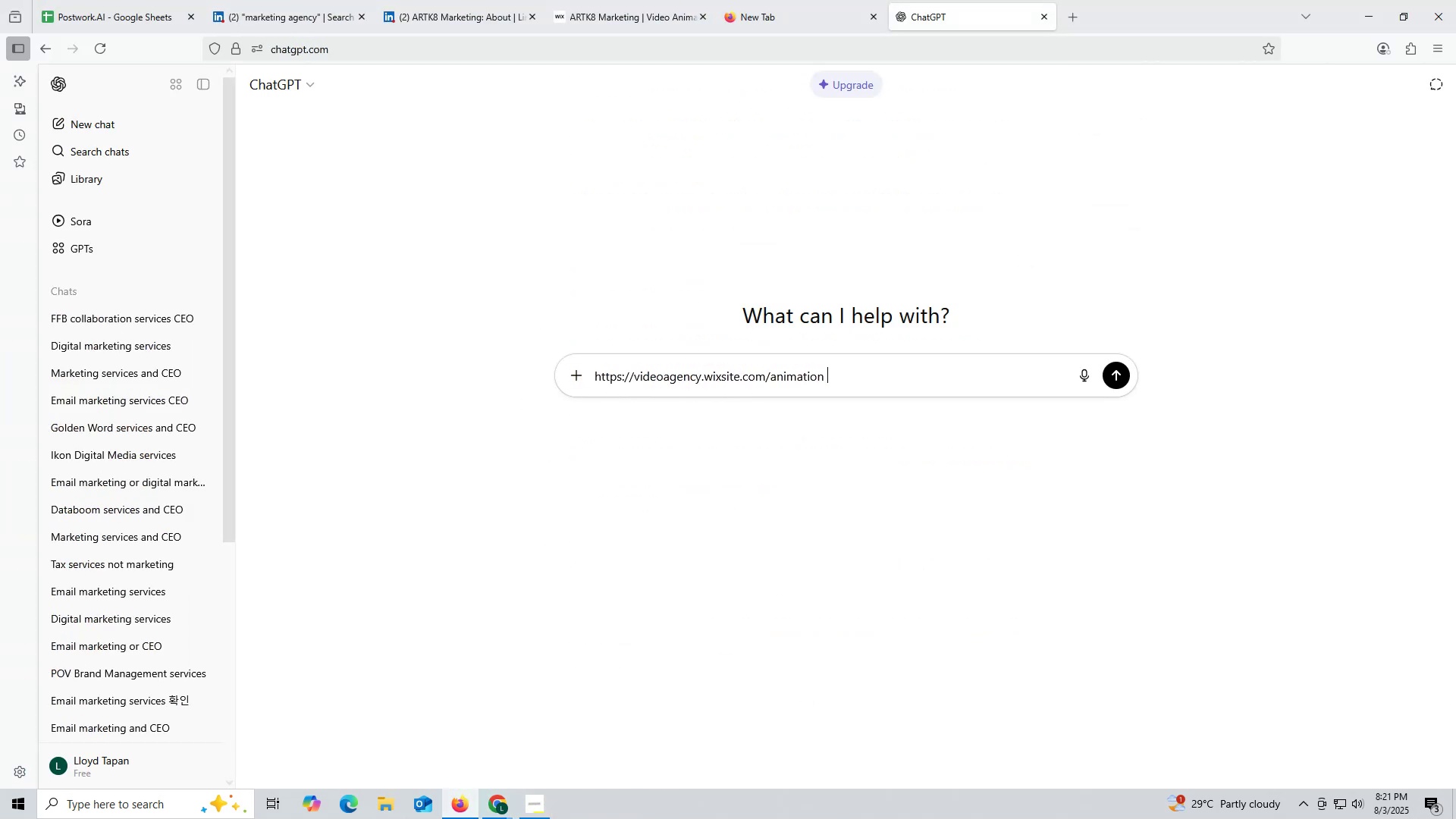 
key(Control+V)
 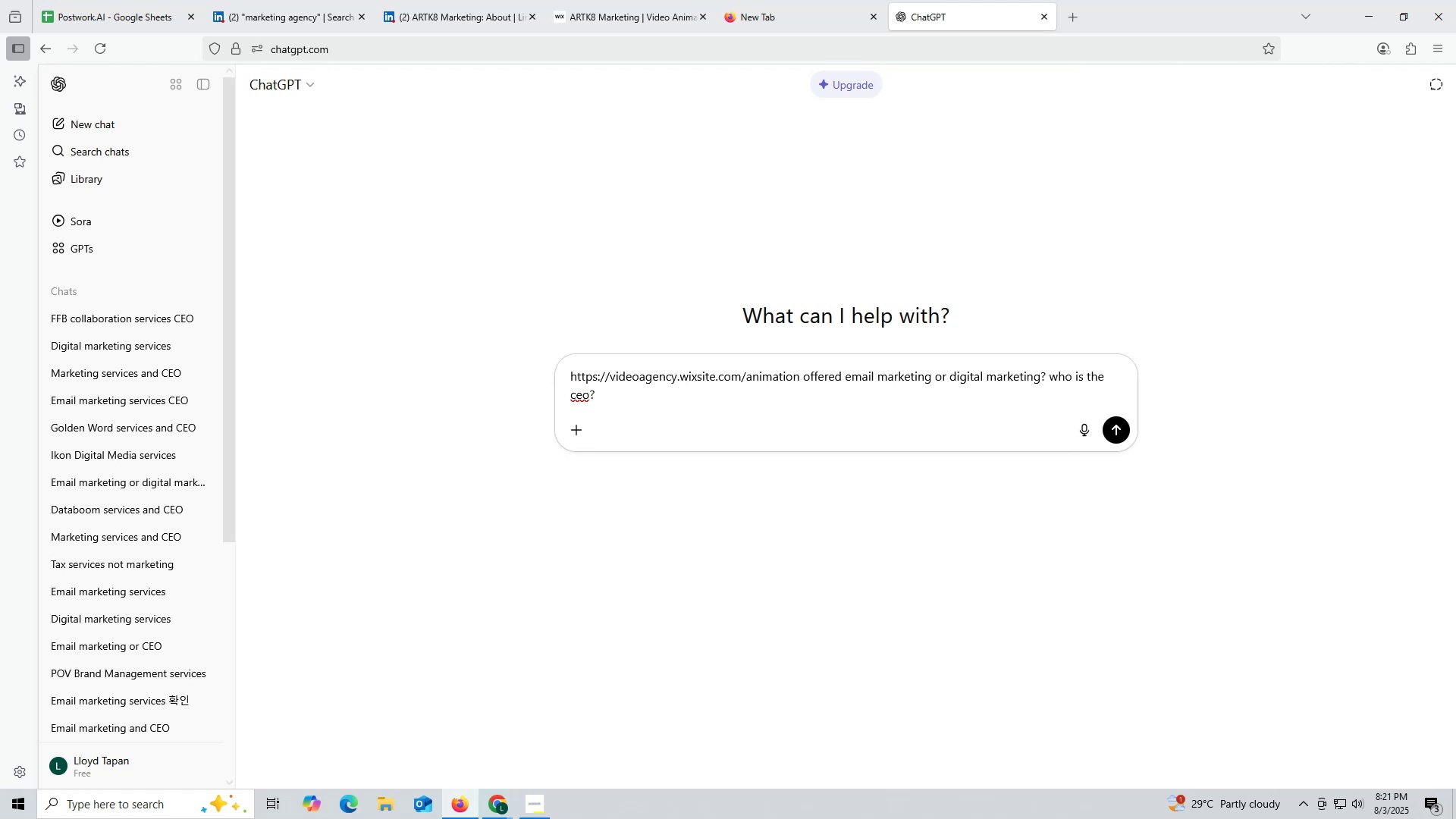 
key(Enter)
 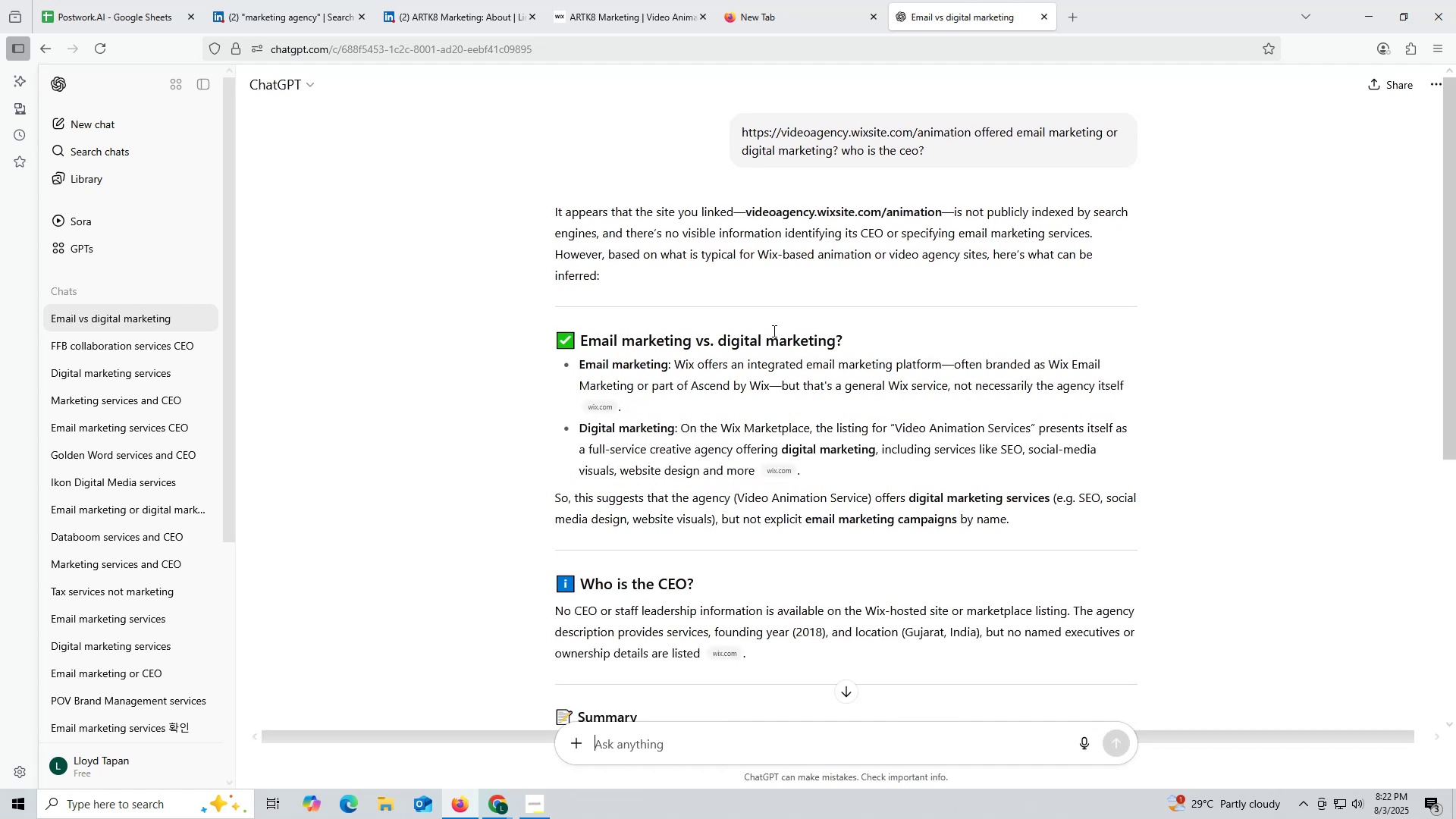 
wait(19.61)
 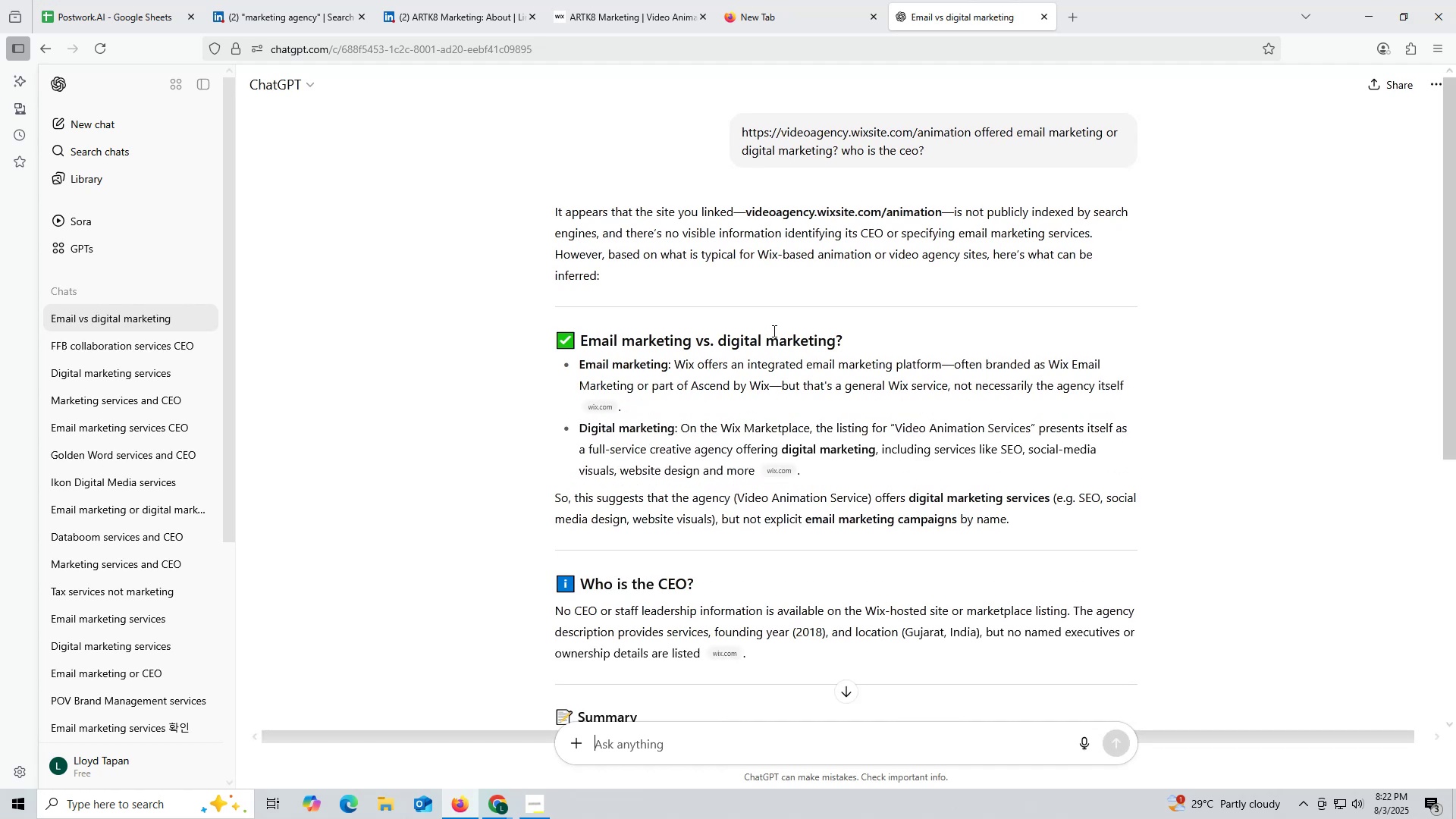 
scroll: coordinate [767, 380], scroll_direction: down, amount: 2.0
 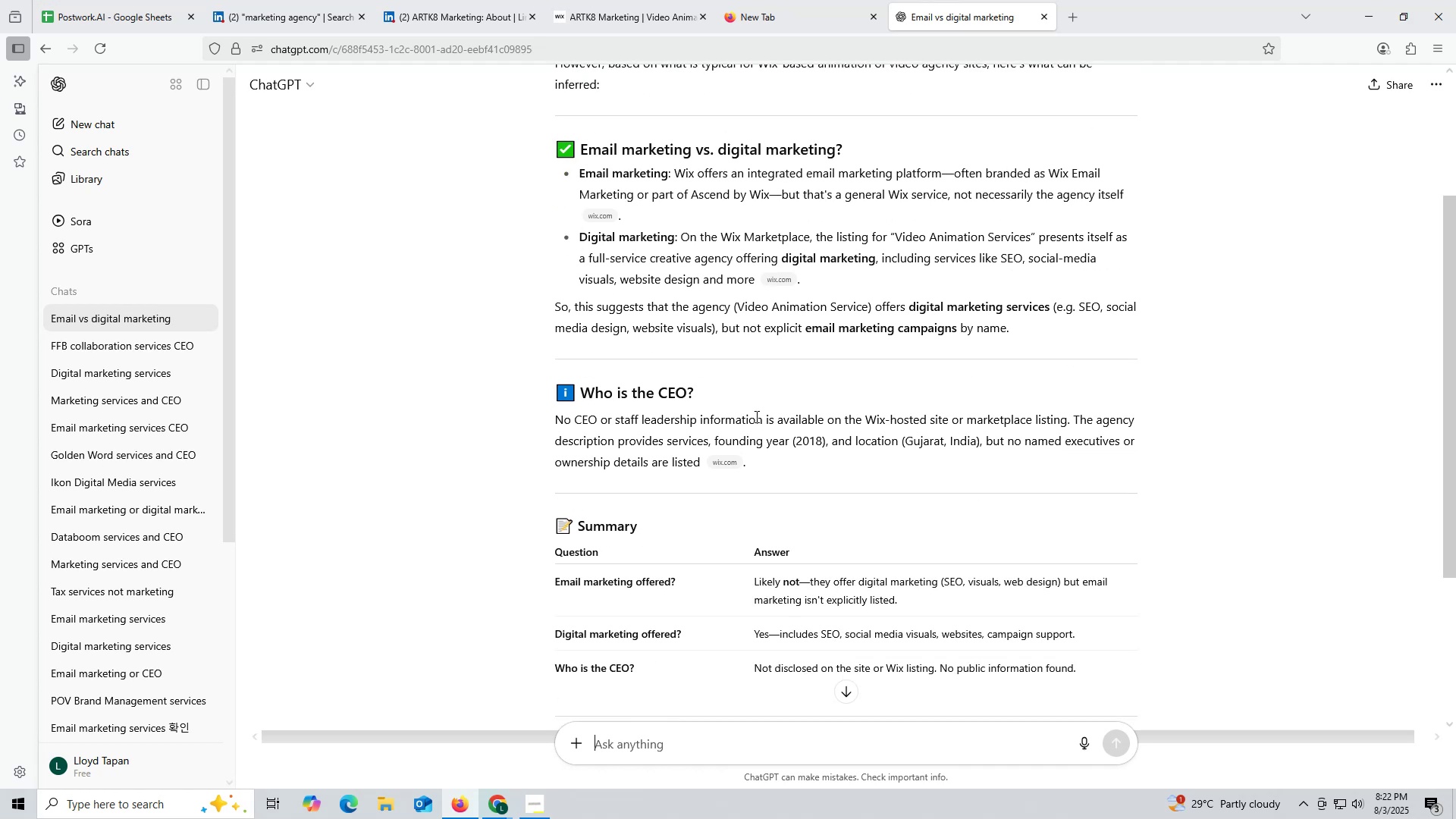 
wait(8.08)
 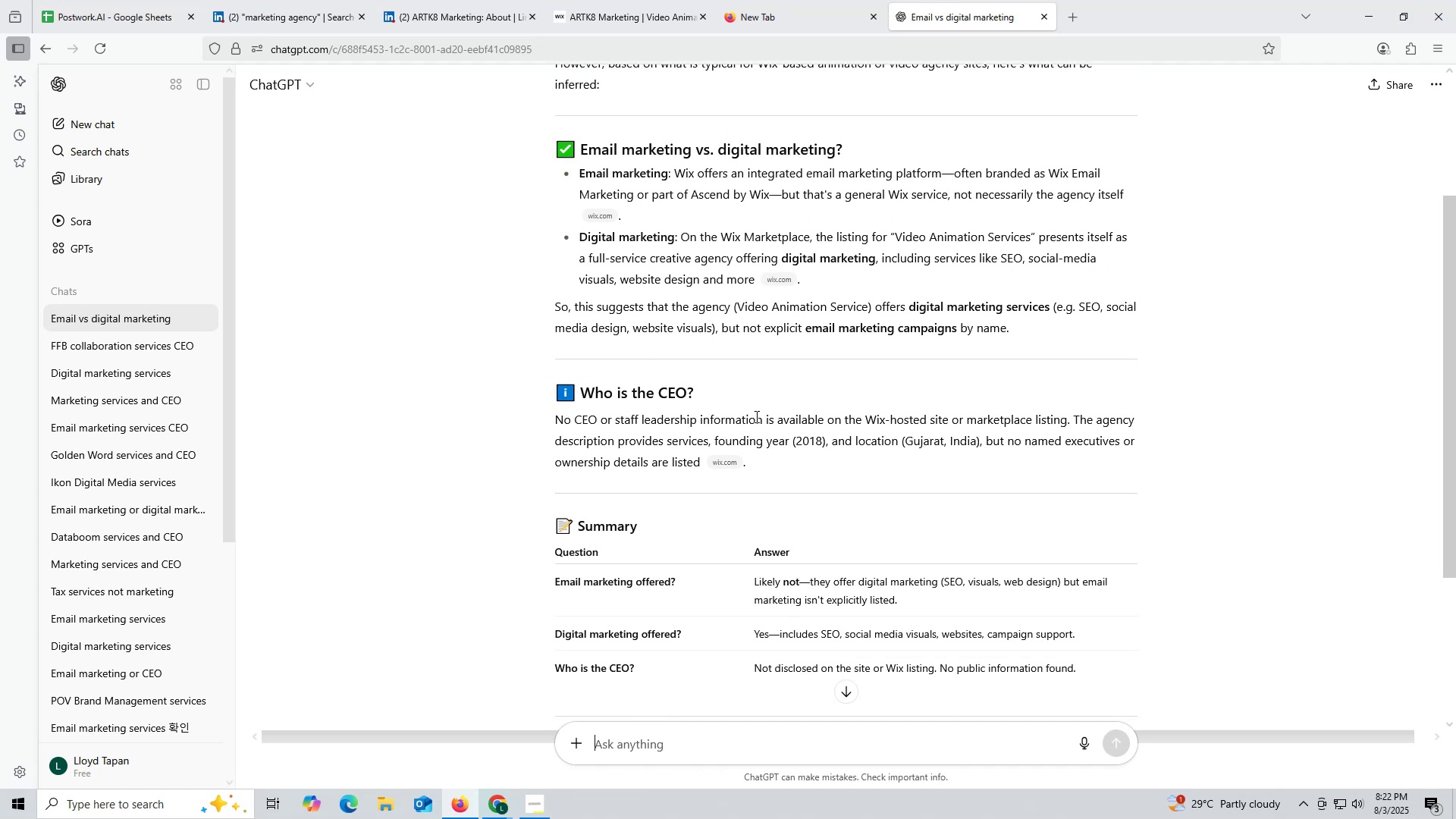 
left_click([474, 18])
 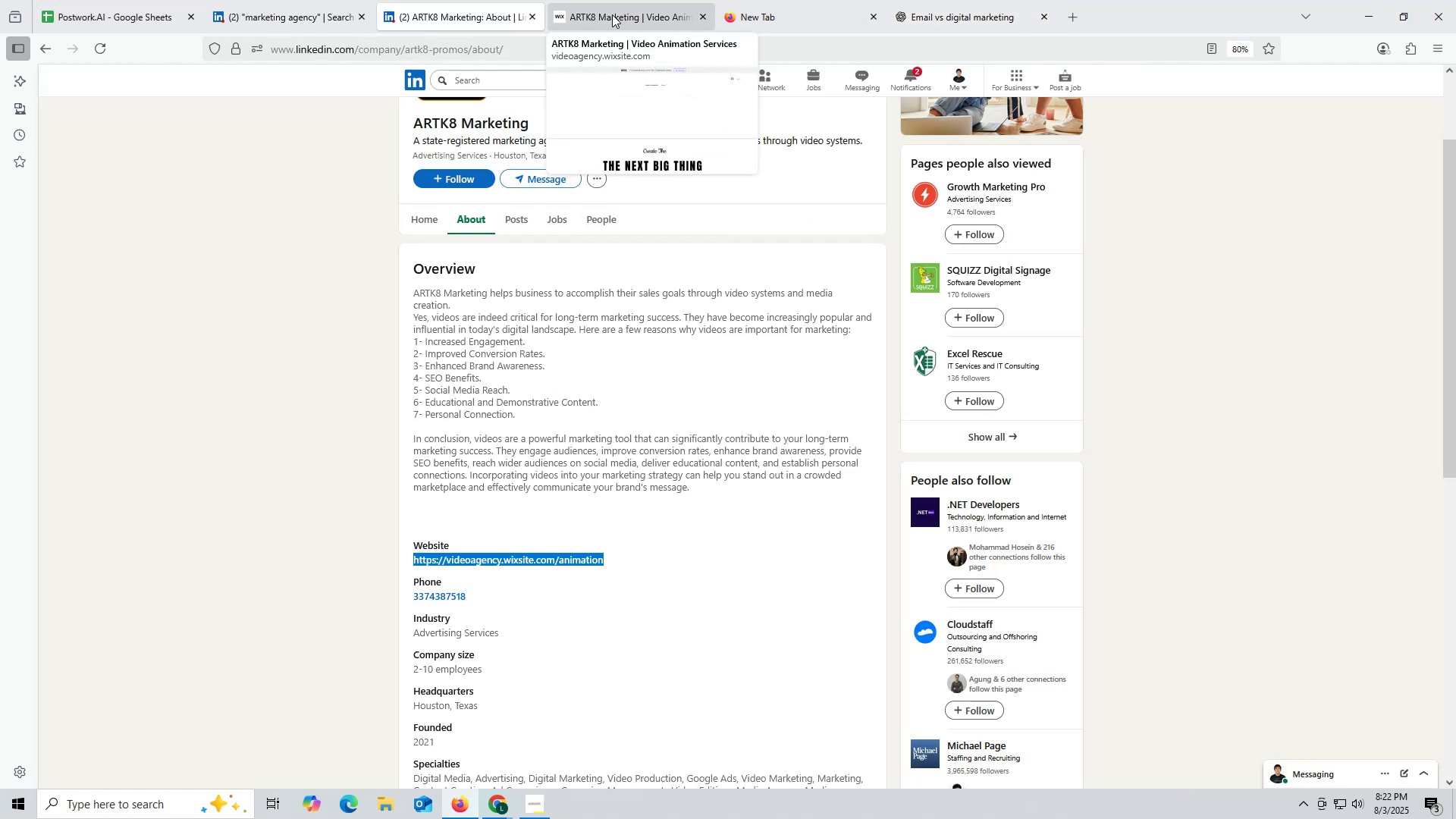 
left_click([612, 14])
 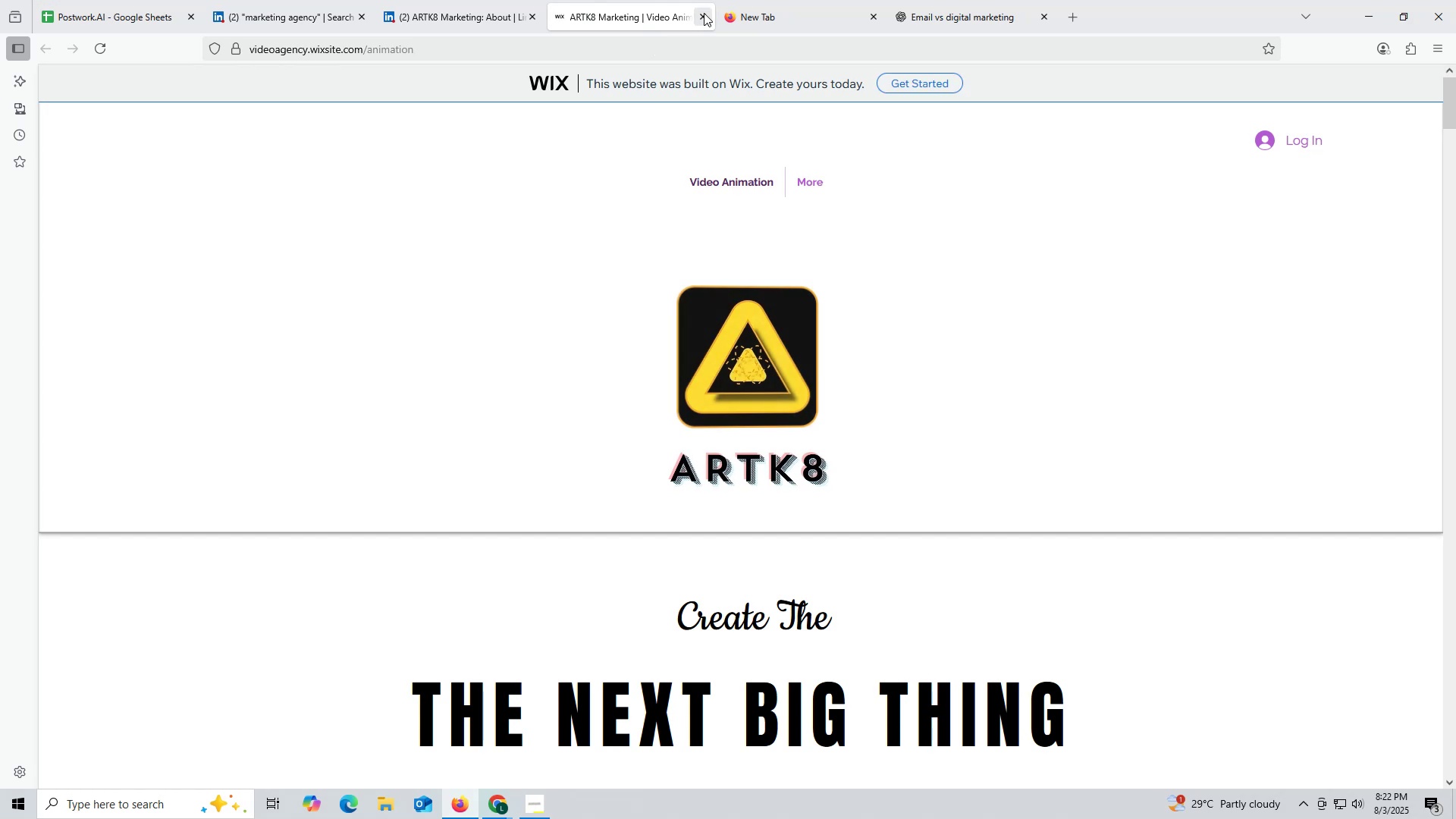 
left_click([706, 14])
 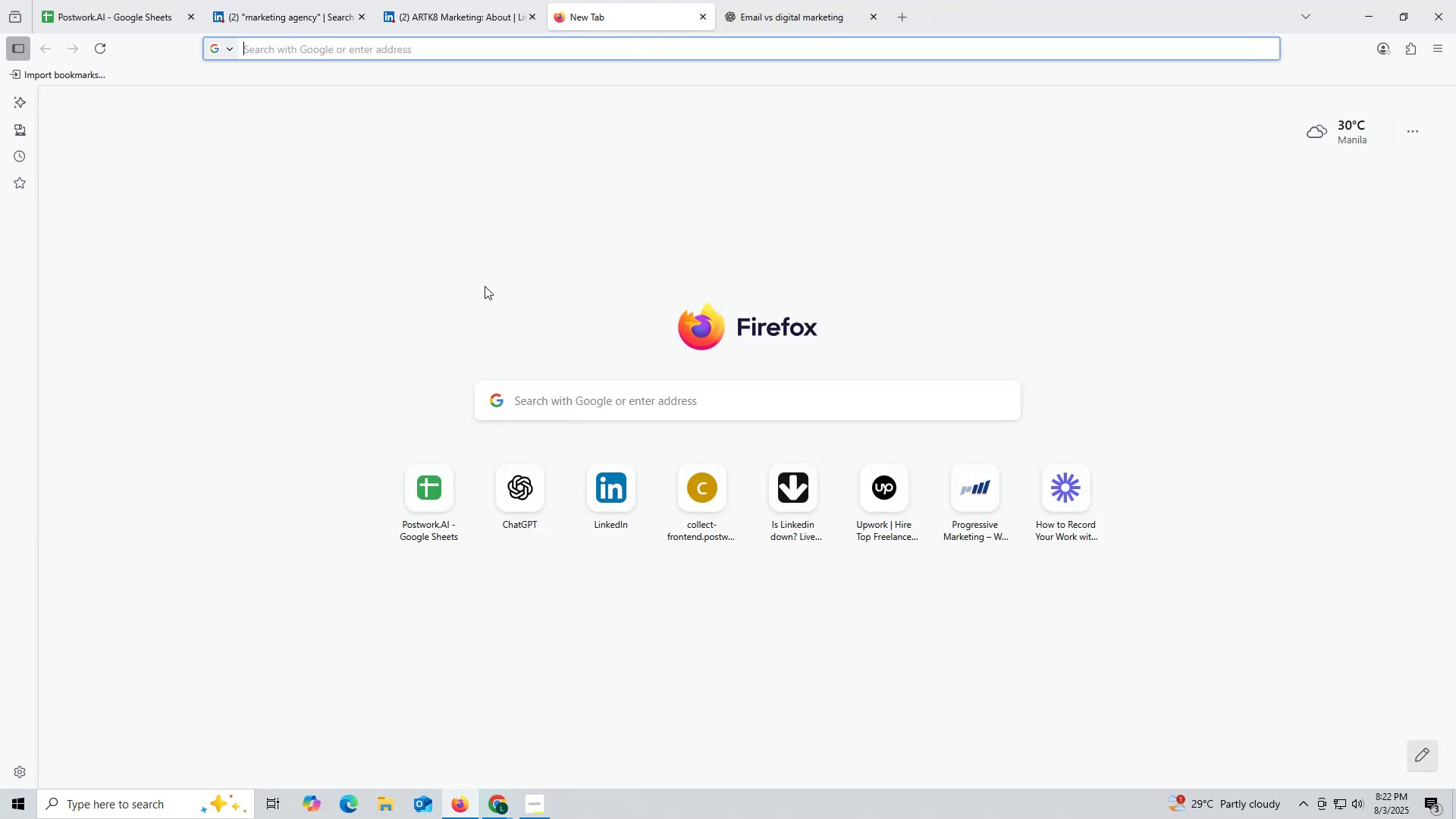 
scroll: coordinate [438, 267], scroll_direction: up, amount: 6.0
 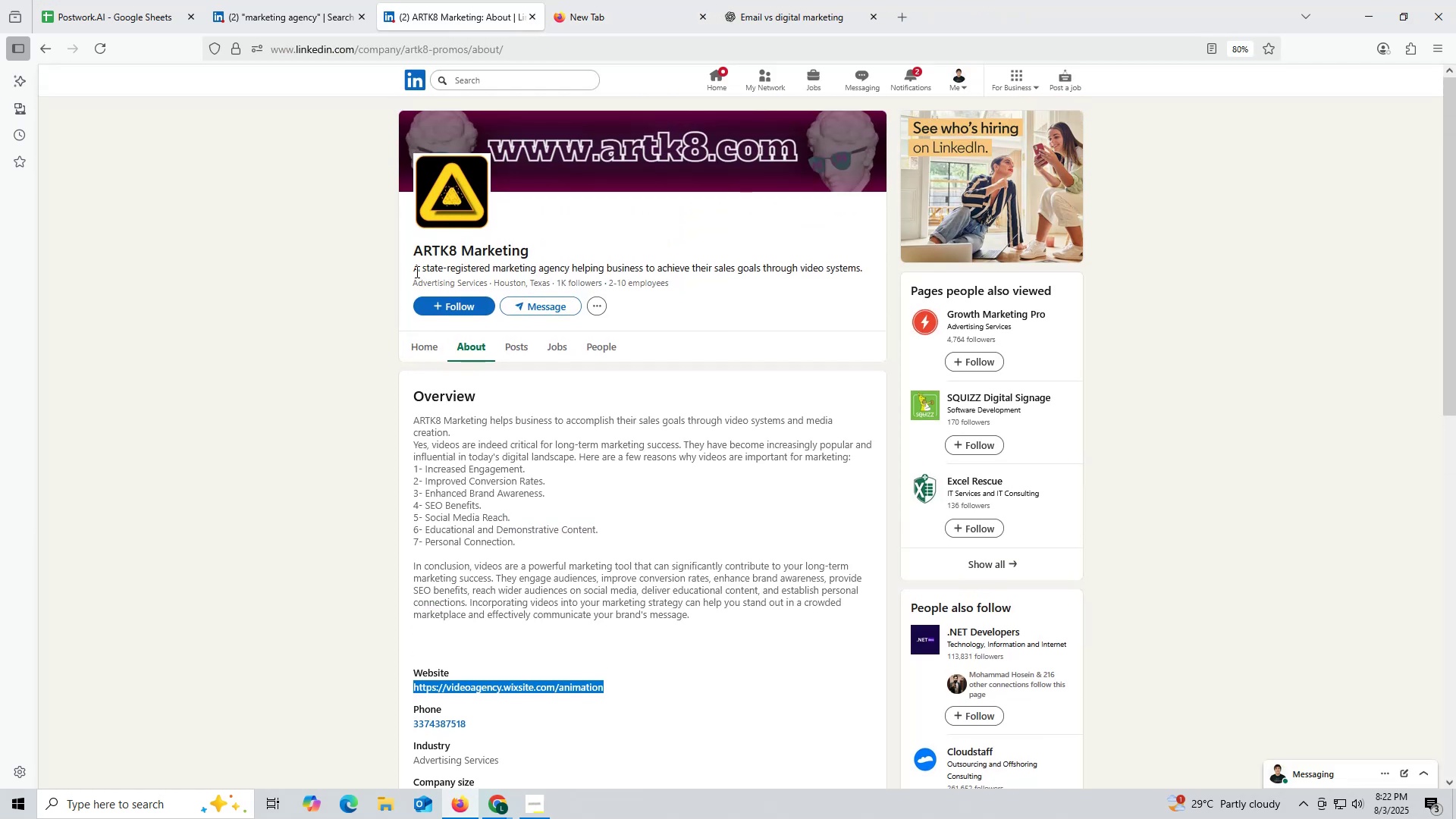 
left_click_drag(start_coordinate=[413, 249], to_coordinate=[588, 249])
 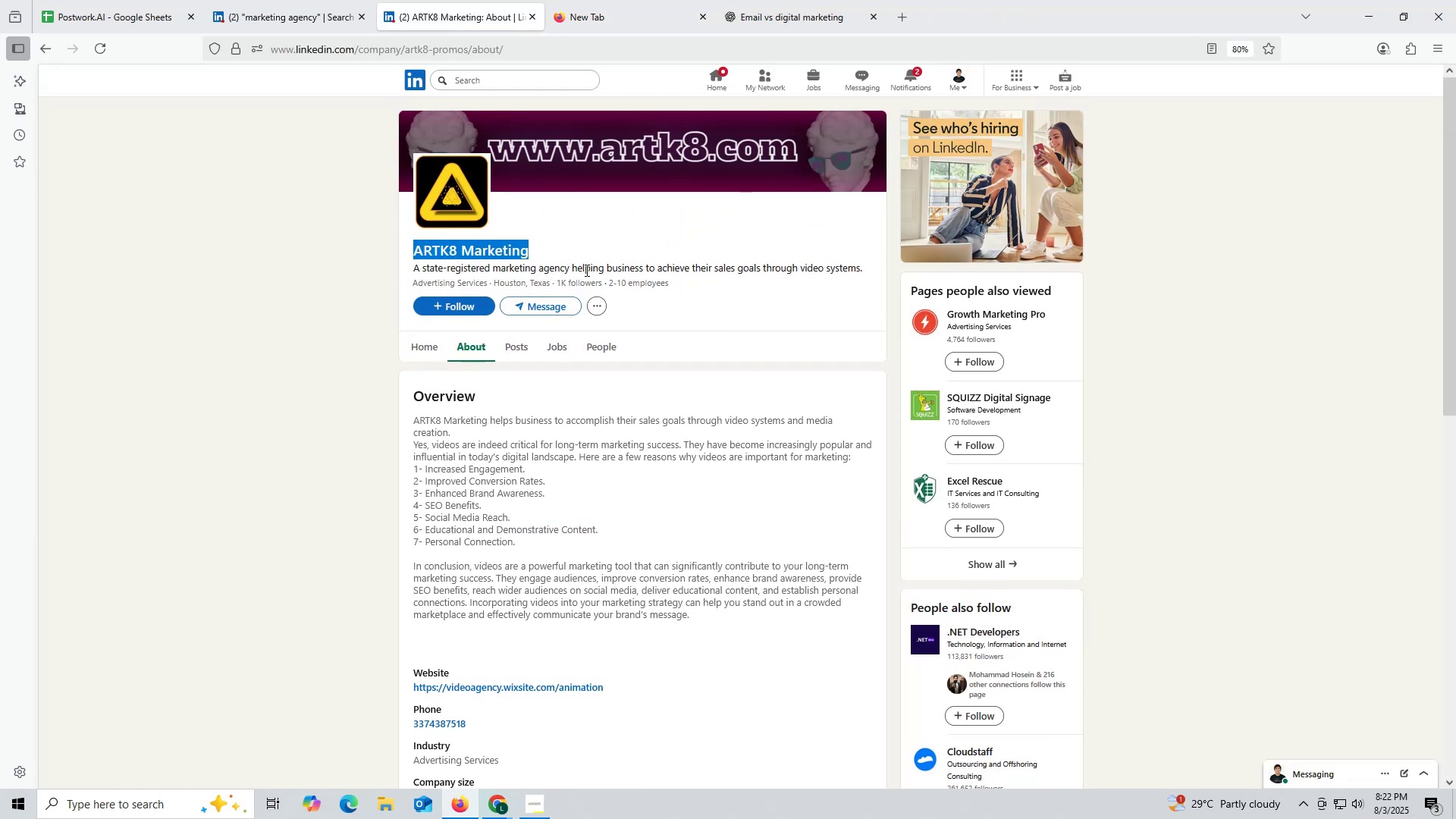 
key(Control+ControlLeft)
 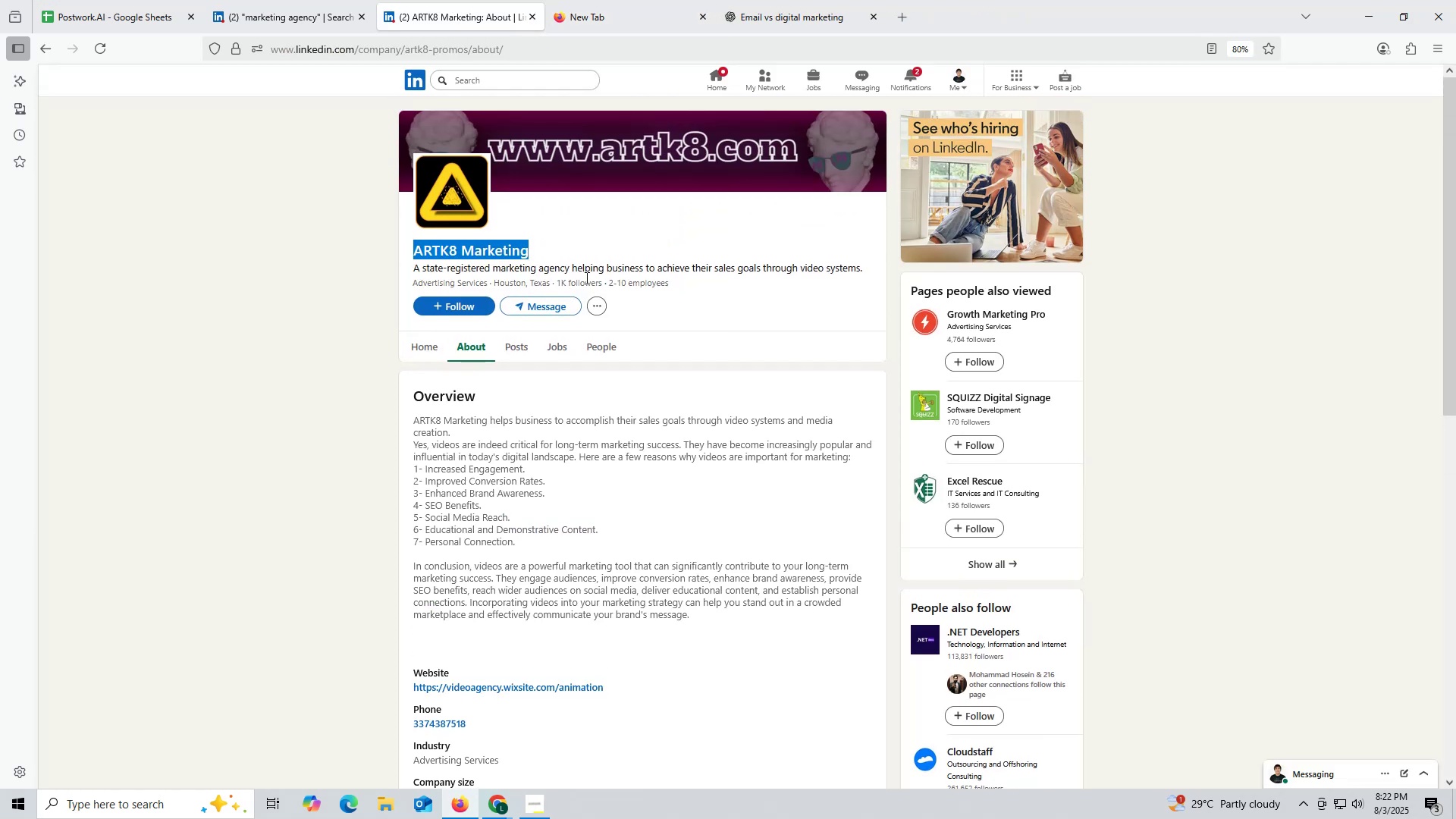 
key(Control+C)
 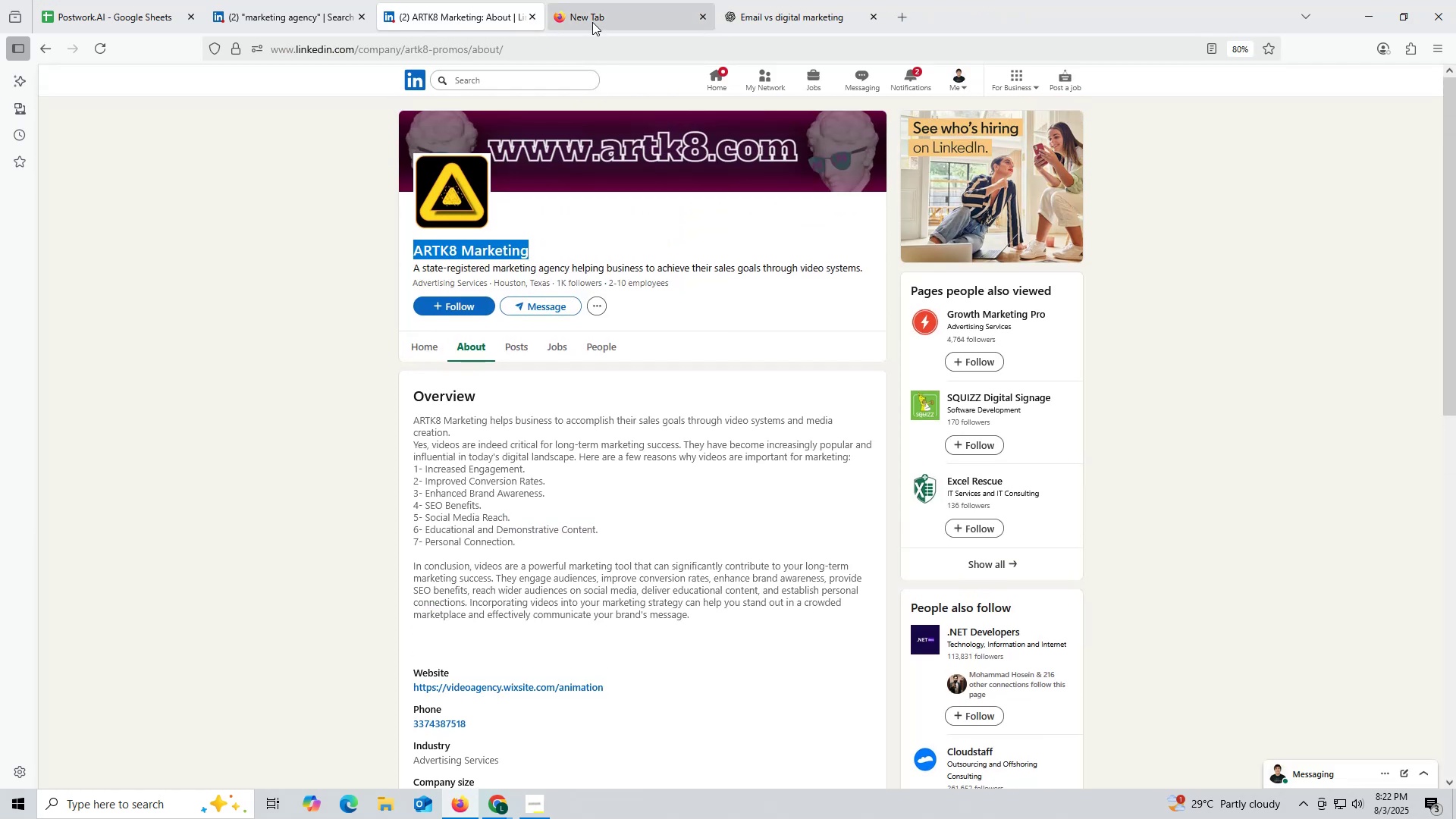 
left_click([592, 22])
 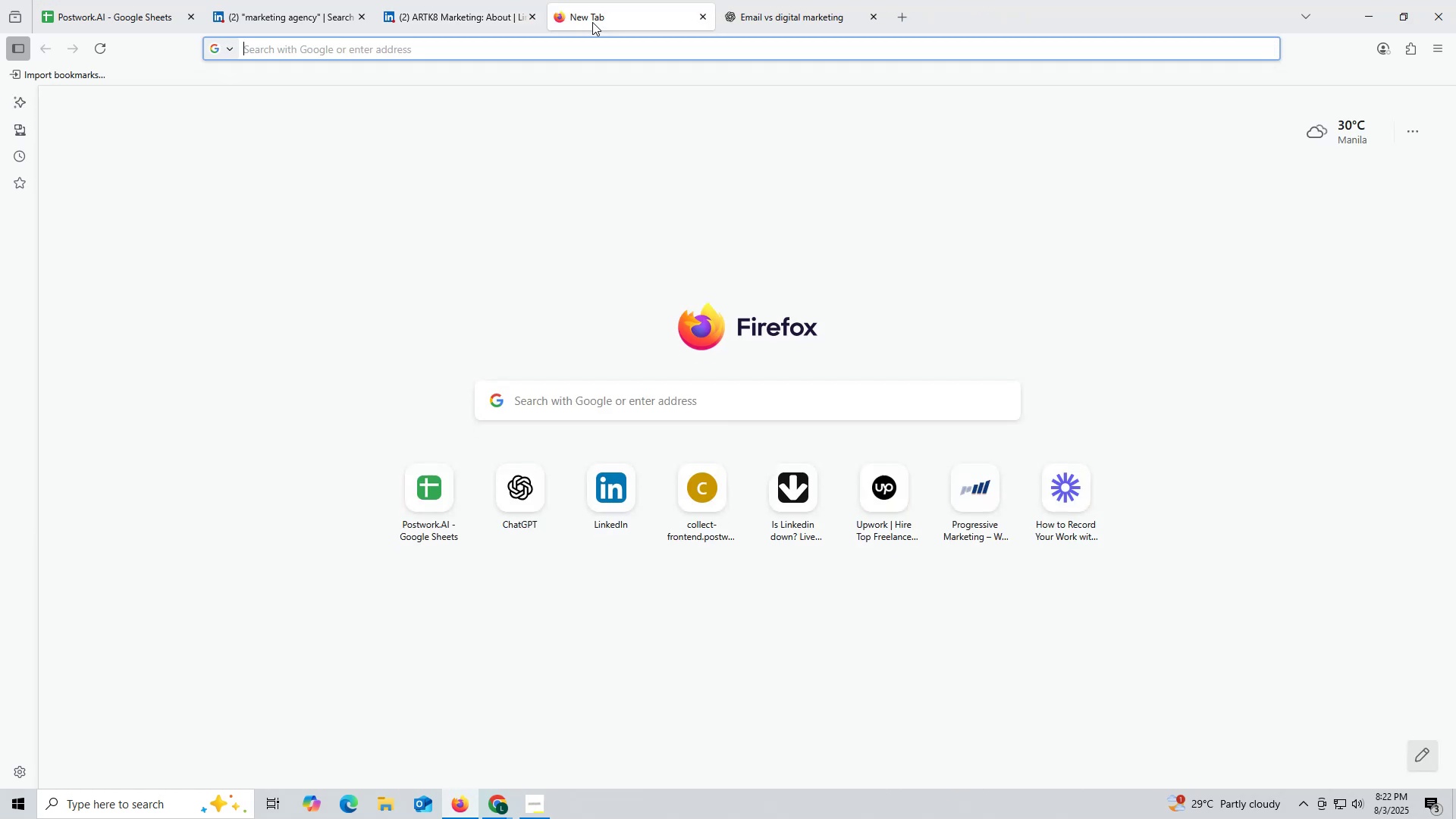 
key(Control+ControlLeft)
 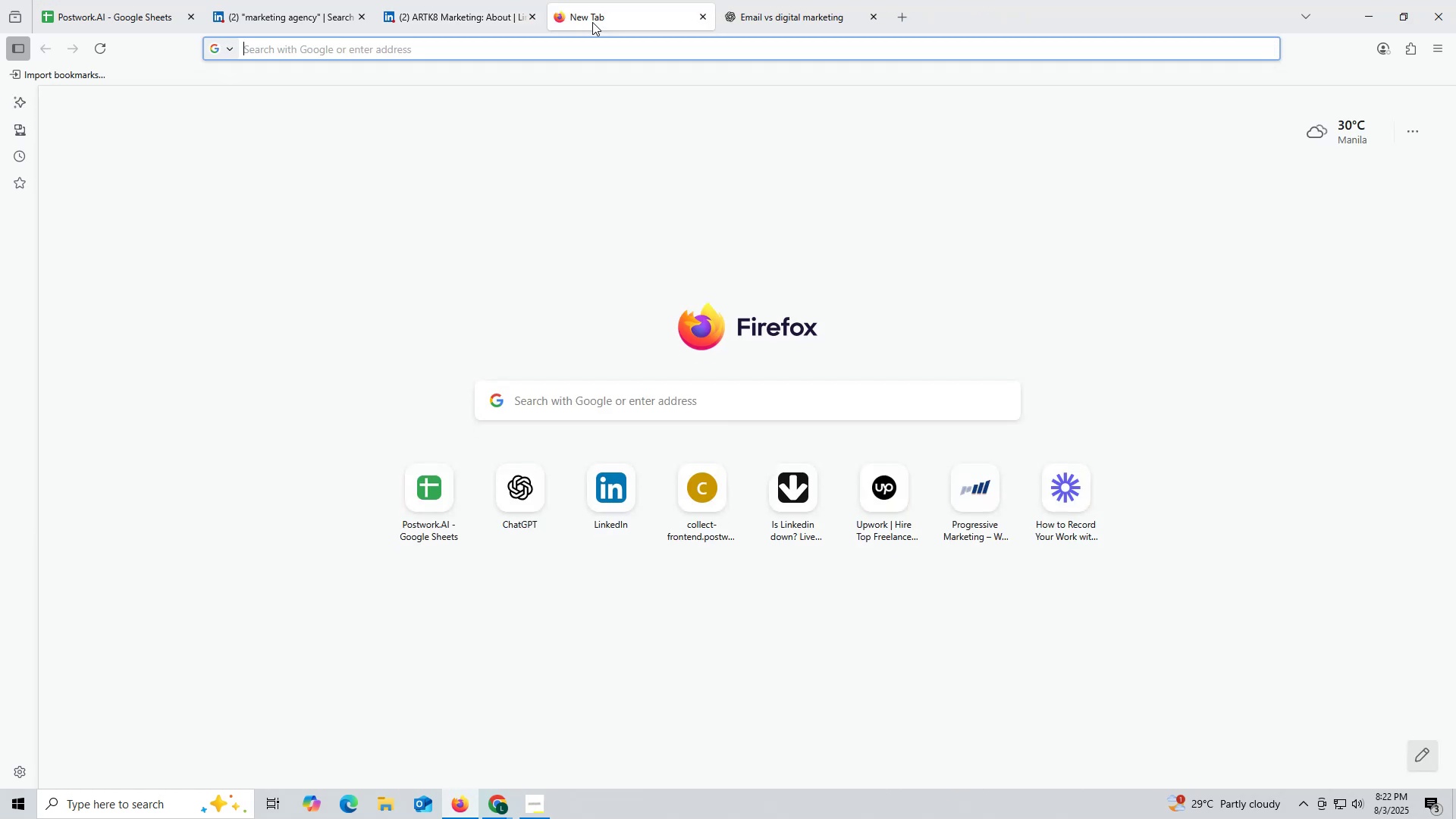 
key(Control+V)
 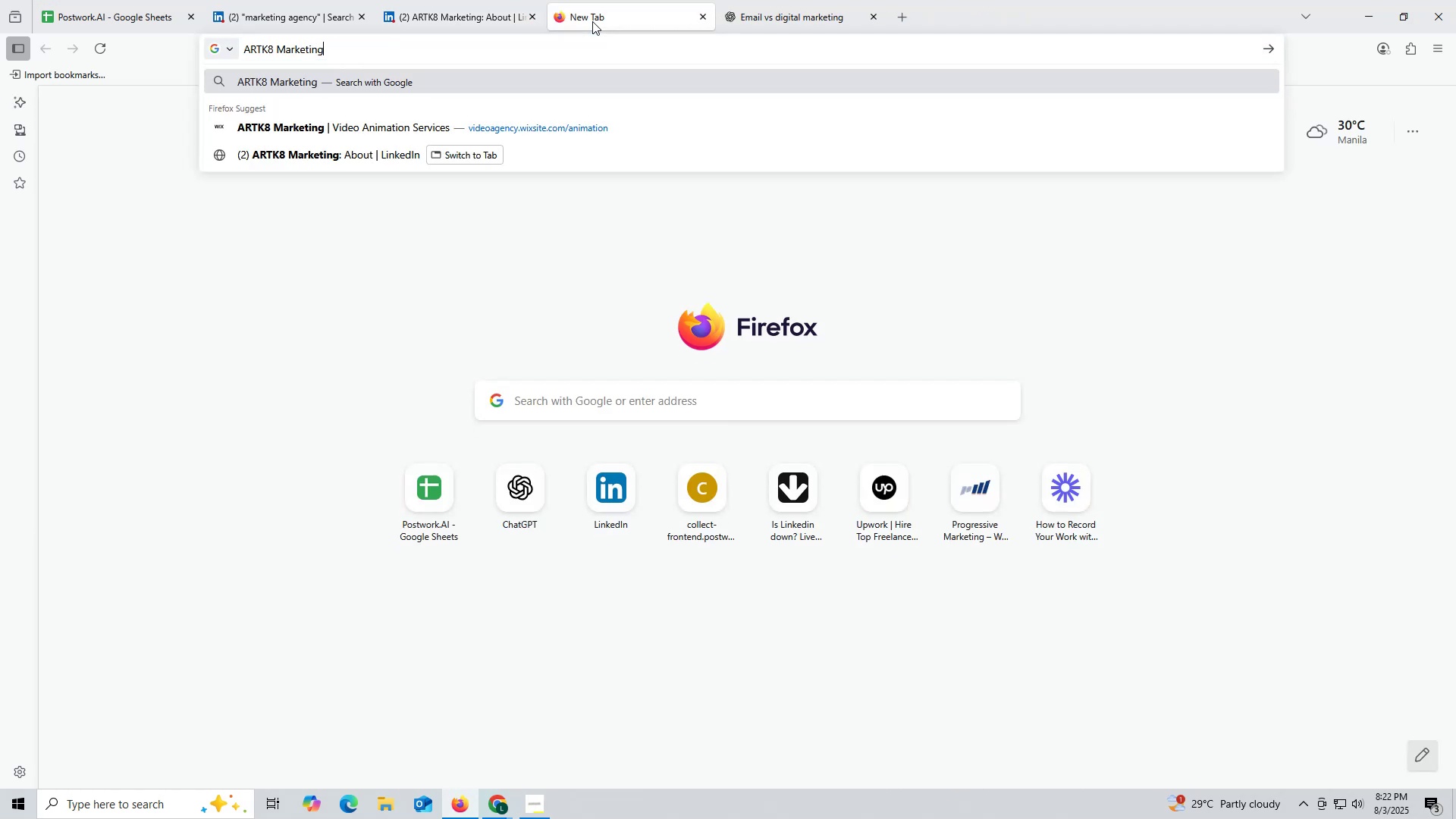 
type( ceo l)
 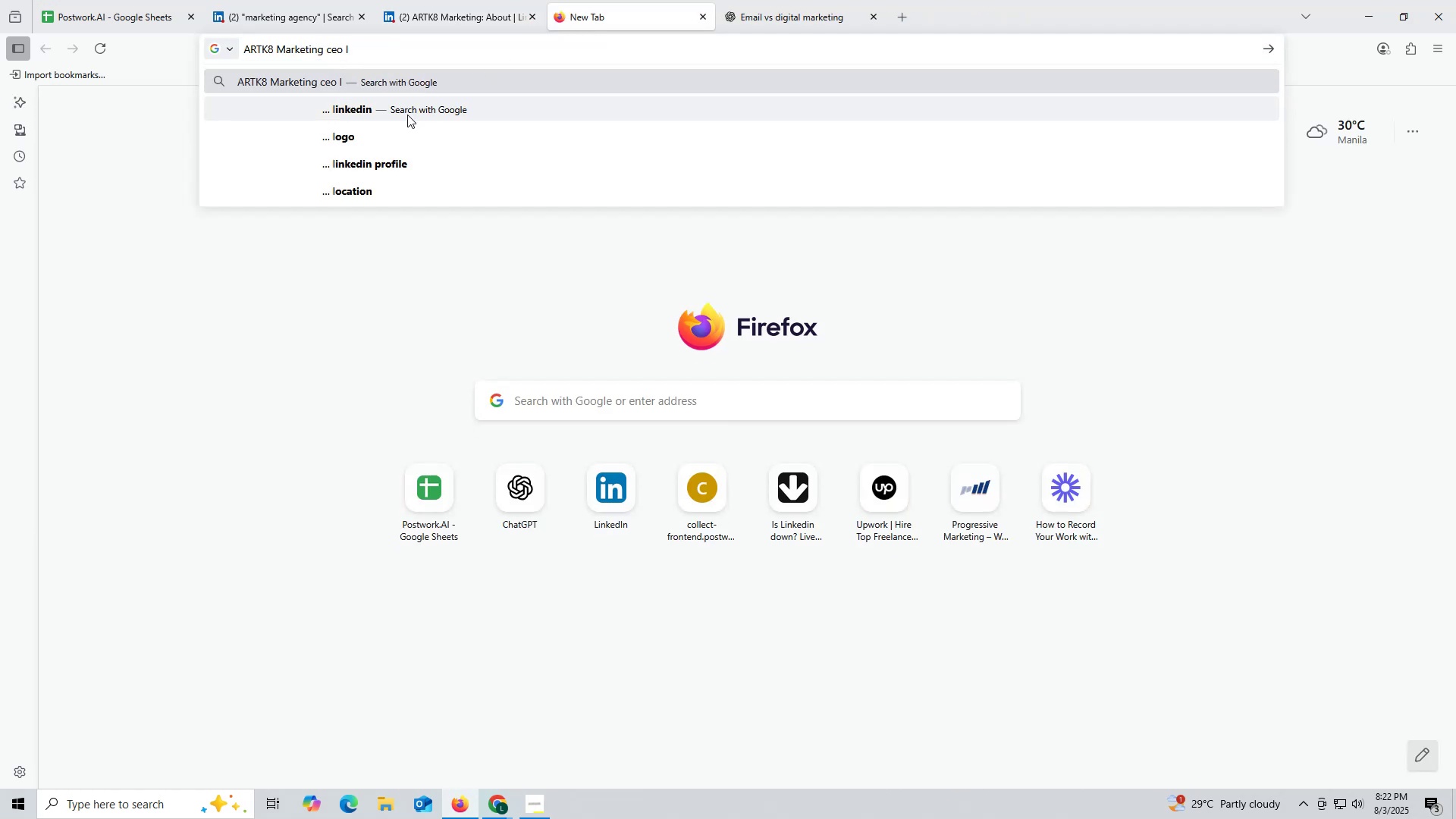 
left_click([407, 113])
 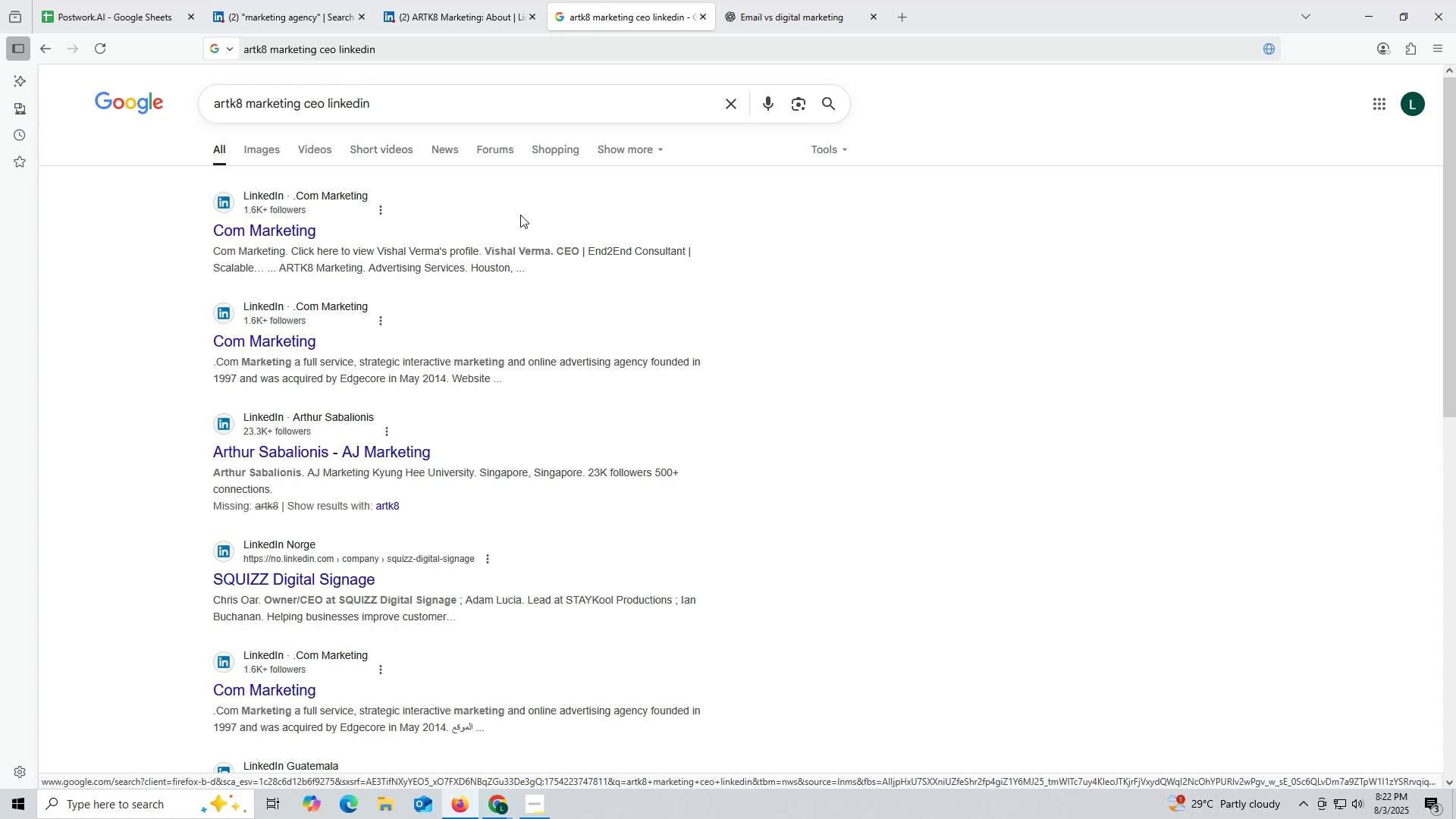 
wait(8.74)
 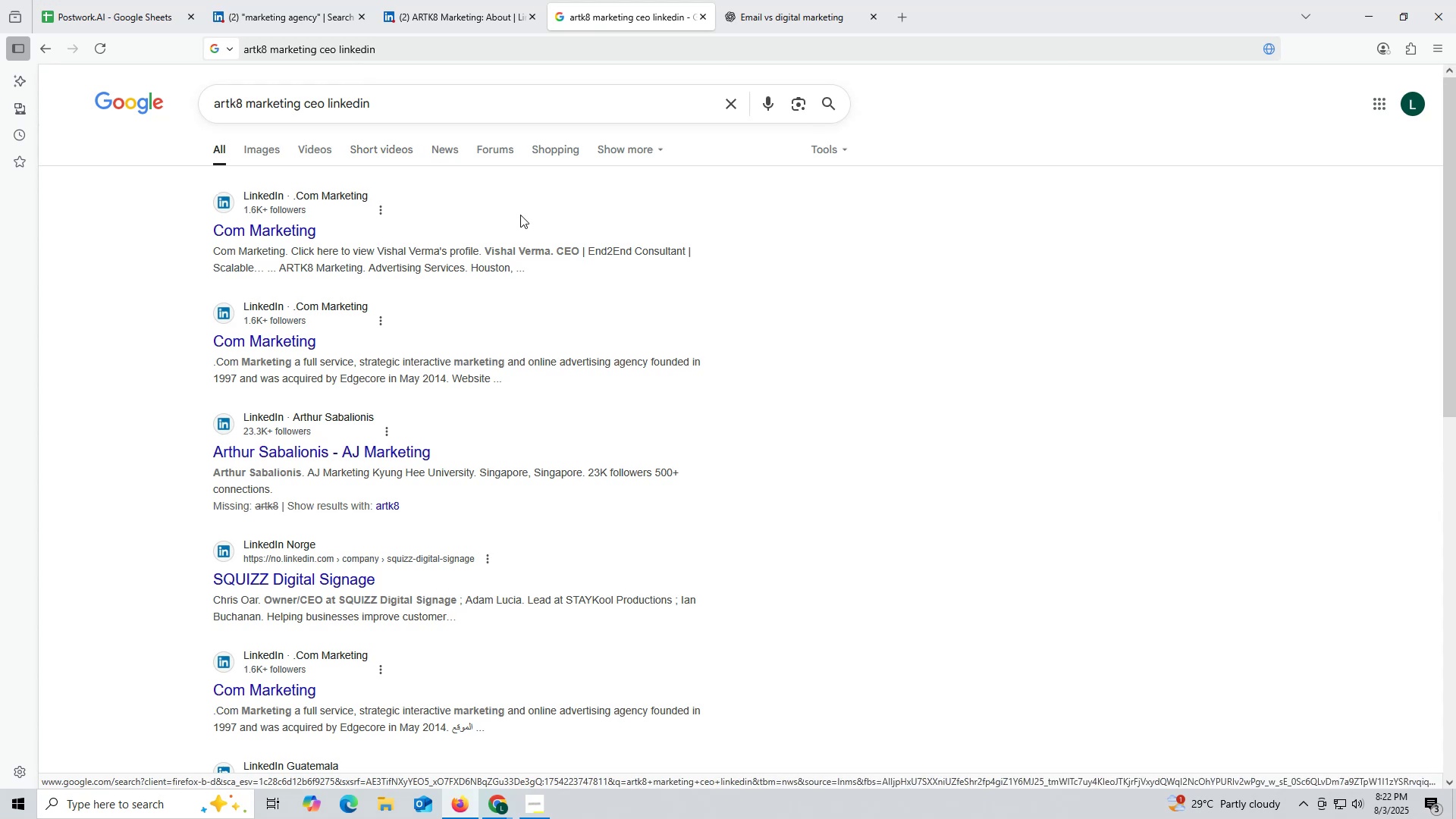 
left_click_drag(start_coordinate=[485, 245], to_coordinate=[549, 254])
 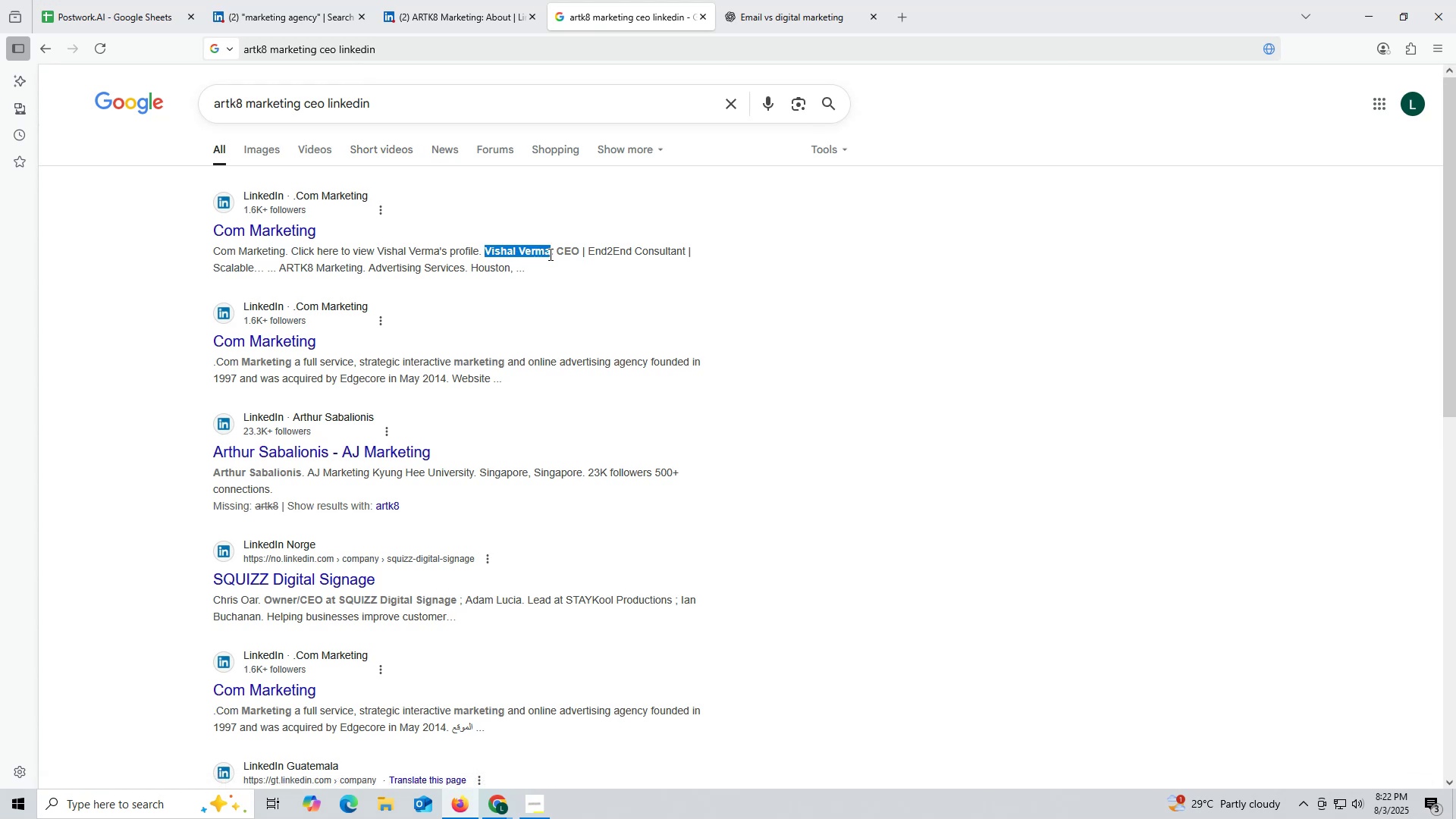 
key(Control+ControlLeft)
 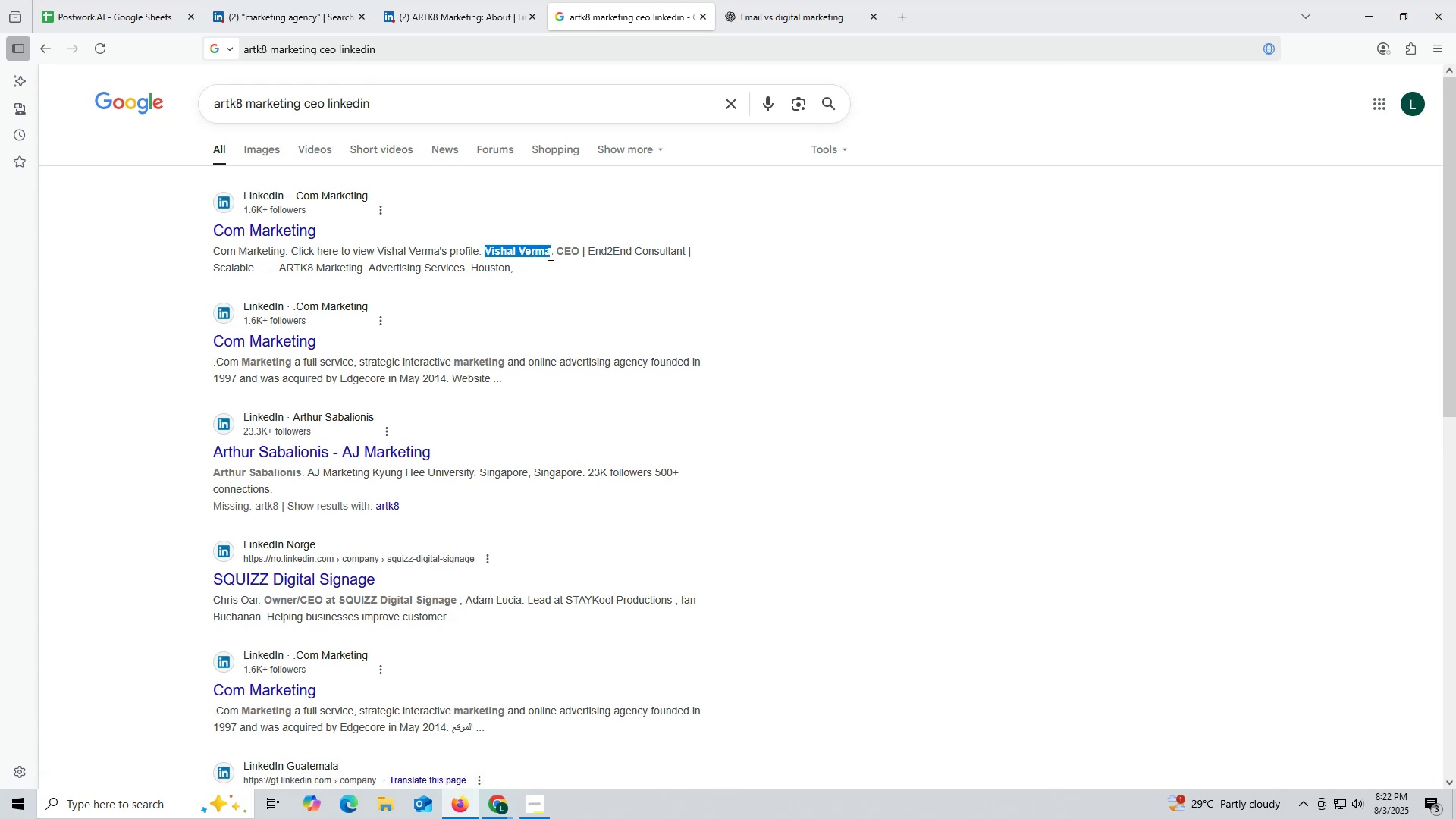 
key(Control+C)
 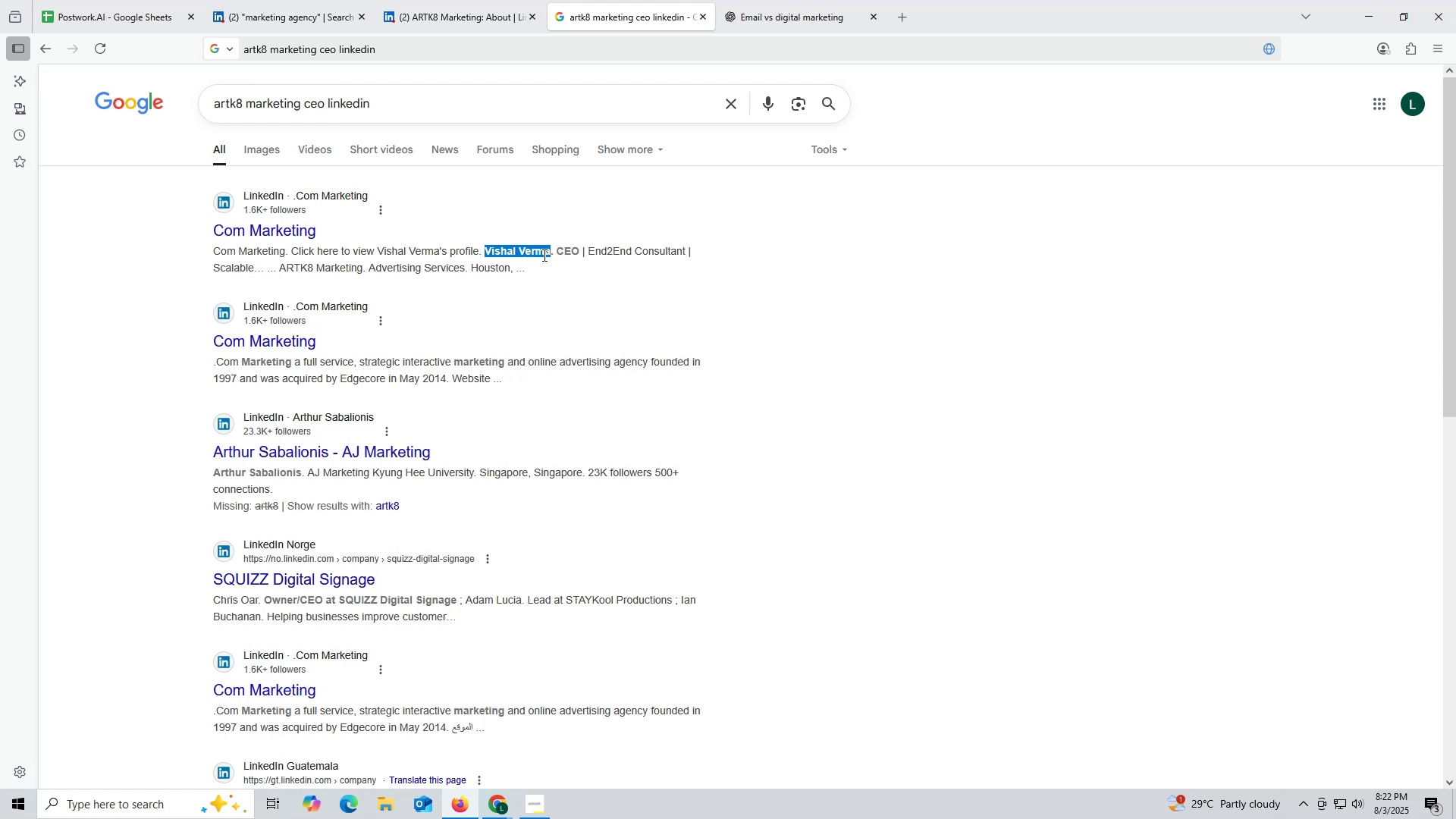 
key(Control+ControlLeft)
 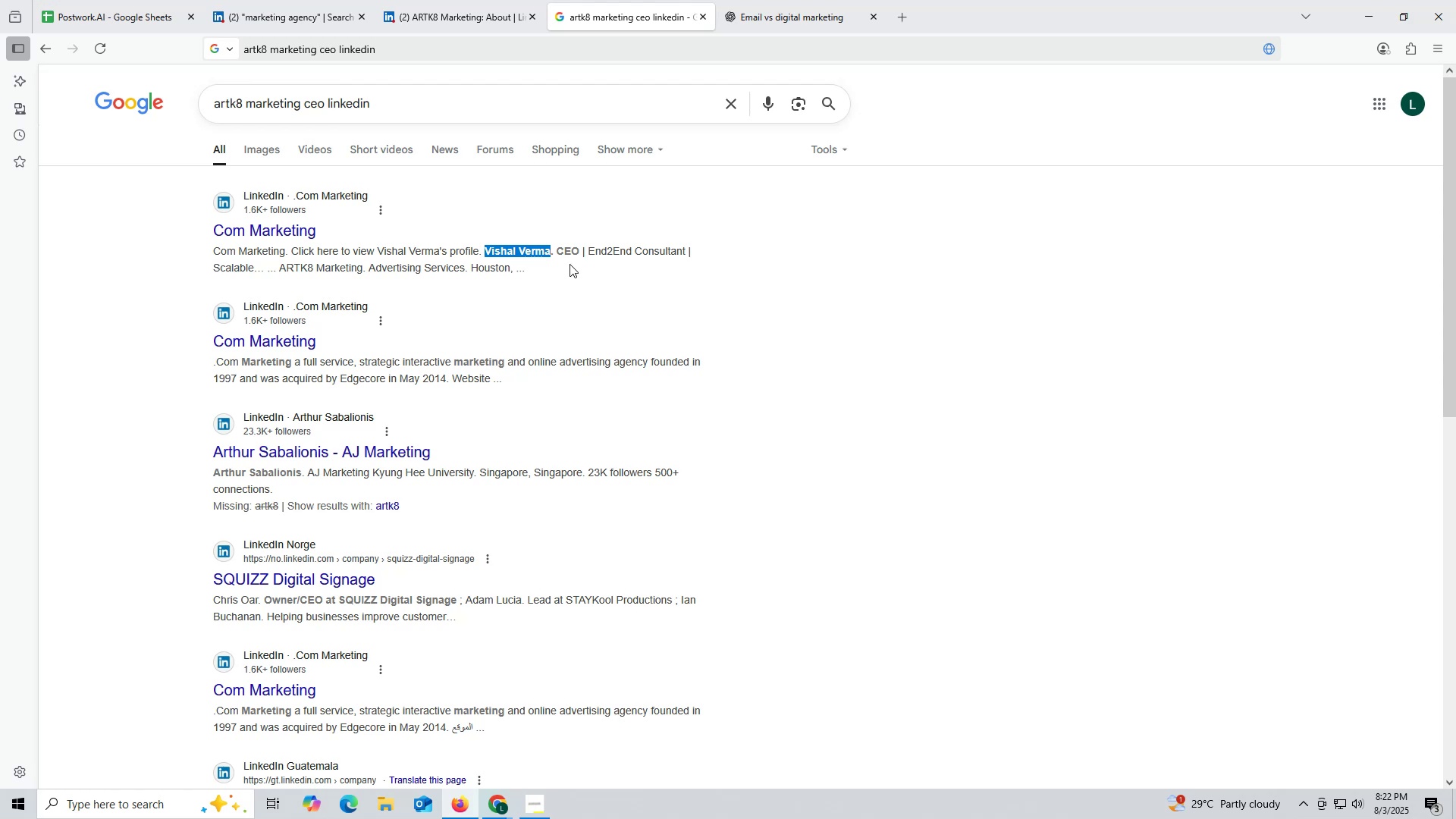 
key(Control+C)
 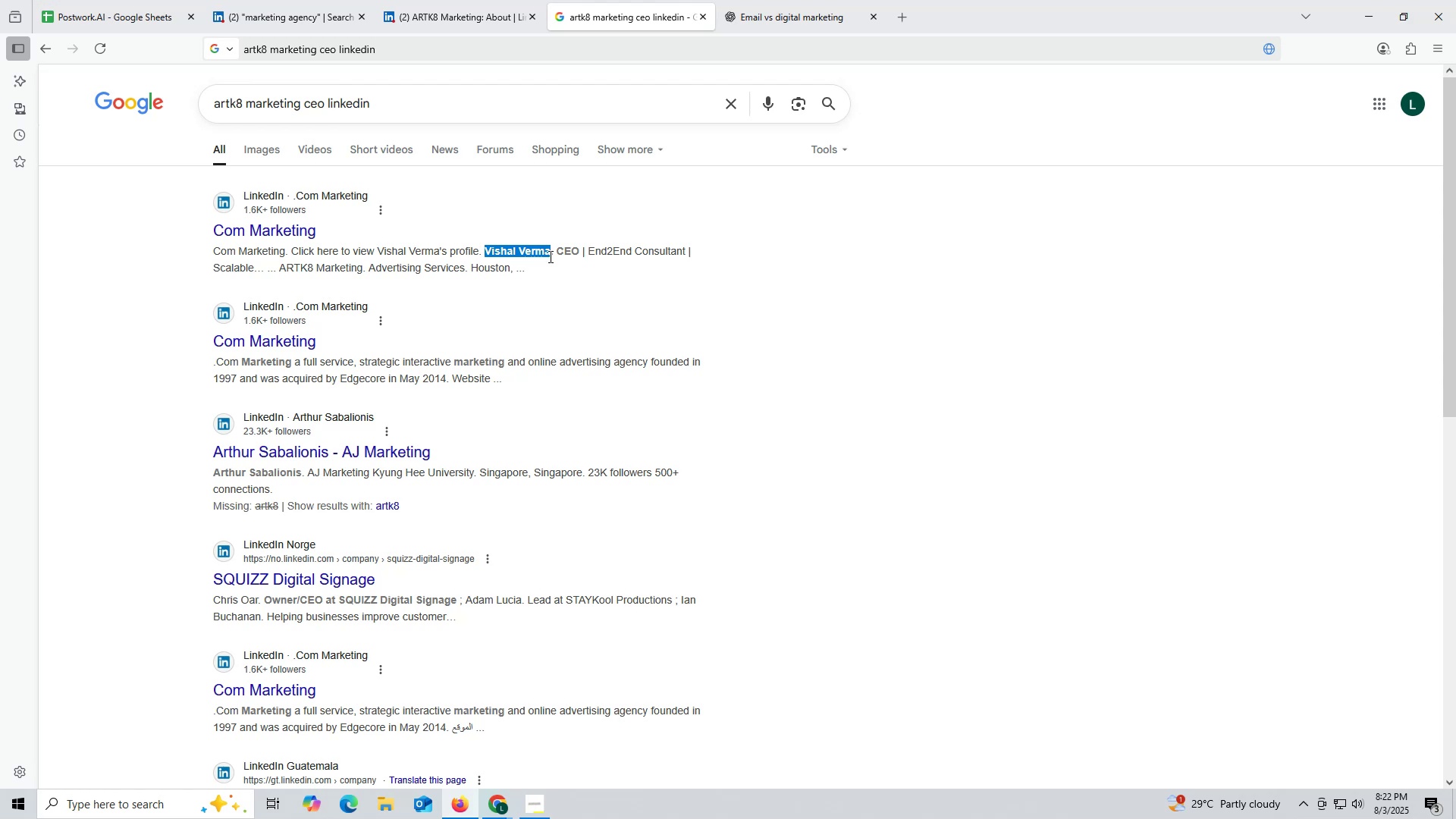 
key(Control+ControlLeft)
 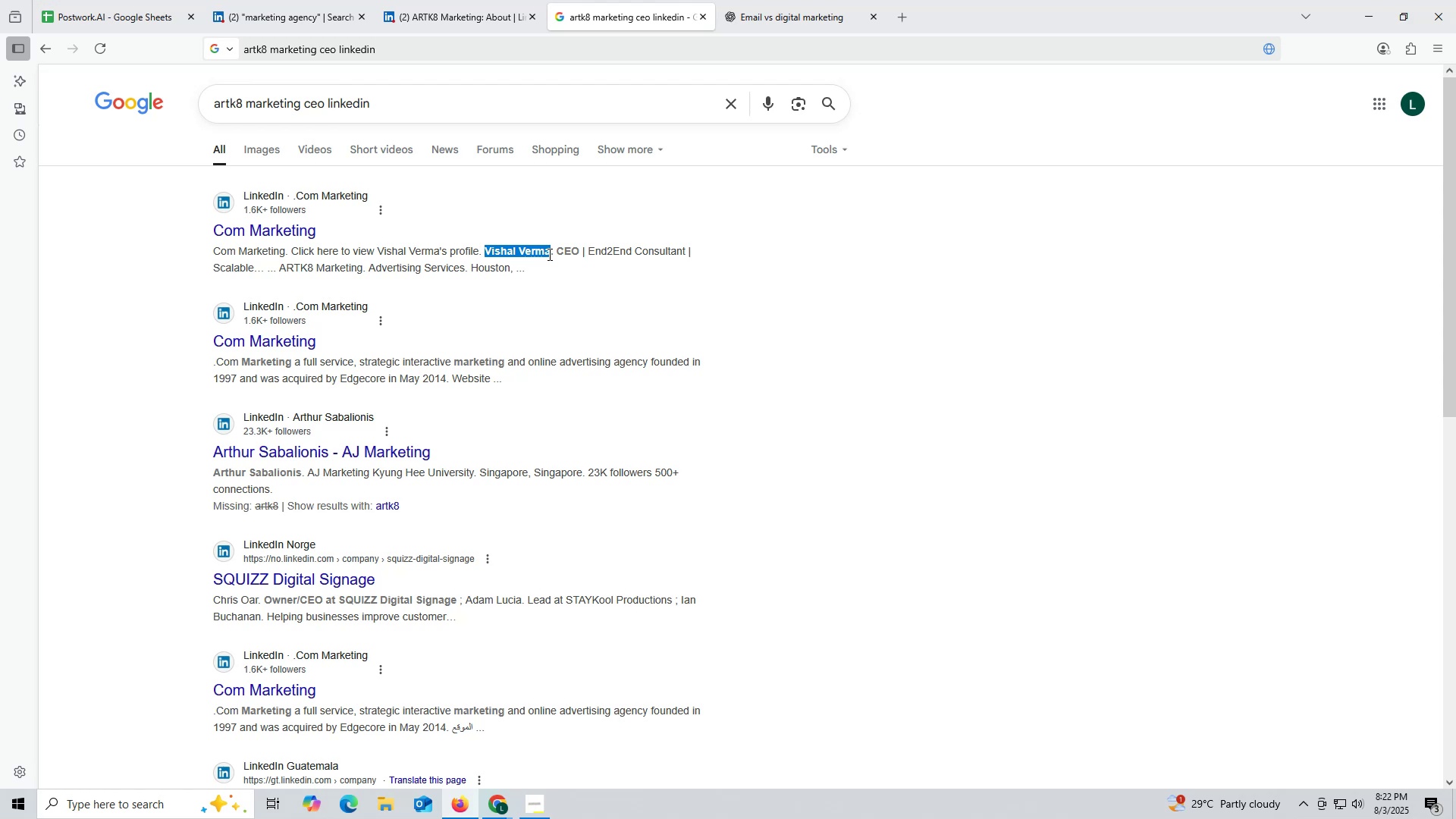 
key(Control+C)
 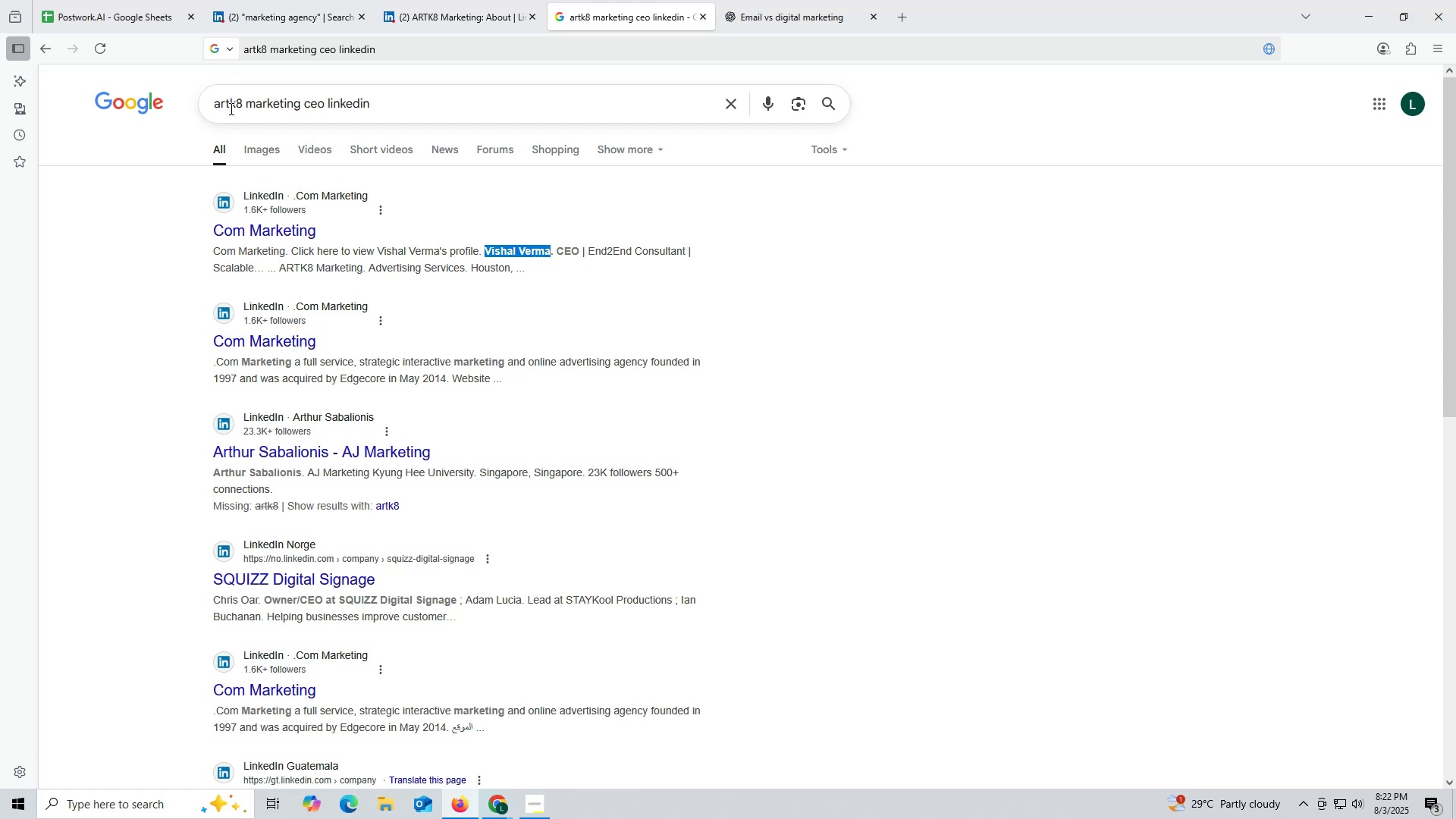 
left_click([215, 102])
 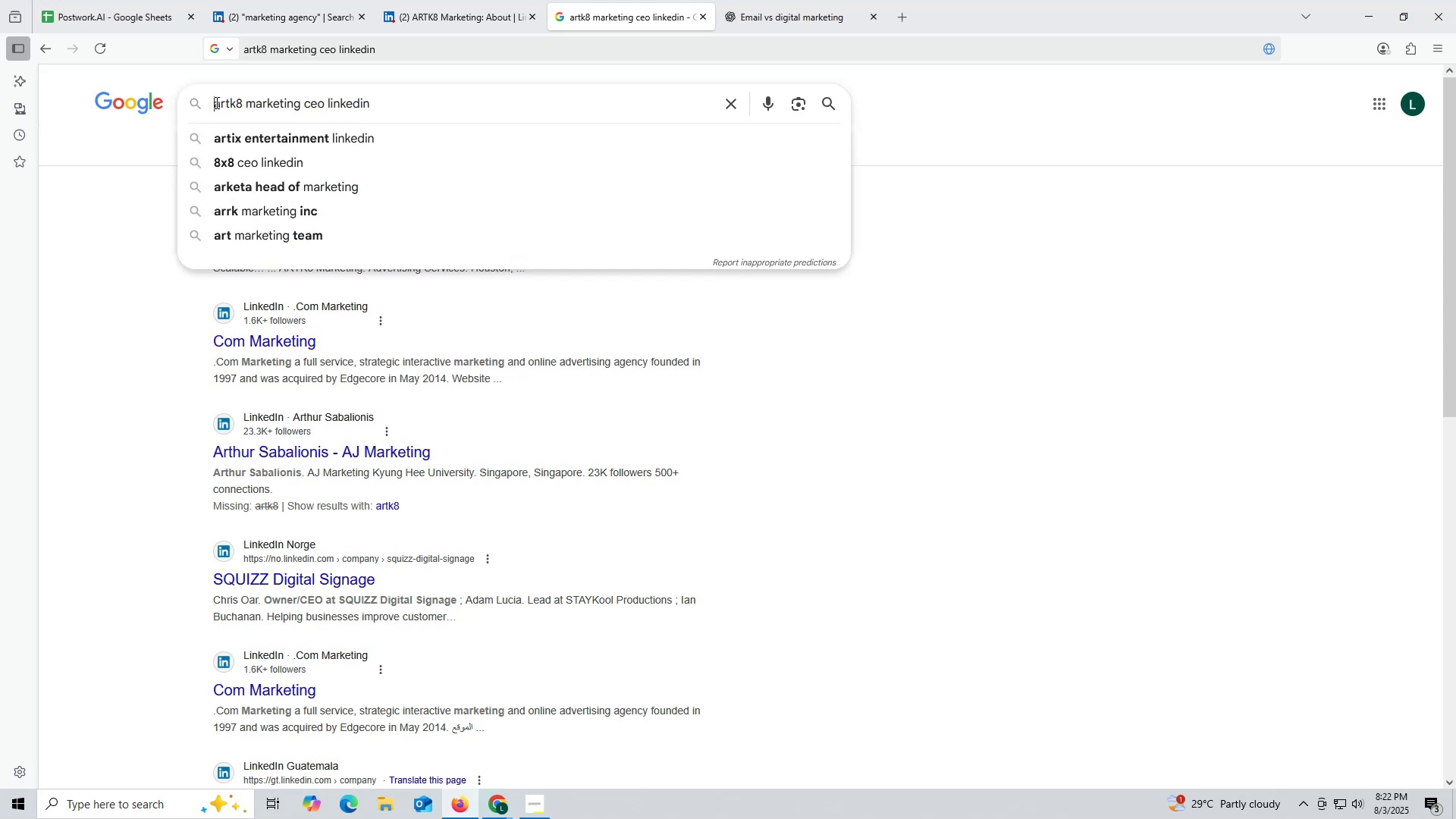 
key(Control+ControlLeft)
 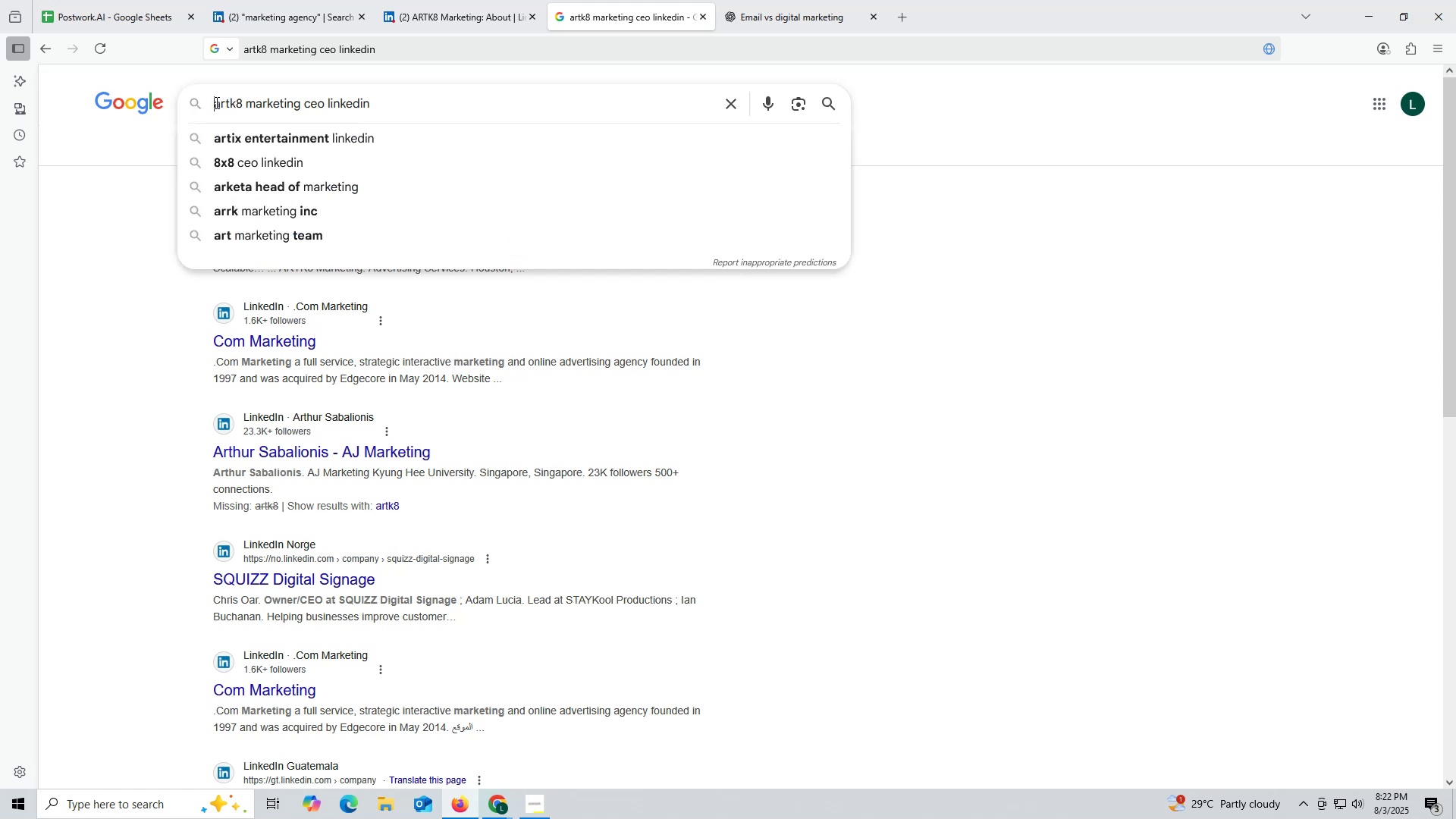 
key(Control+V)
 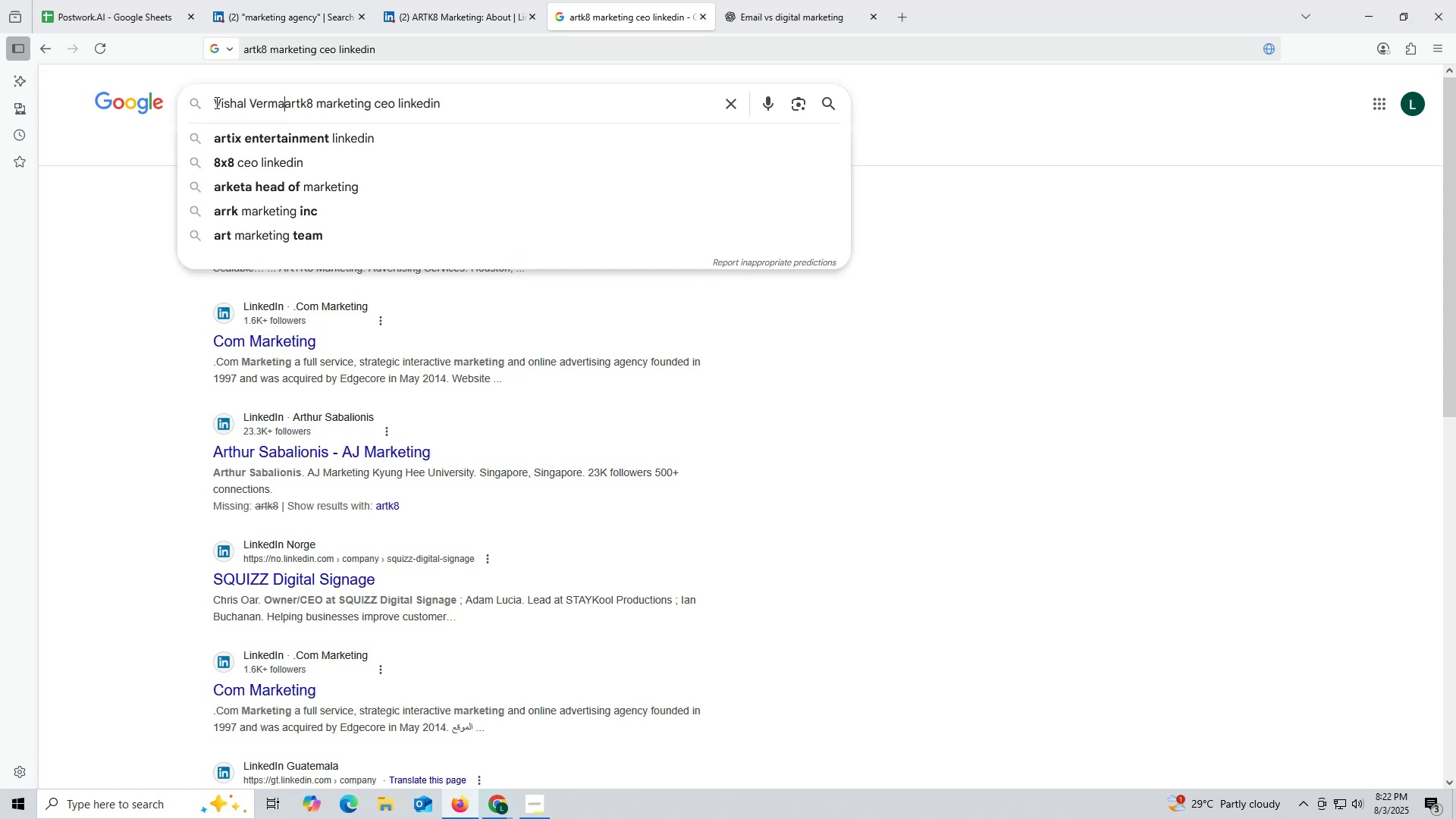 
key(Space)
 